 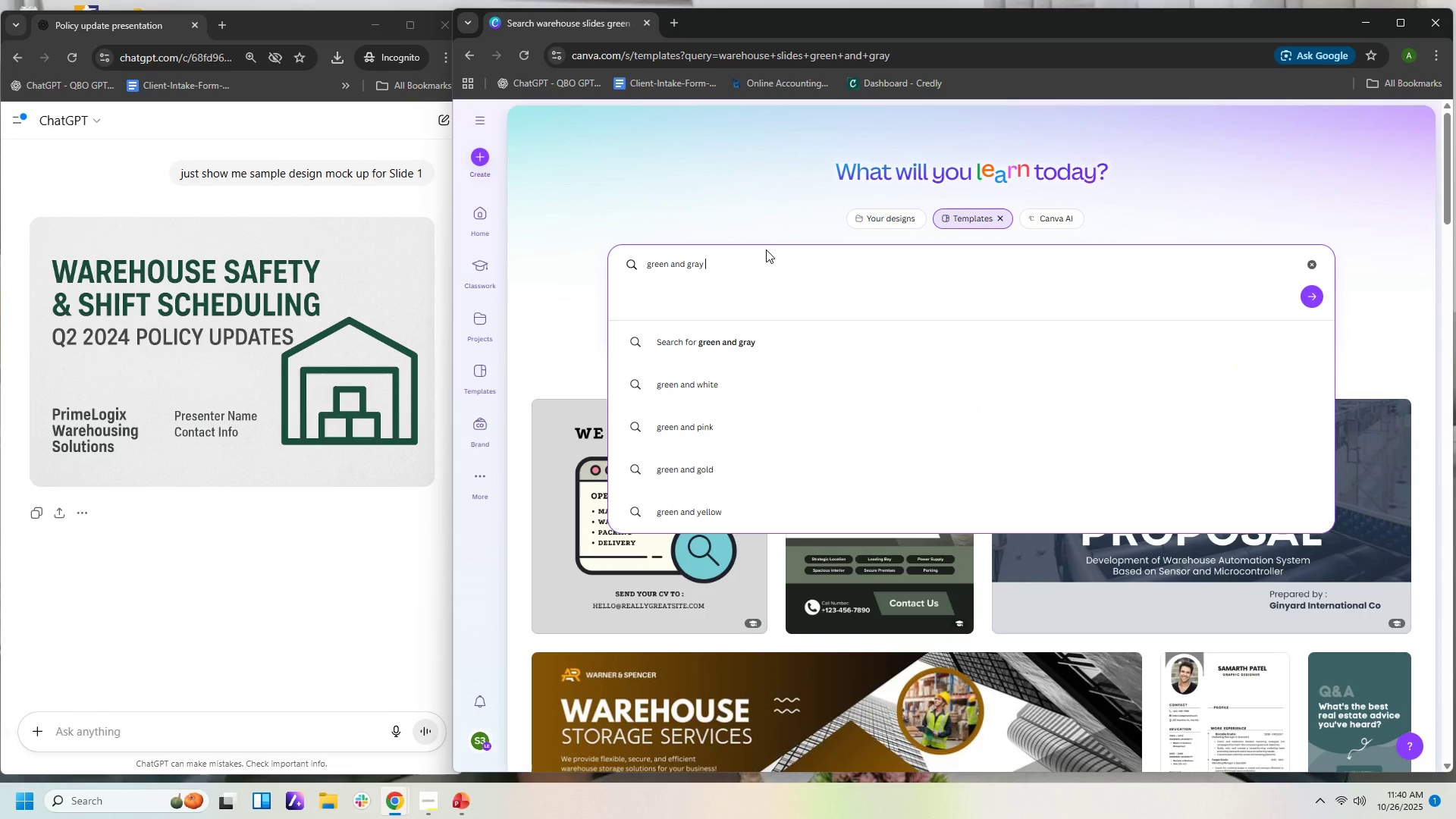 
type(warehouse safety)
 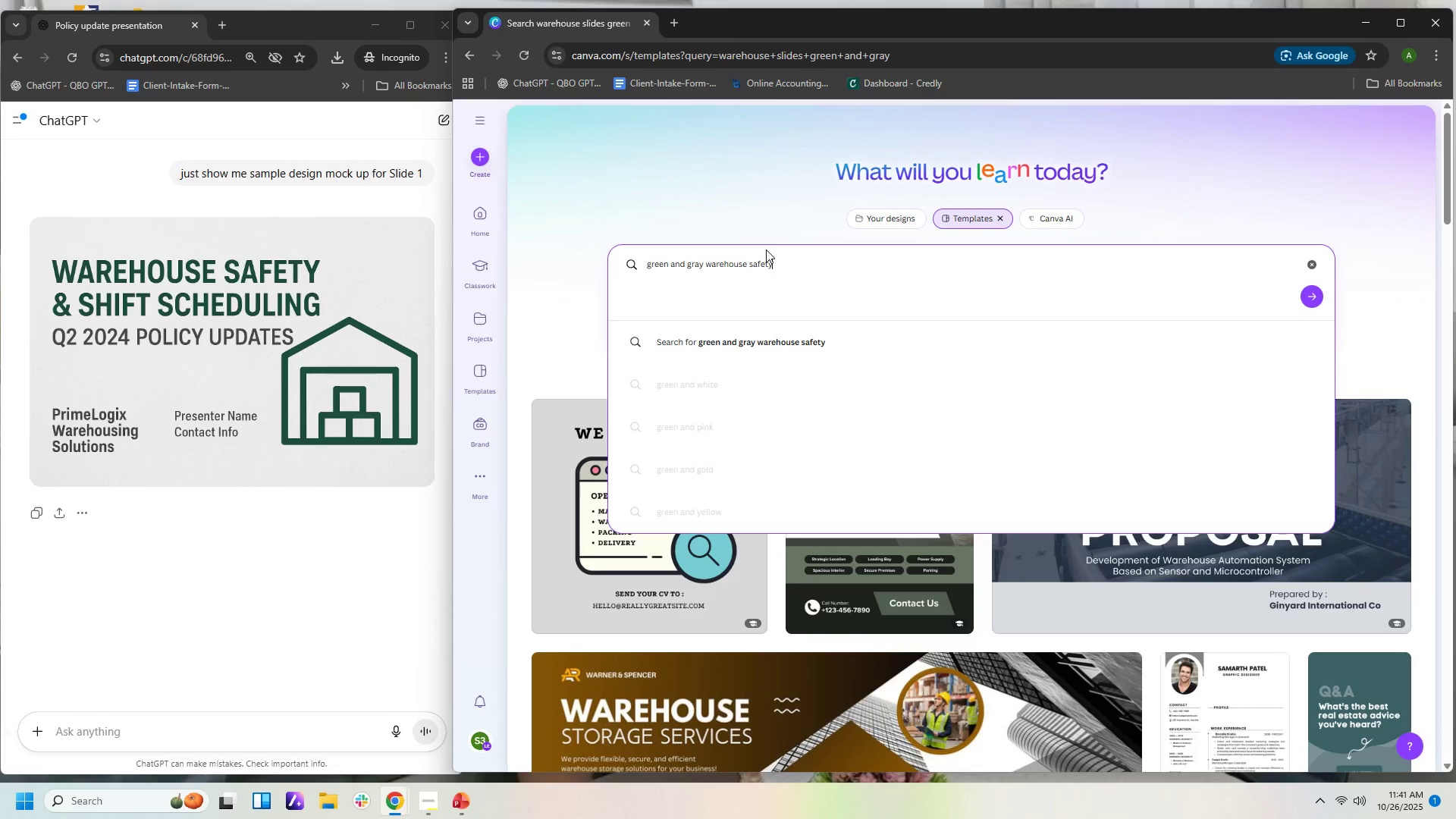 
key(Enter)
 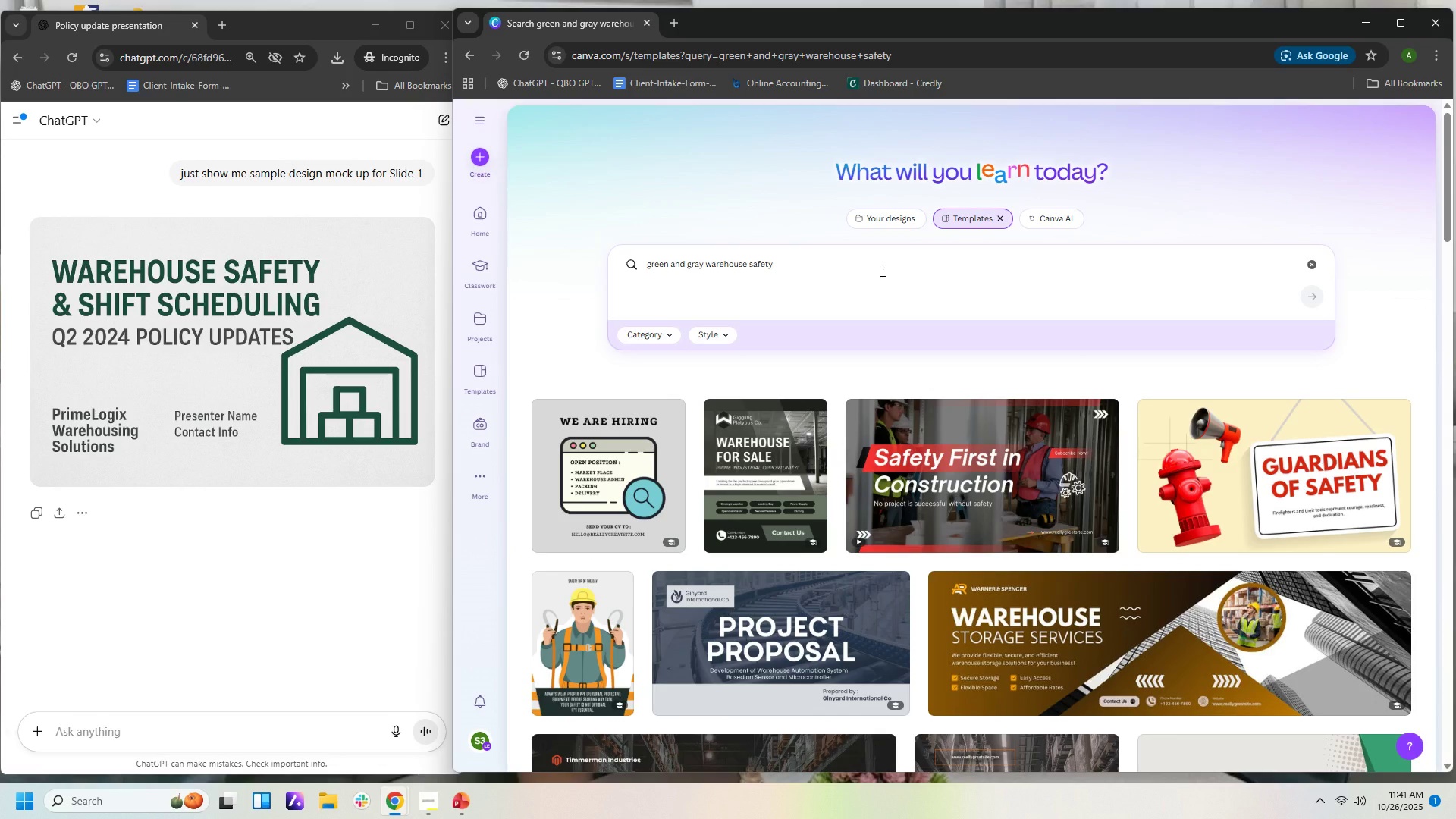 
wait(5.74)
 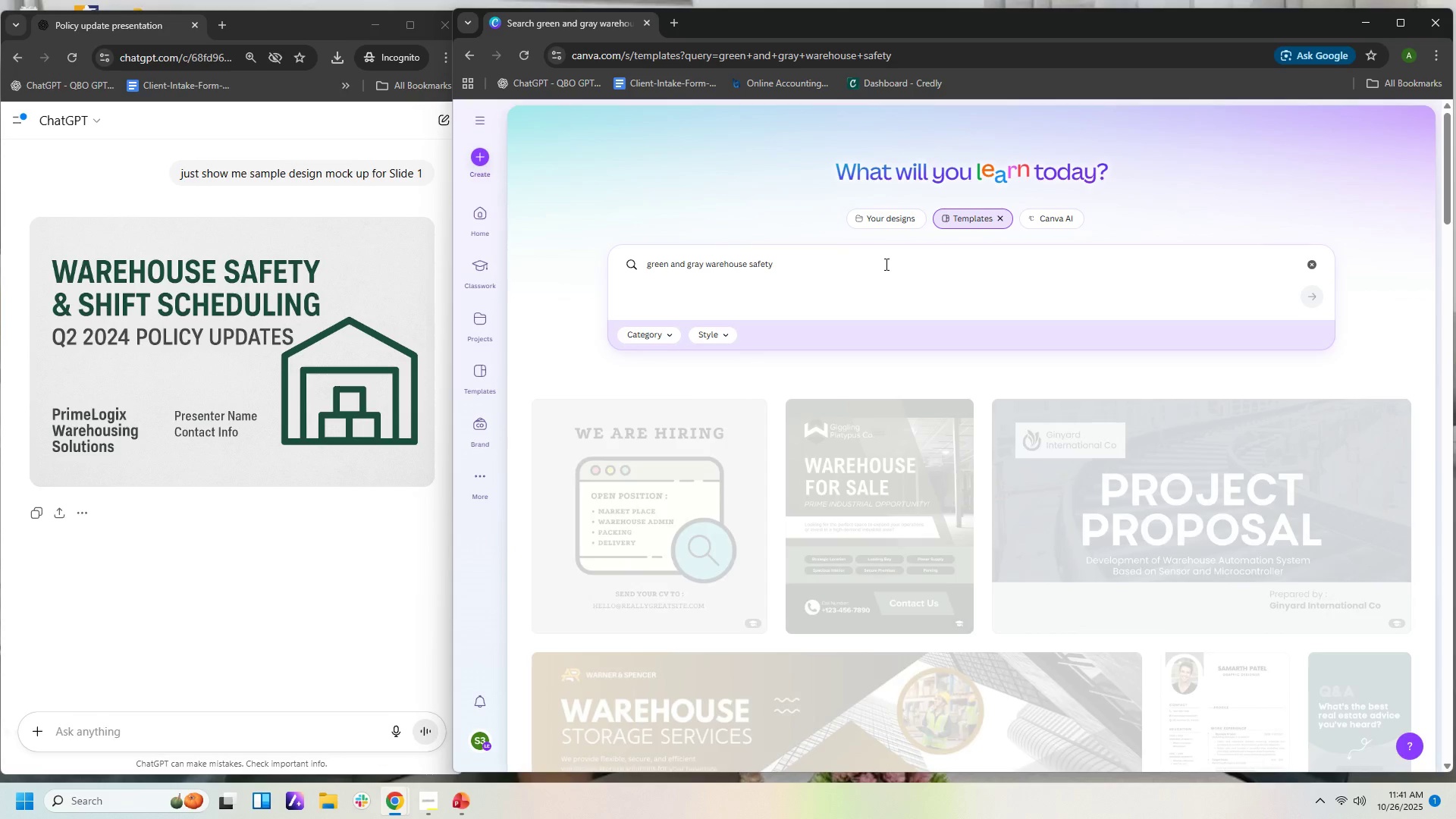 
left_click([990, 467])
 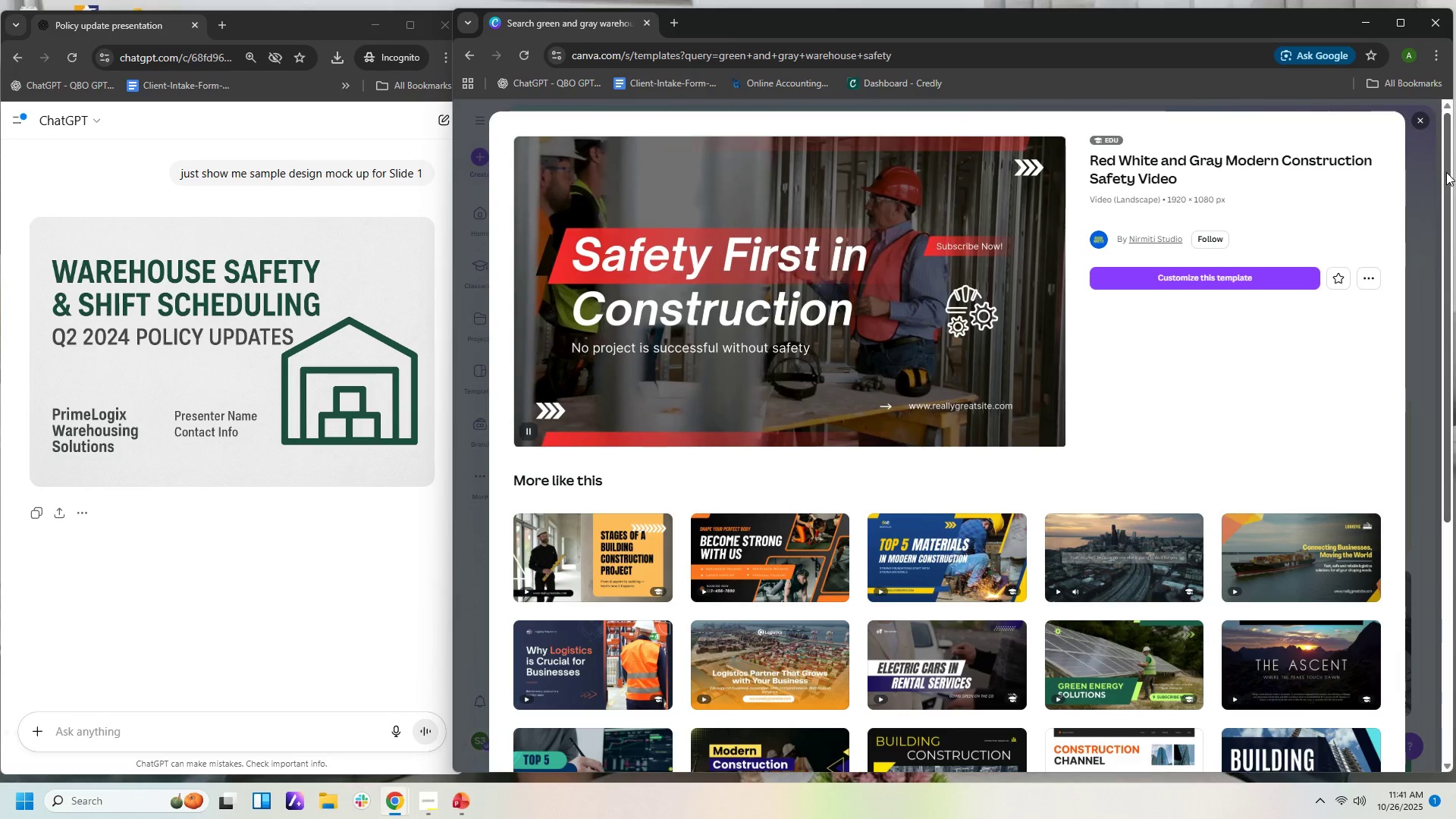 
left_click([1421, 122])
 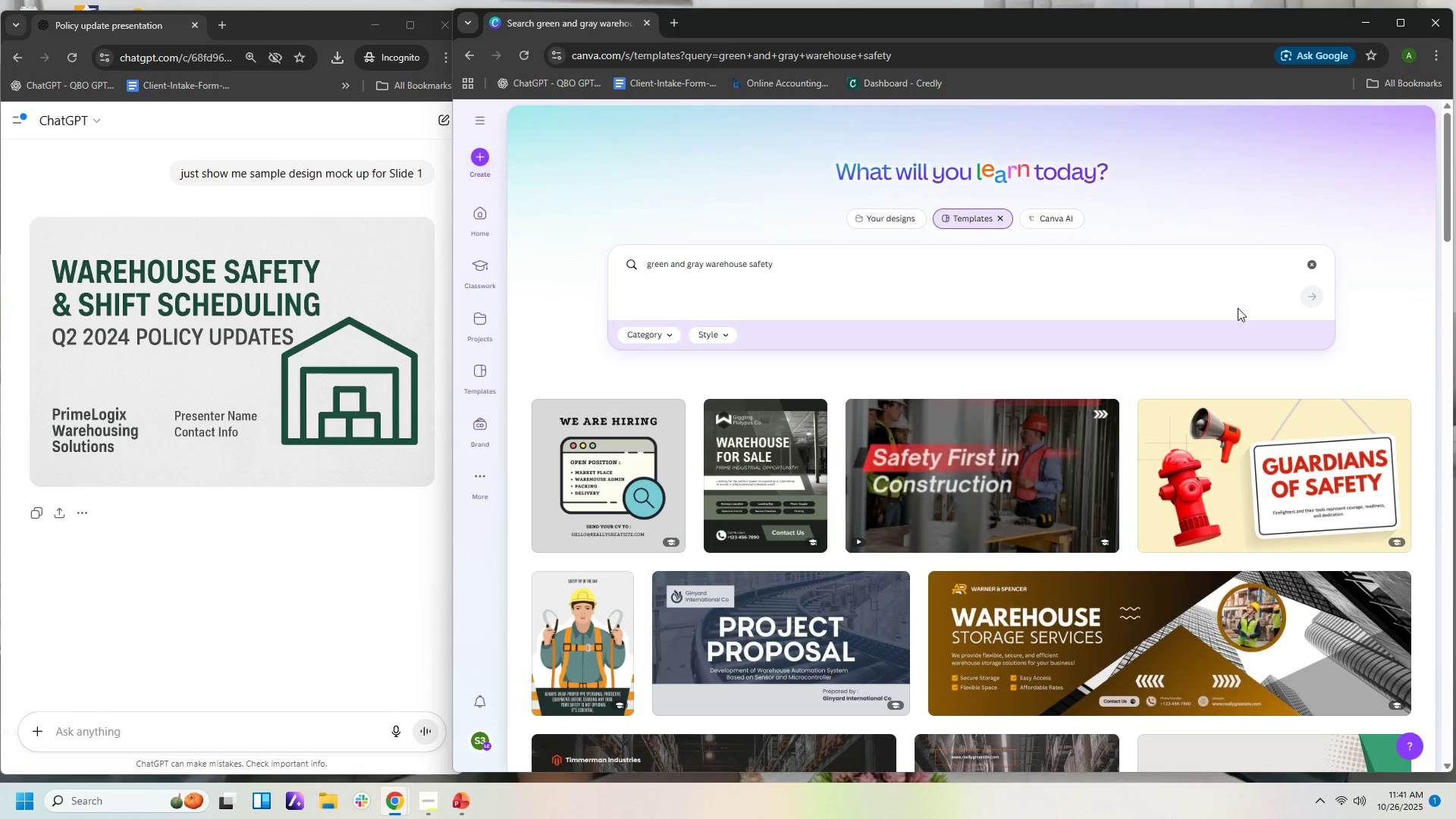 
mouse_move([1080, 426])
 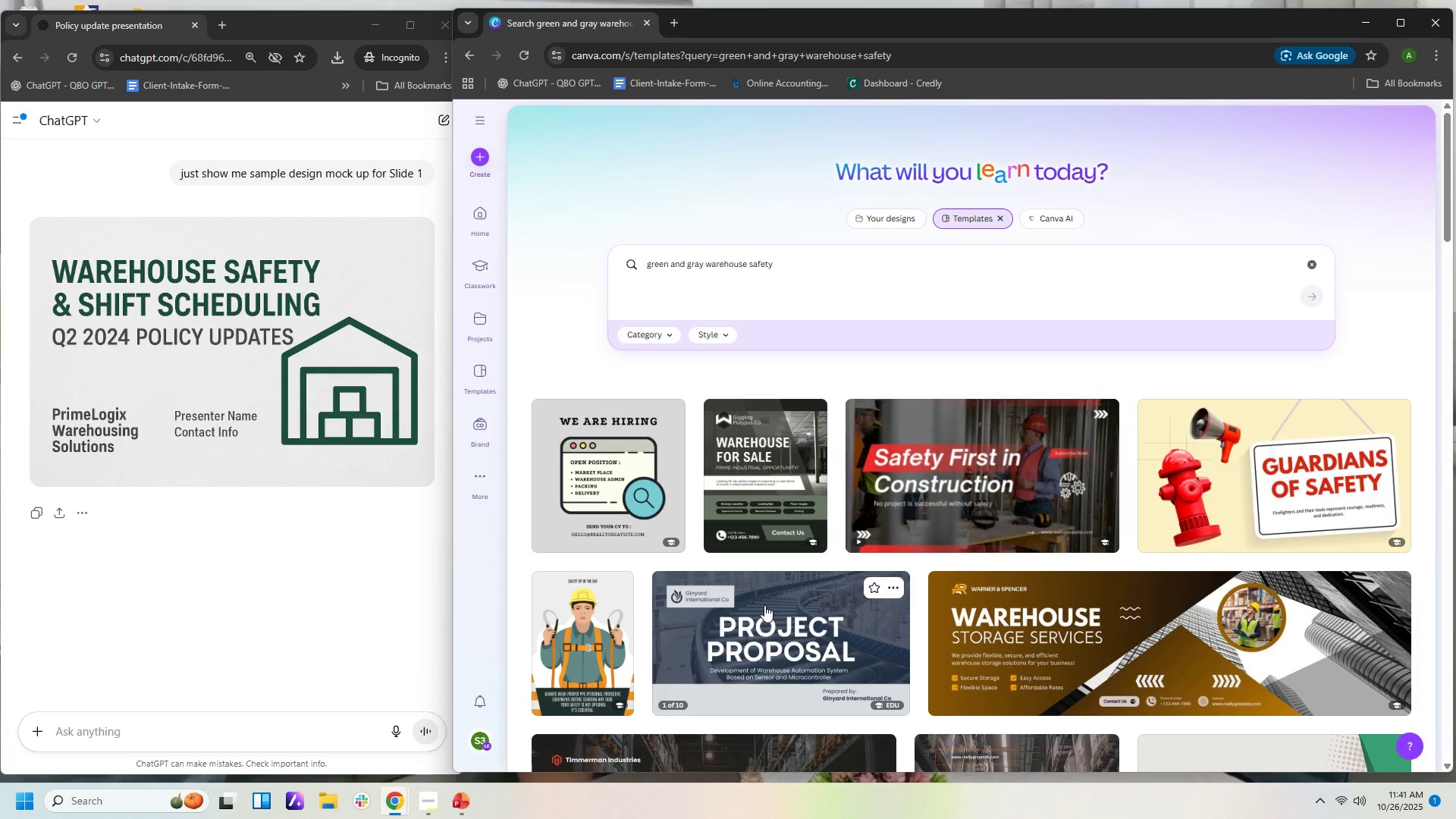 
left_click([764, 605])
 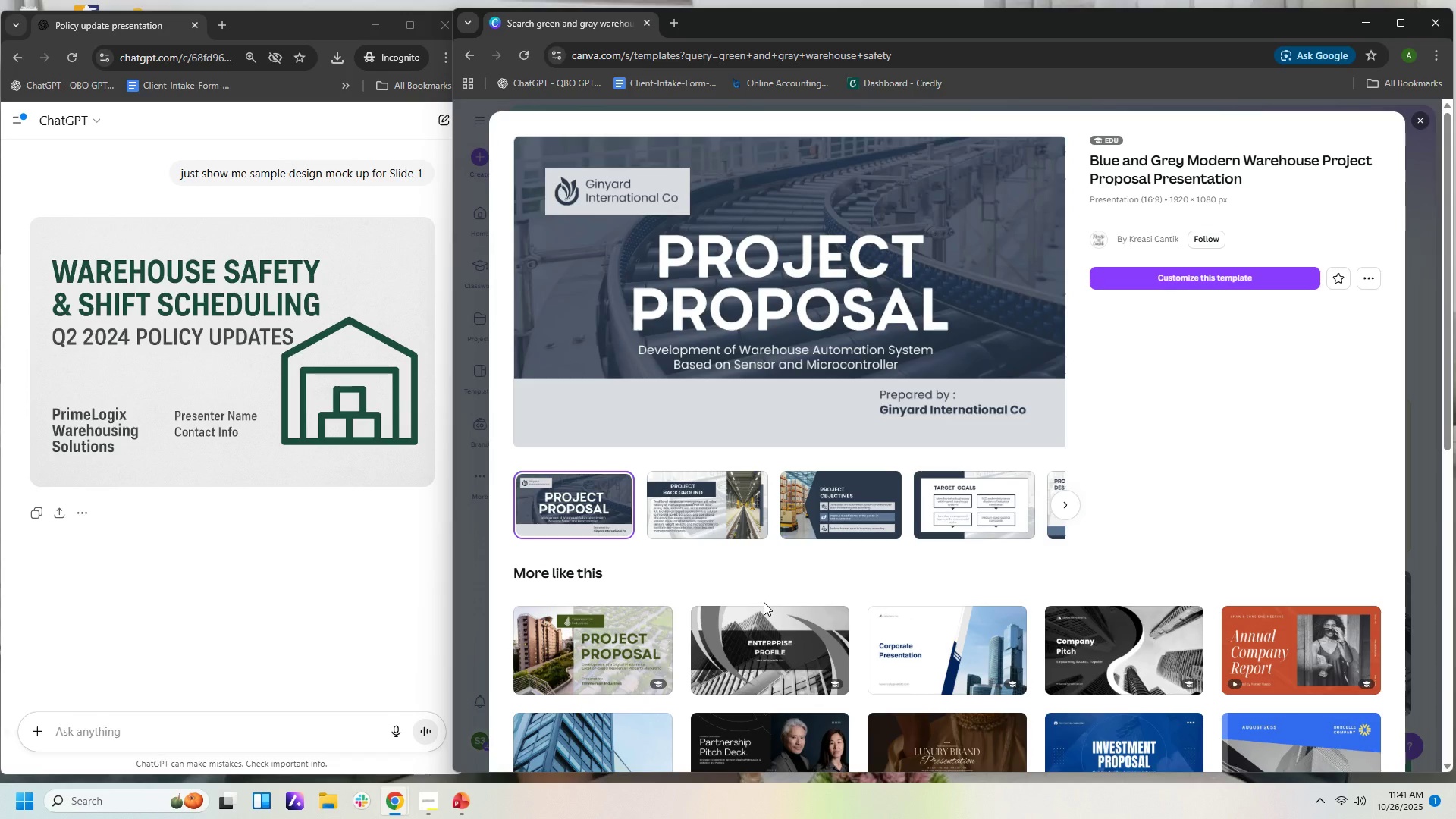 
left_click([748, 510])
 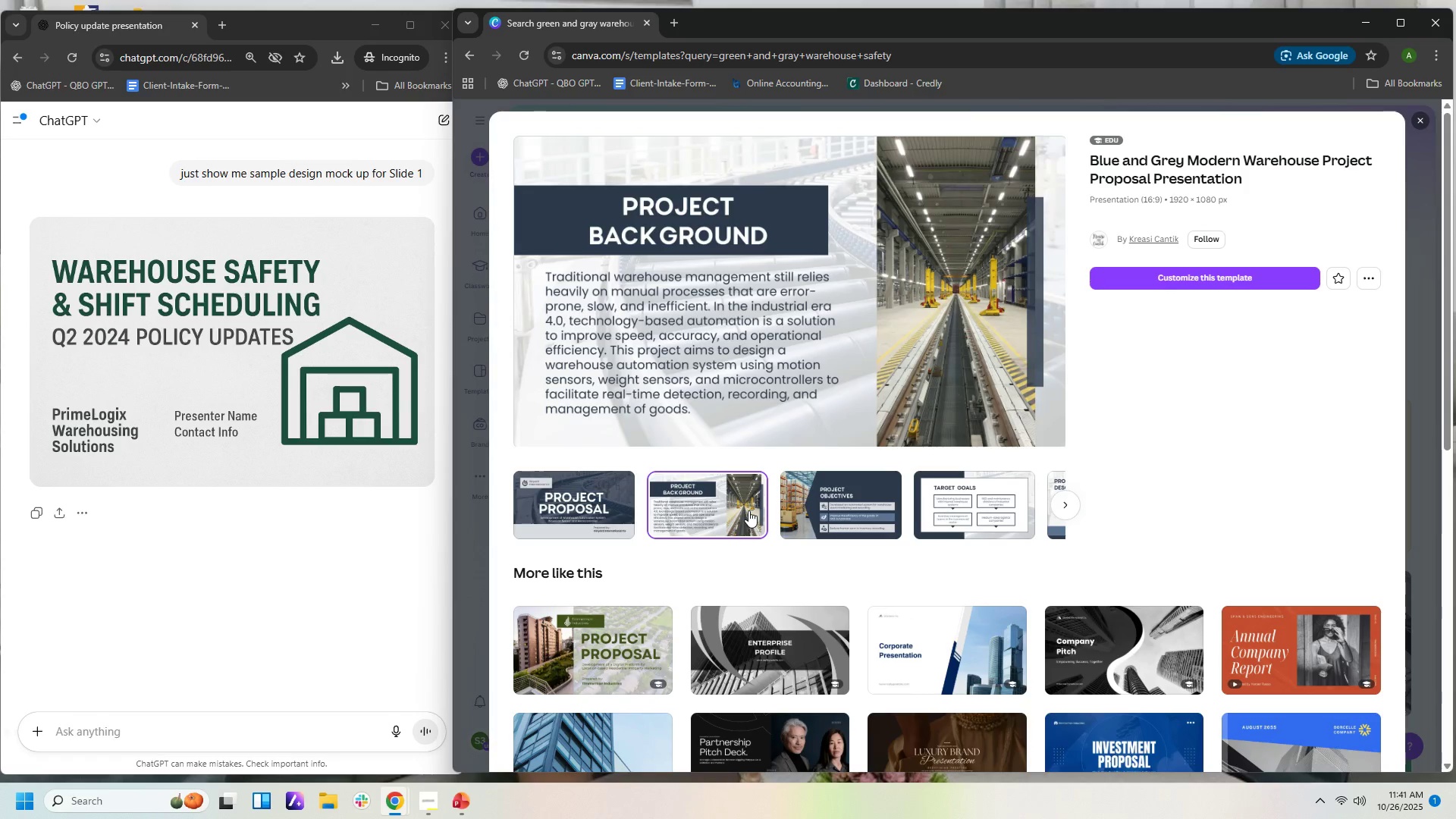 
mouse_move([817, 519])
 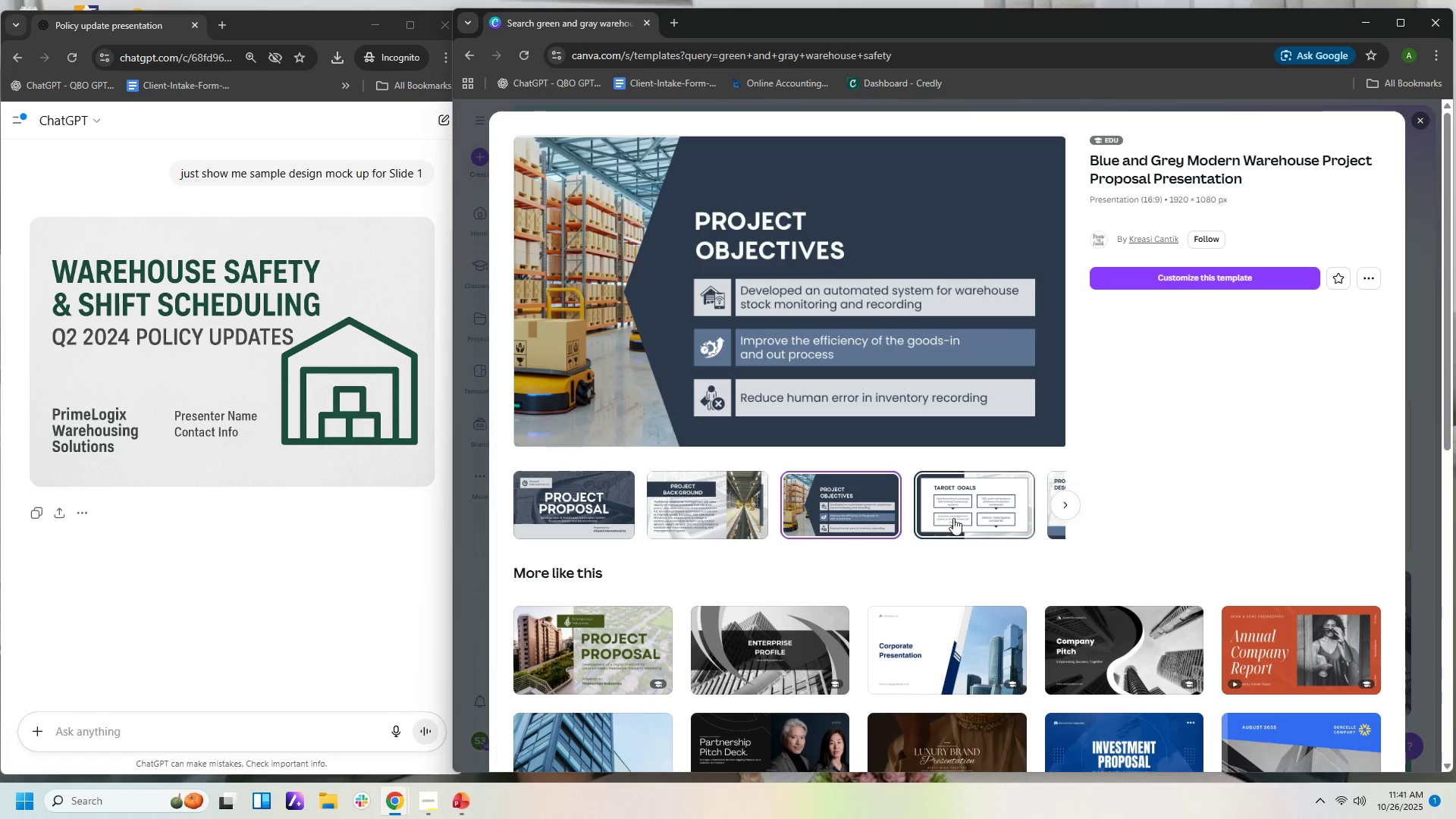 
left_click([987, 517])
 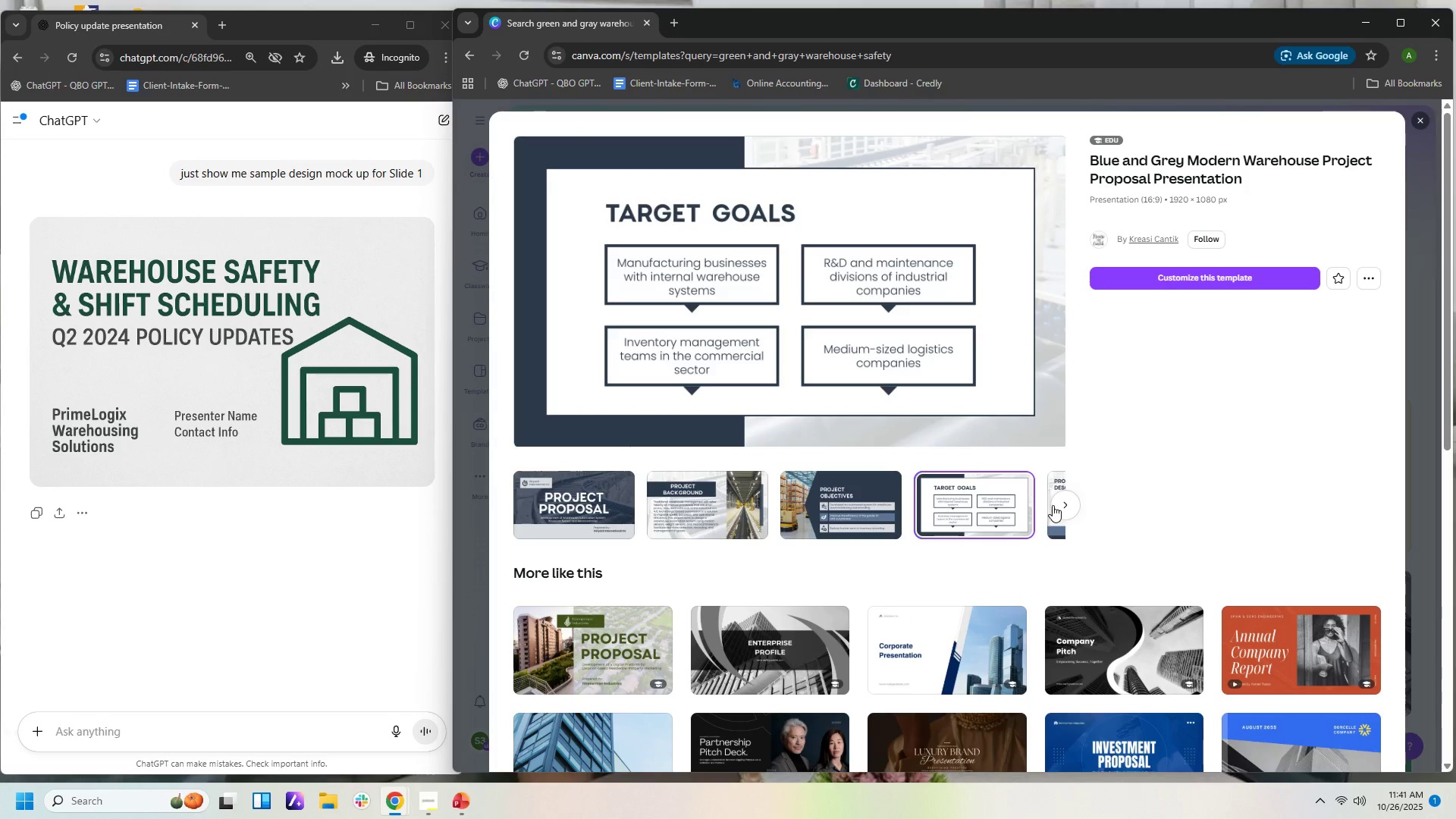 
left_click([1062, 504])
 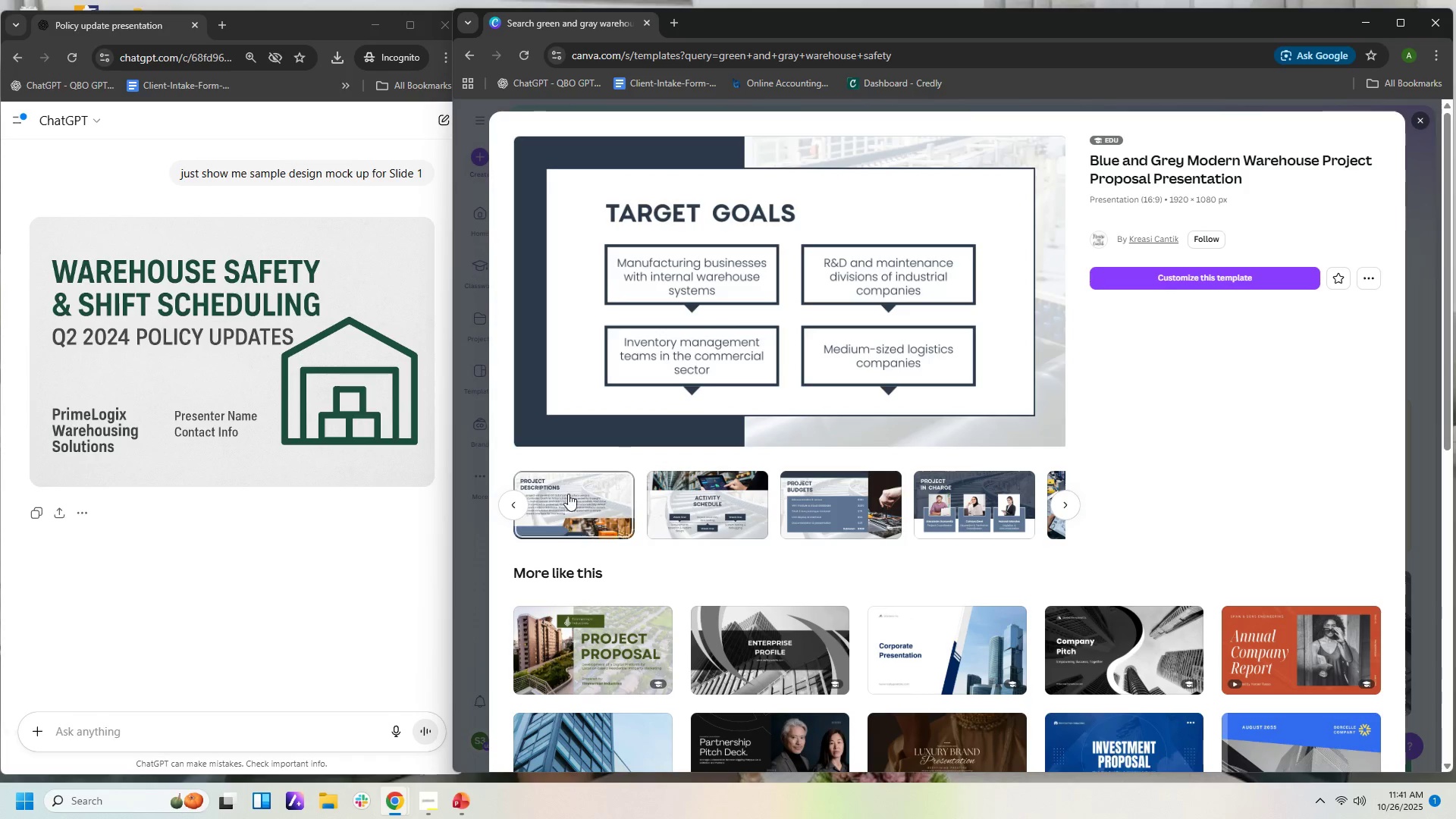 
left_click([568, 494])
 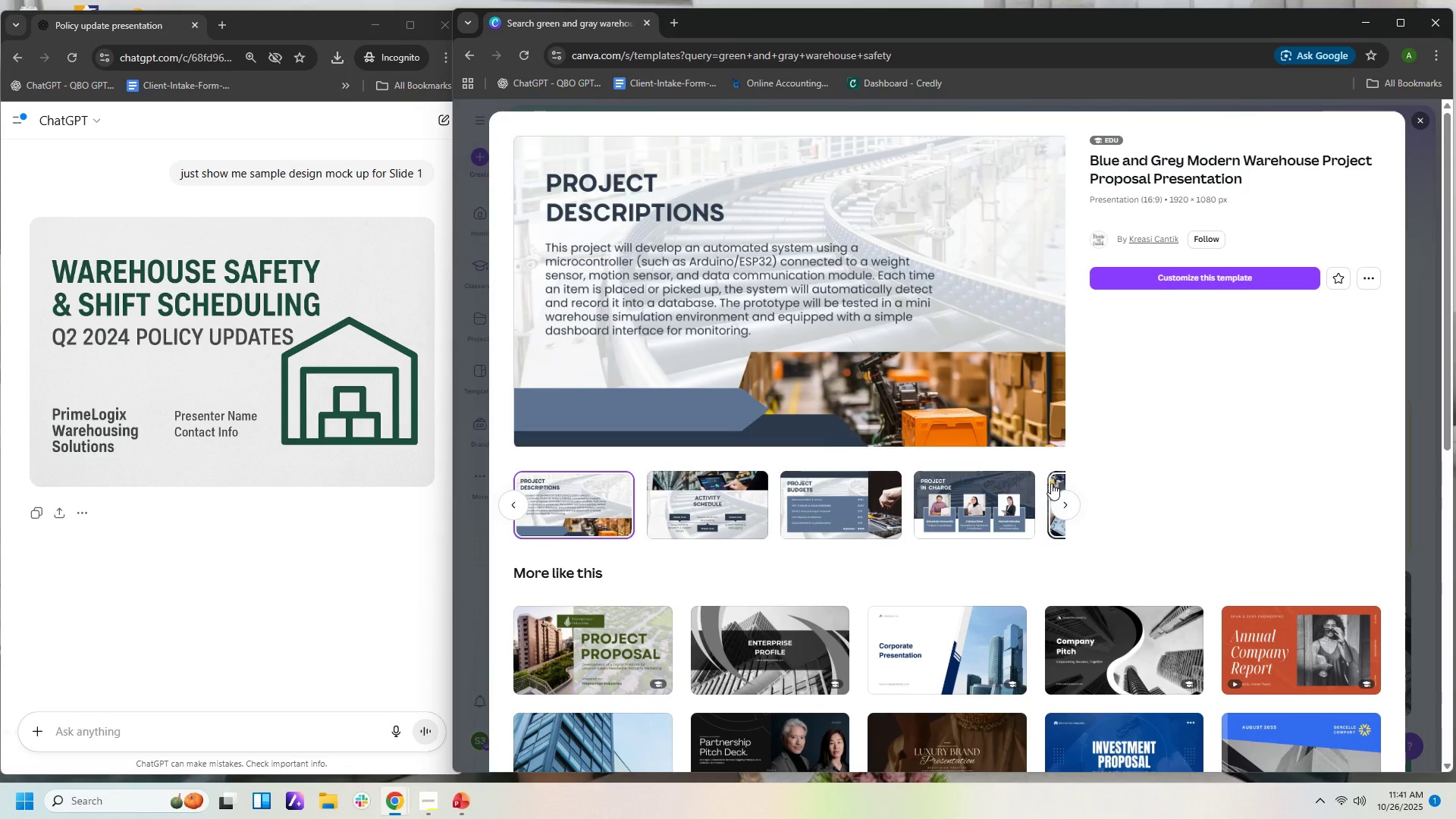 
left_click([989, 494])
 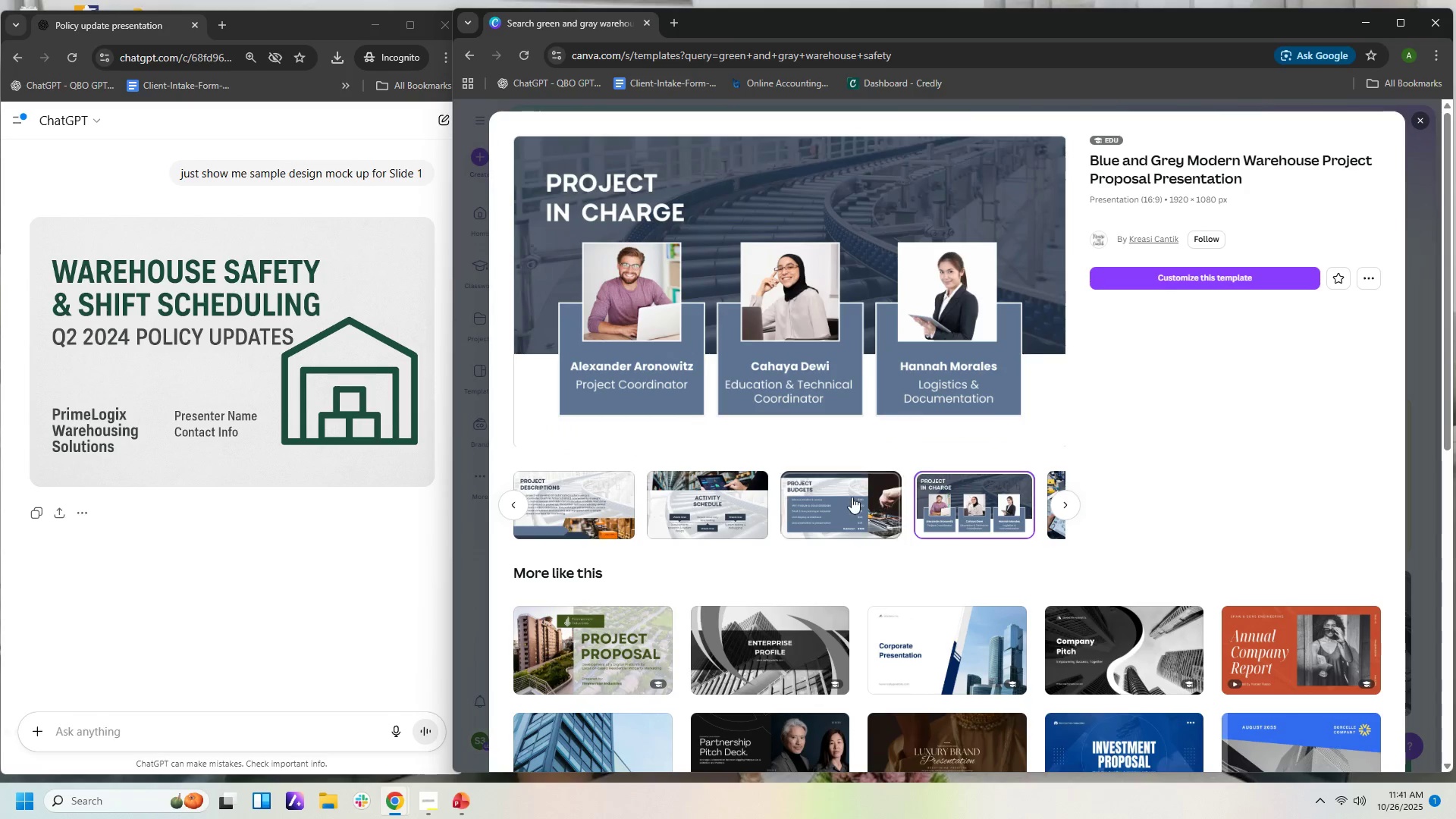 
left_click([852, 497])
 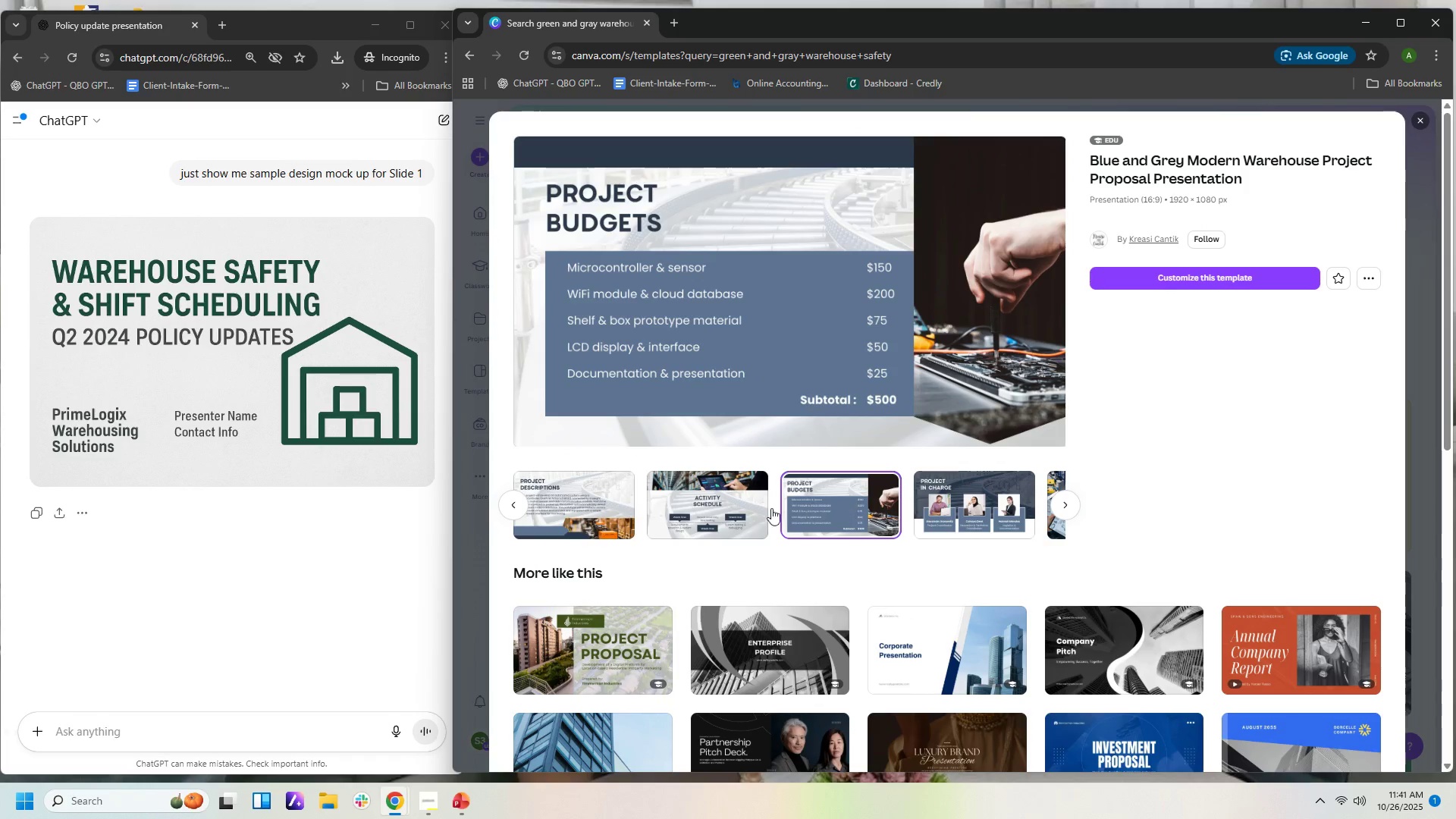 
left_click([742, 512])
 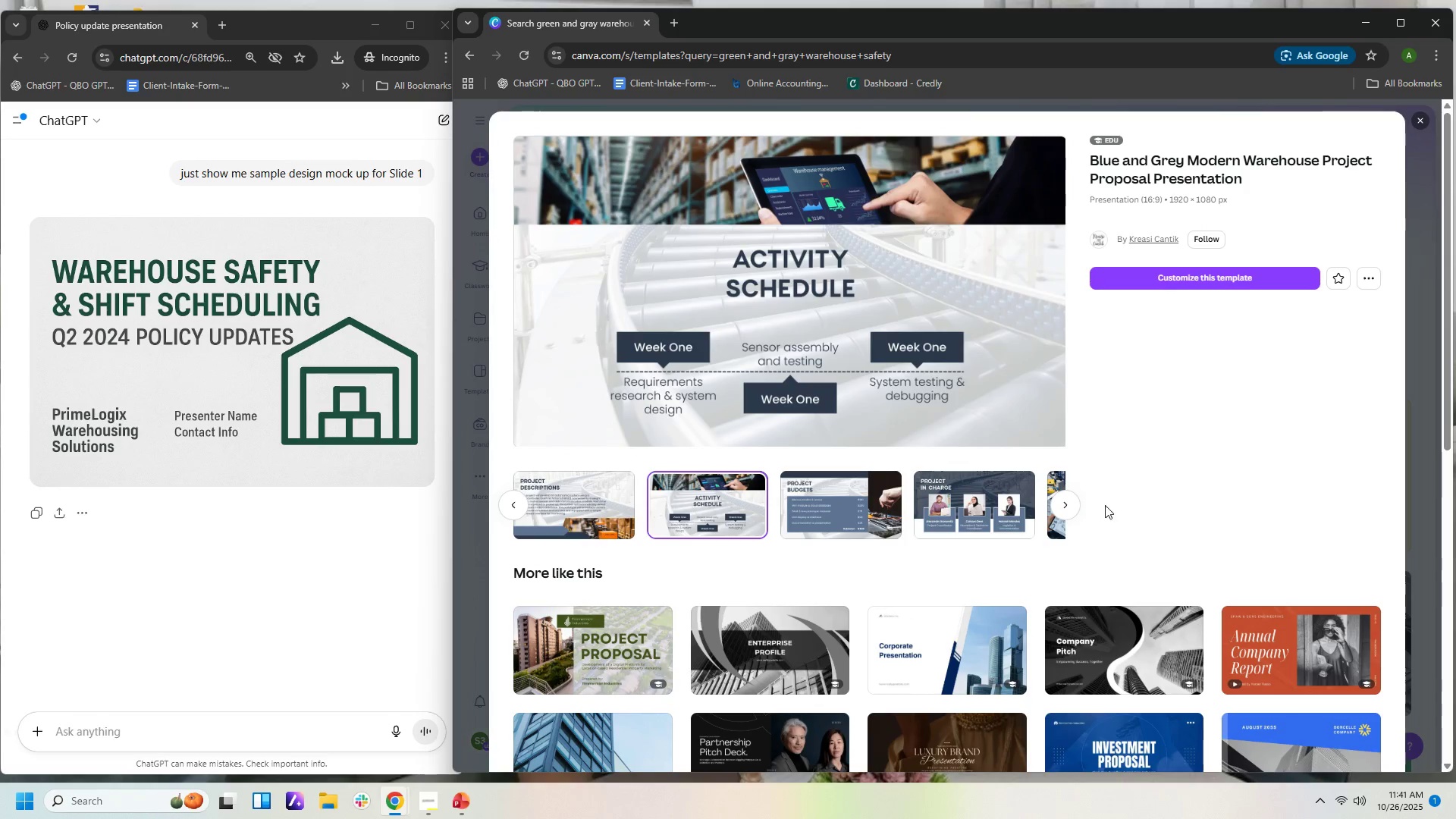 
left_click([1064, 504])
 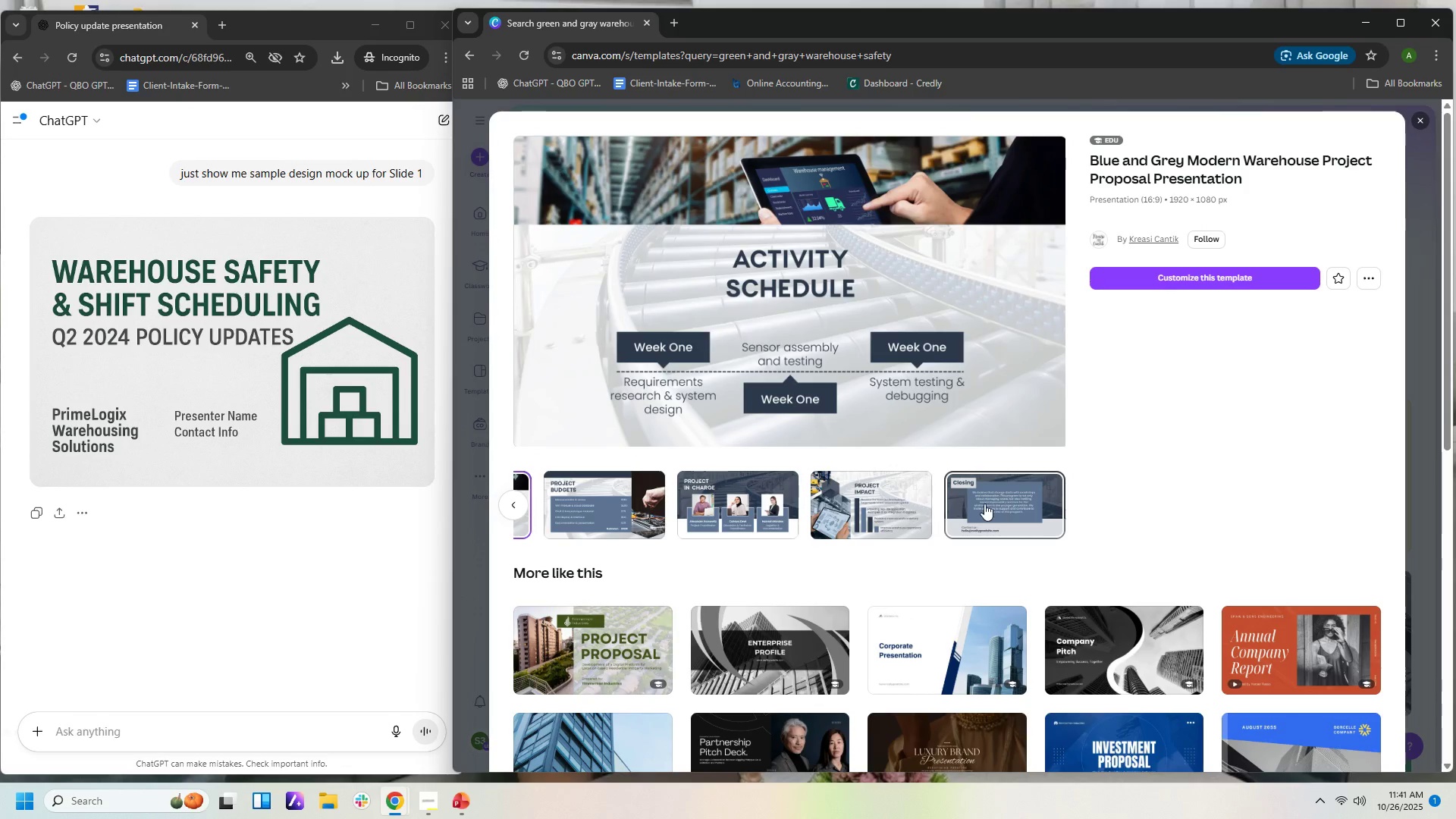 
left_click([984, 504])
 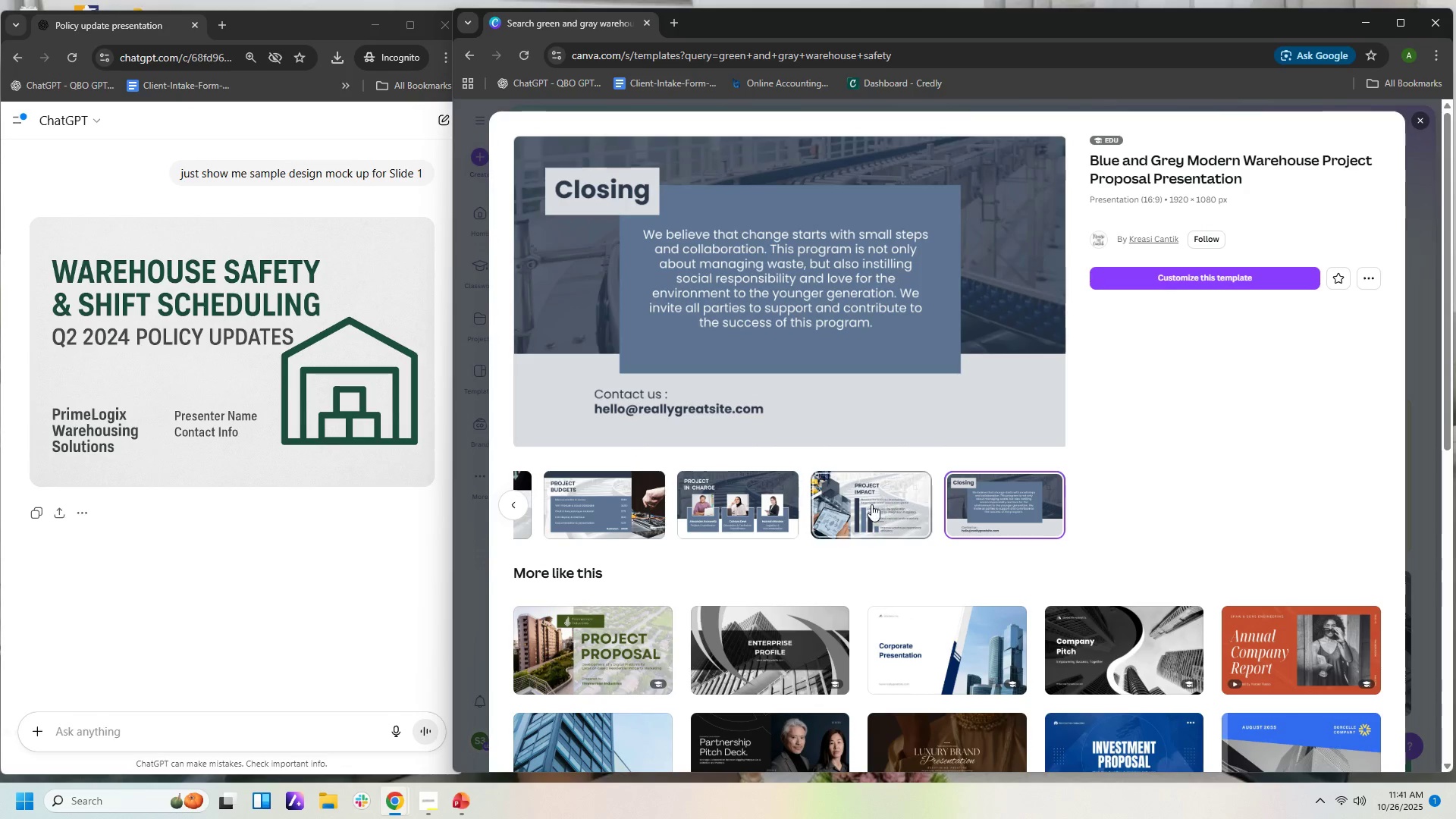 
left_click([871, 504])
 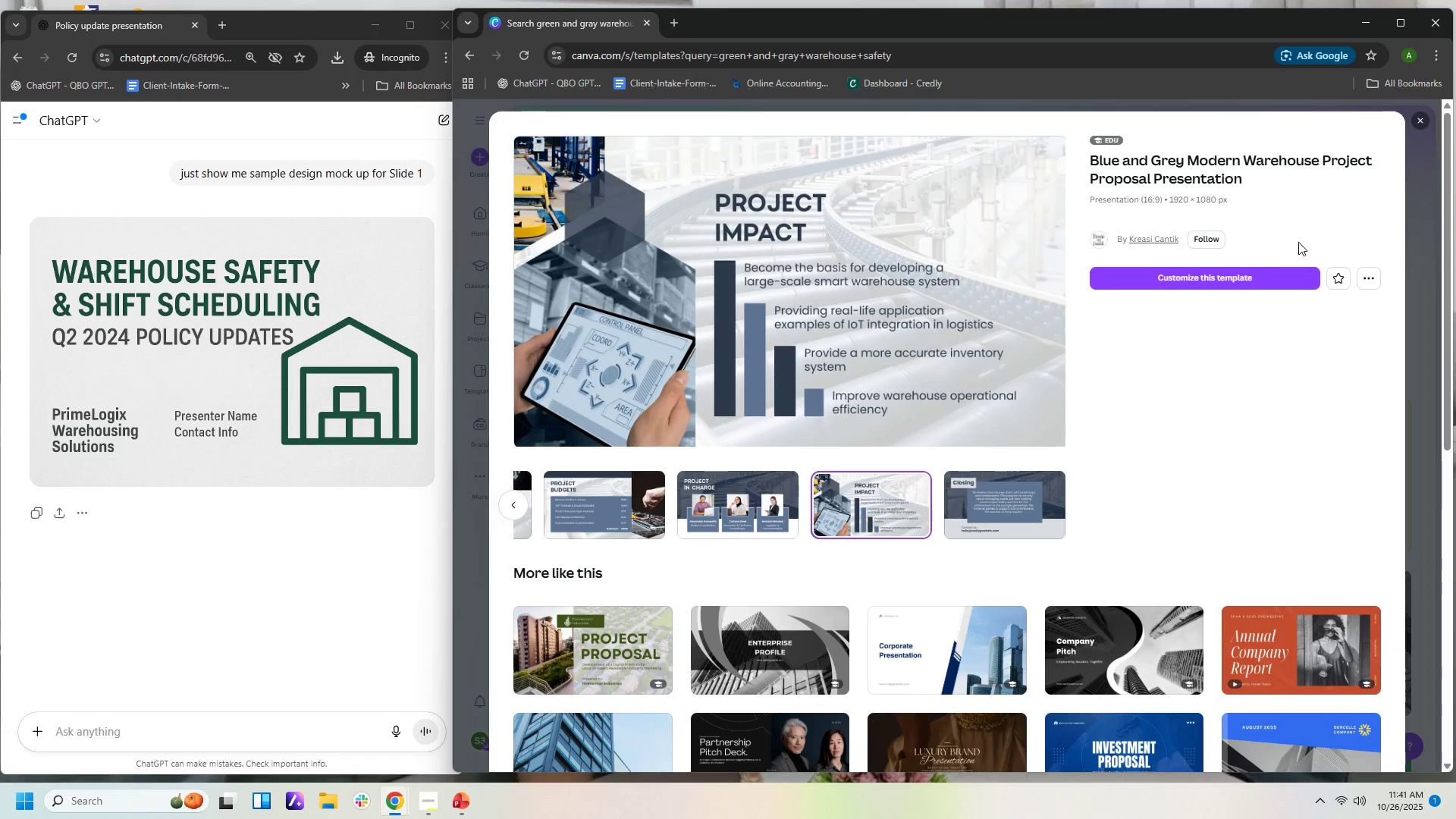 
left_click([1279, 272])
 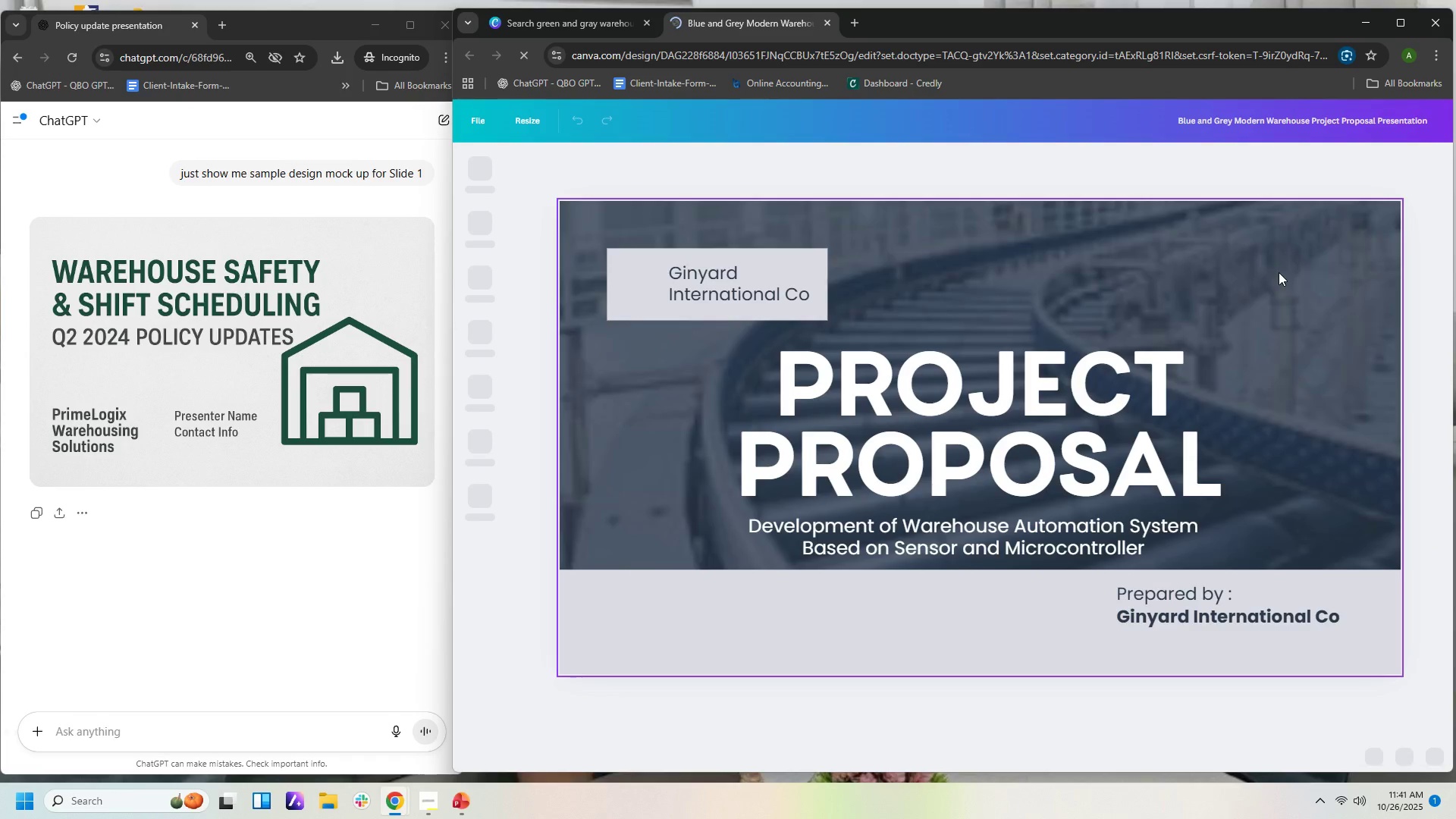 
wait(8.59)
 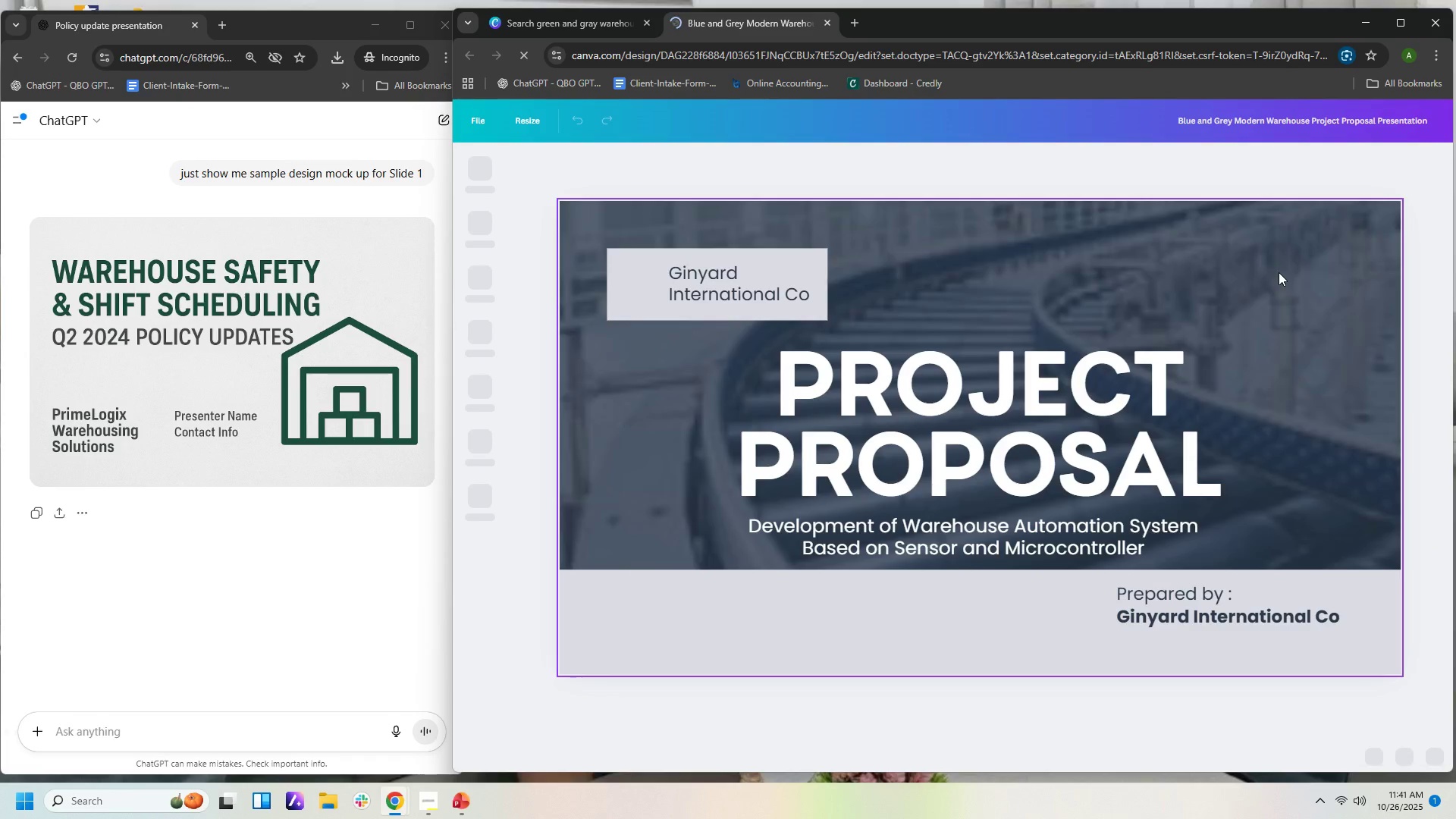 
double_click([711, 282])
 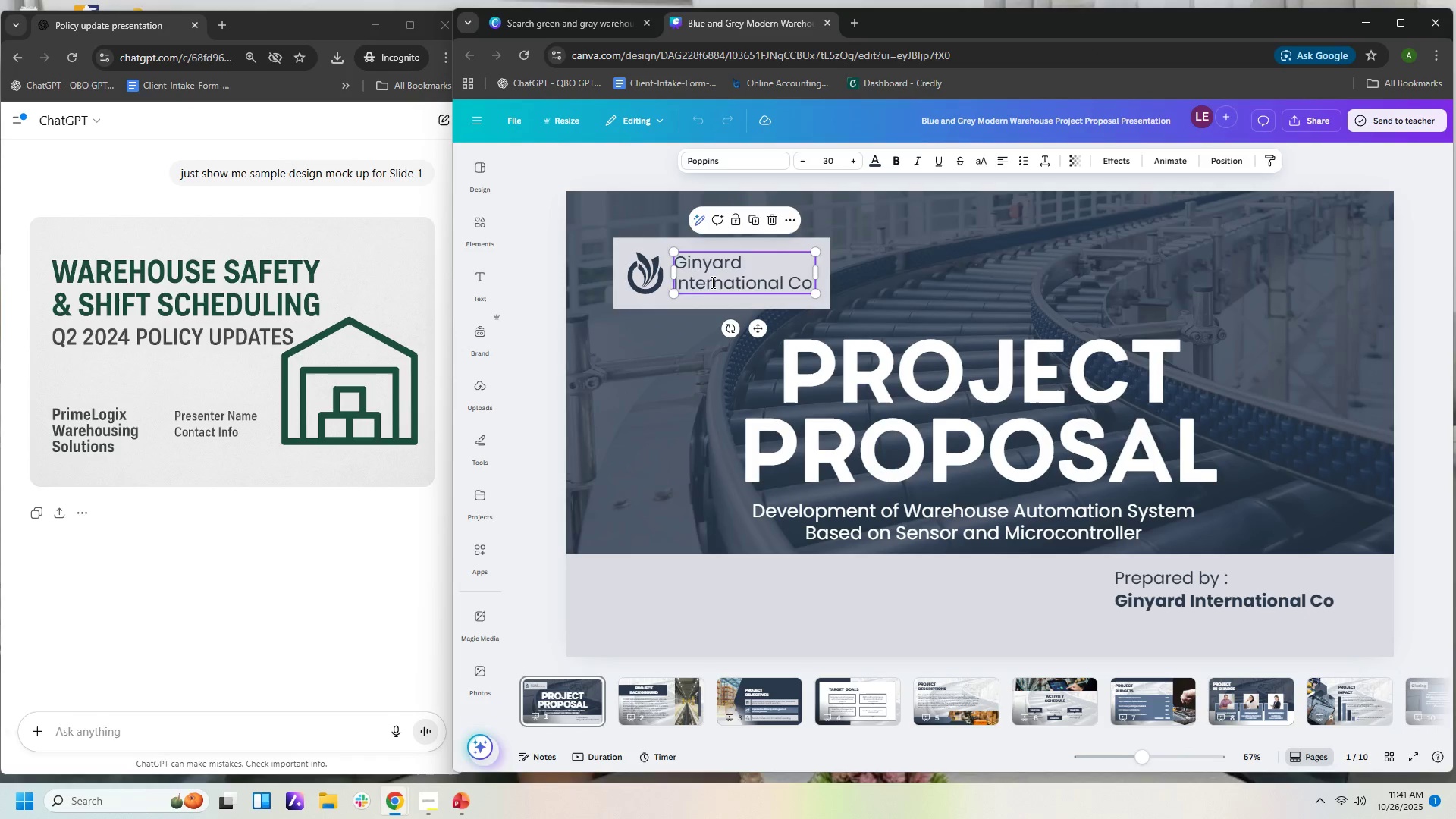 
triple_click([711, 282])
 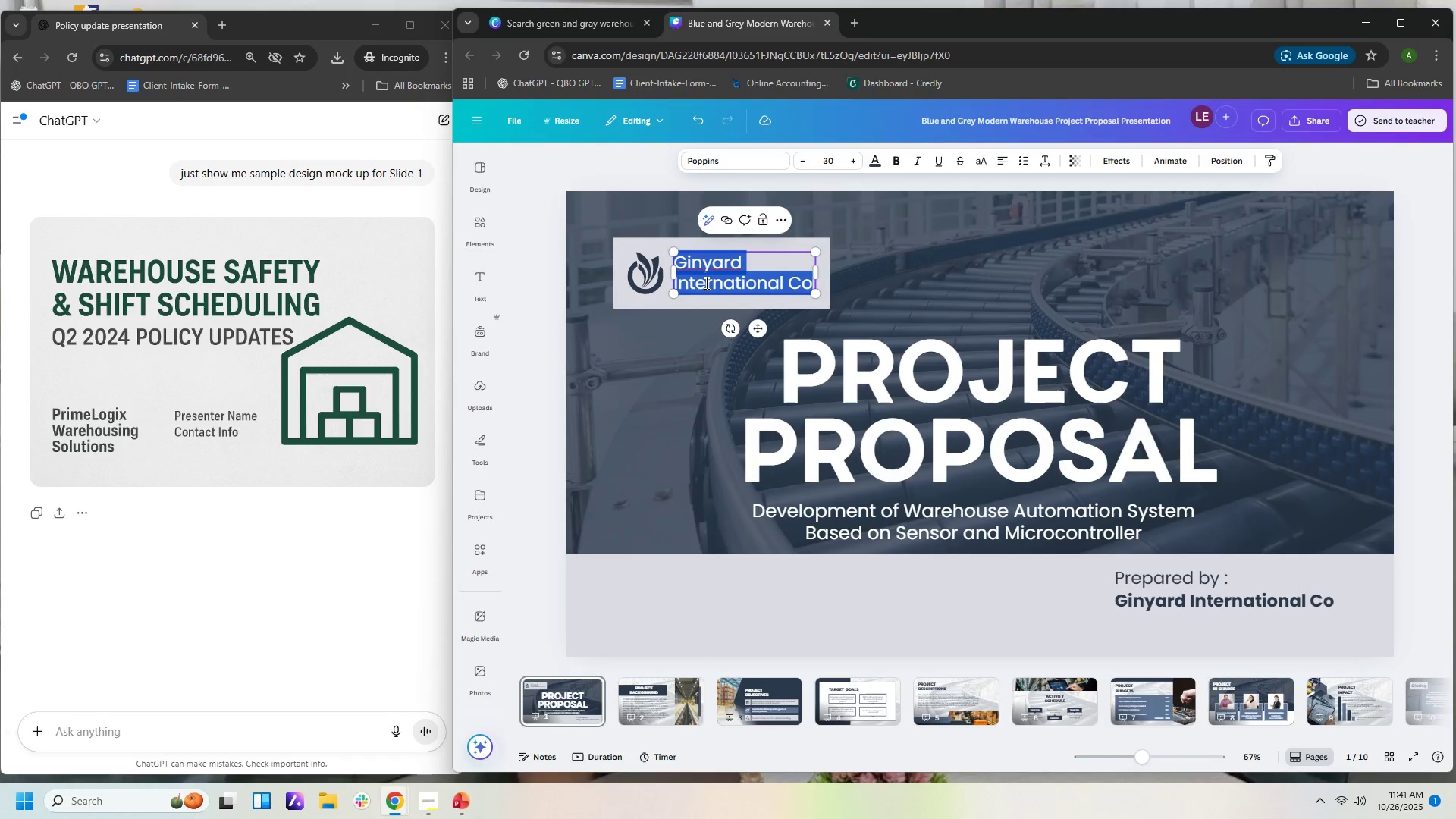 
hold_key(key=ShiftLeft, duration=0.32)
 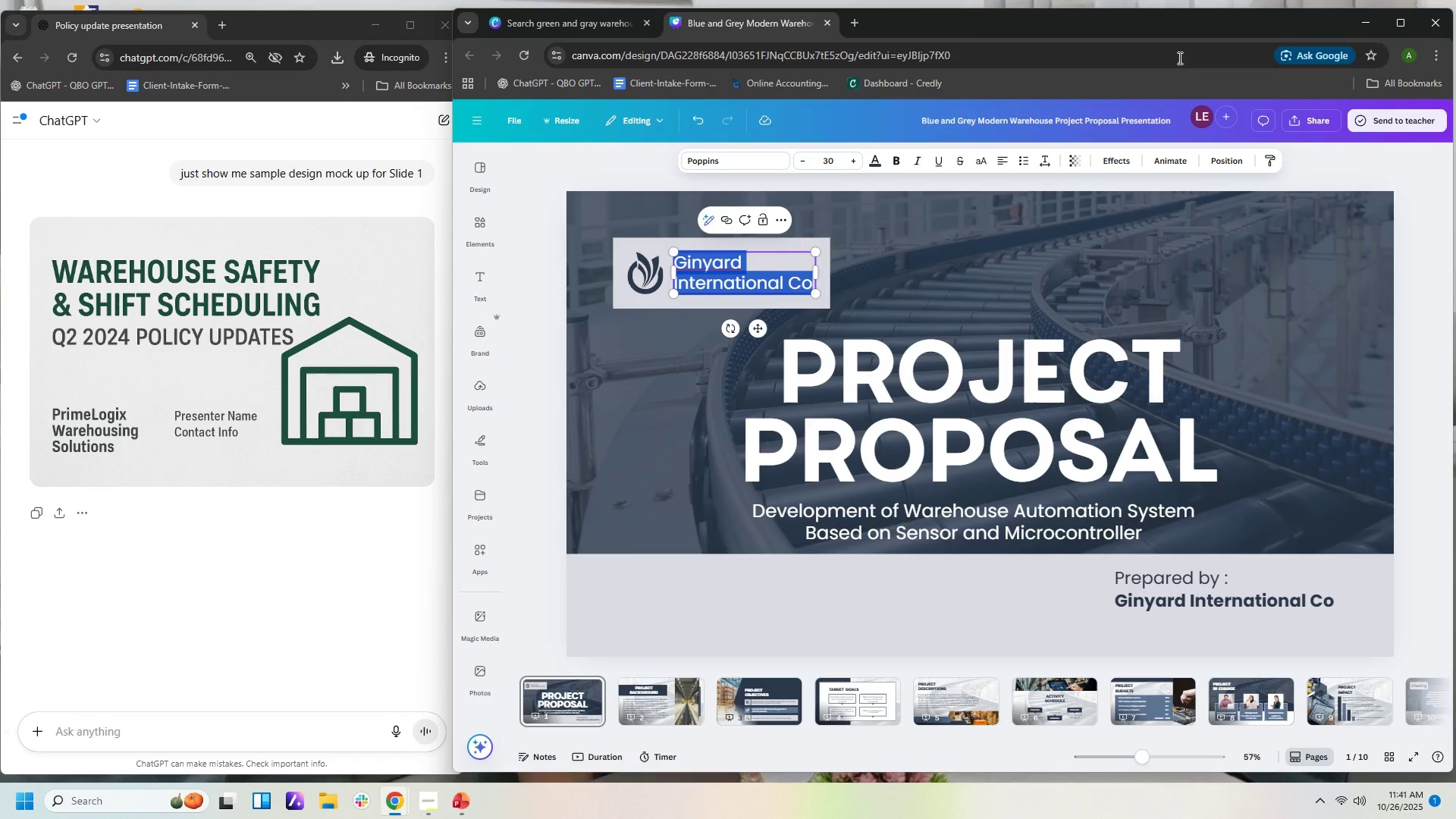 
left_click([1163, 117])
 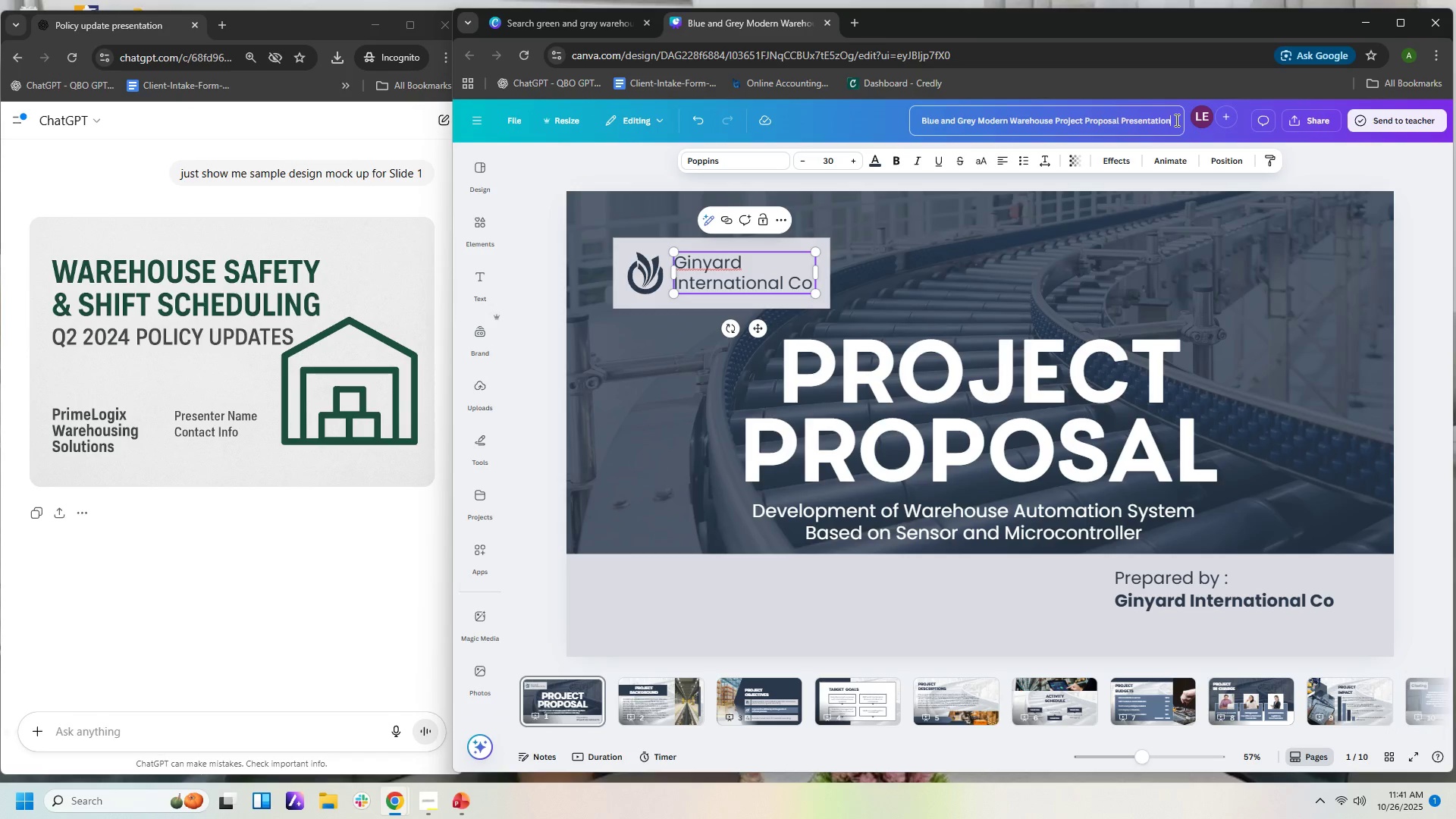 
double_click([1175, 120])
 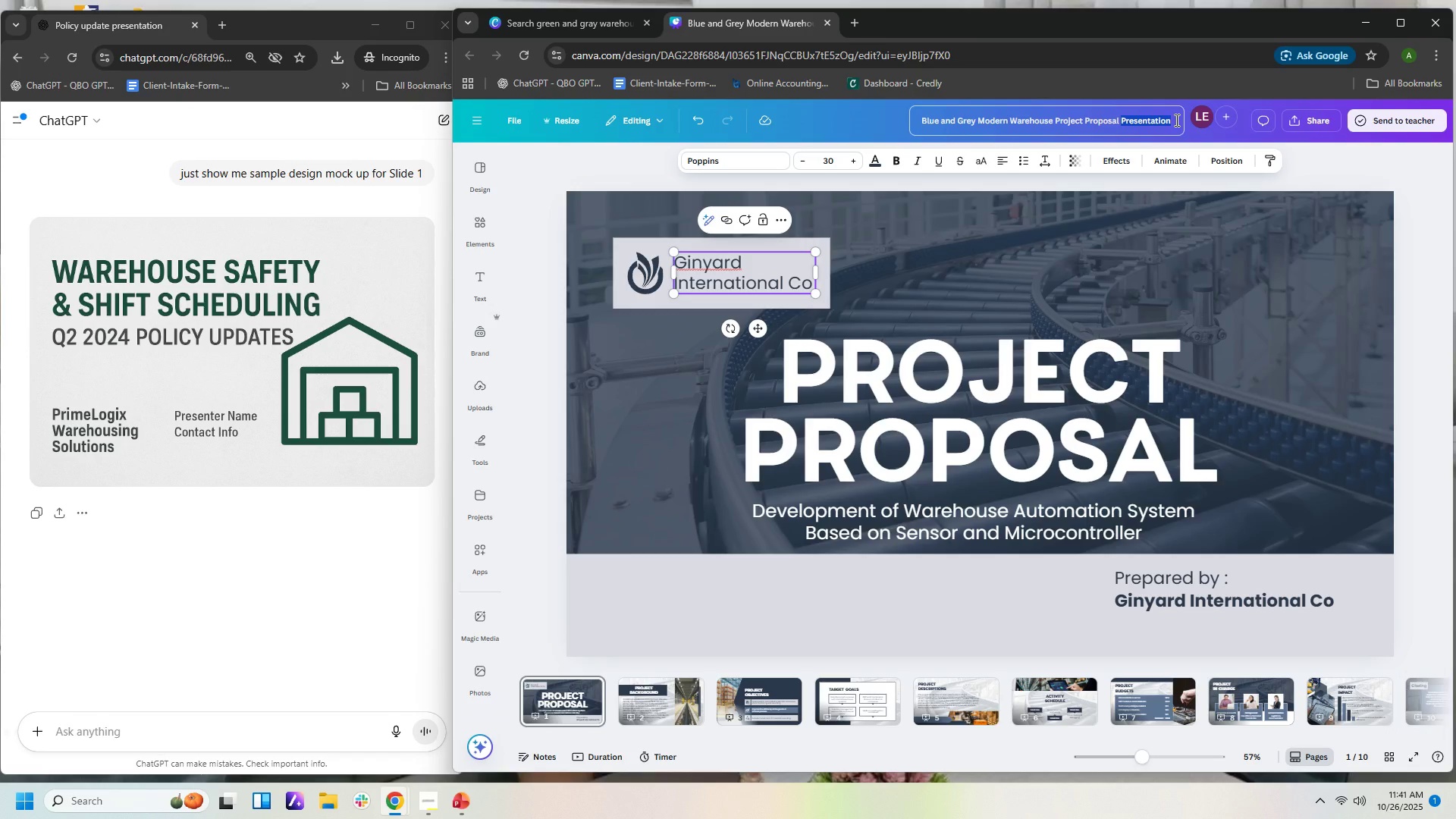 
left_click_drag(start_coordinate=[1175, 120], to_coordinate=[839, 146])
 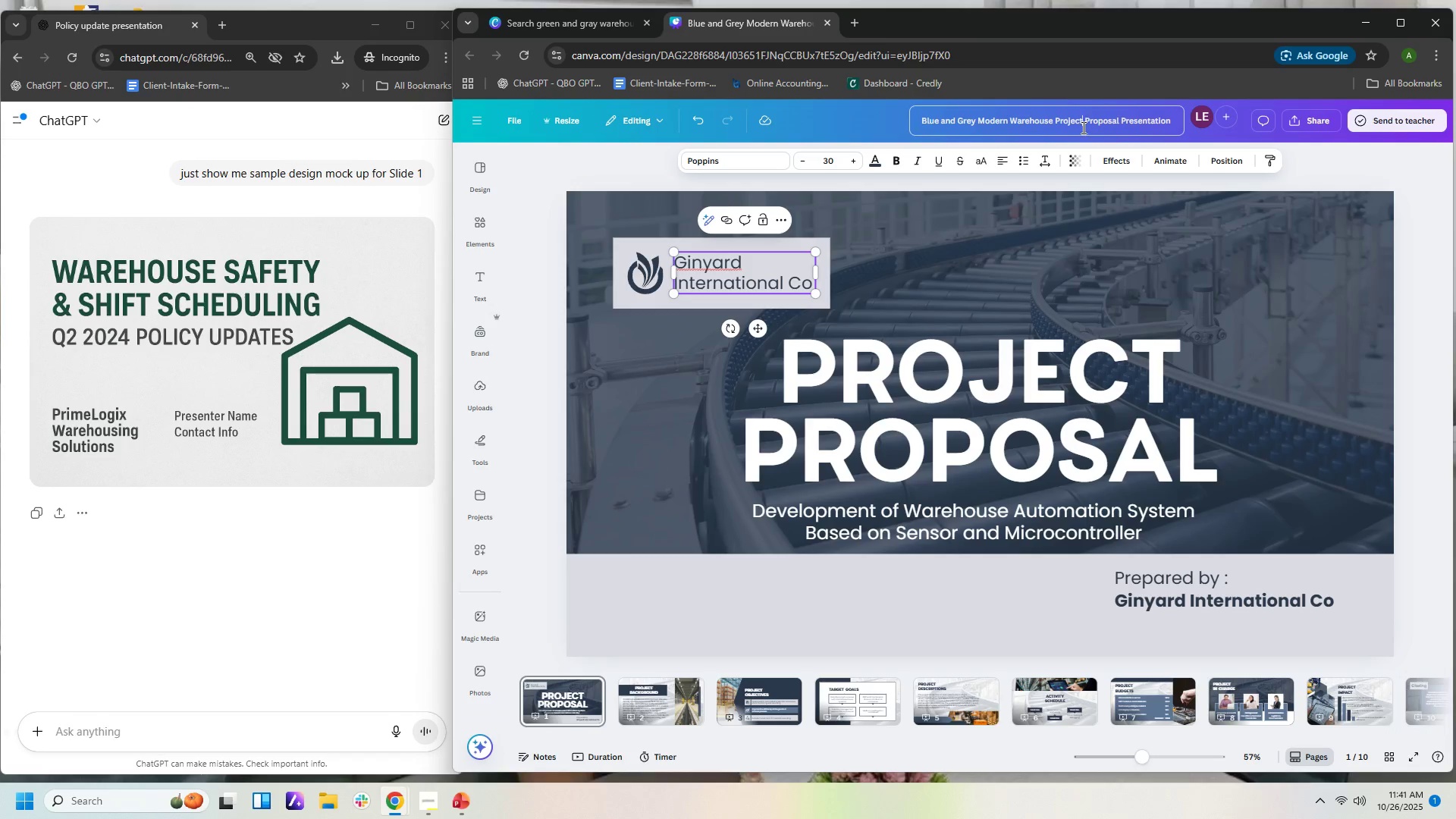 
left_click([1082, 127])
 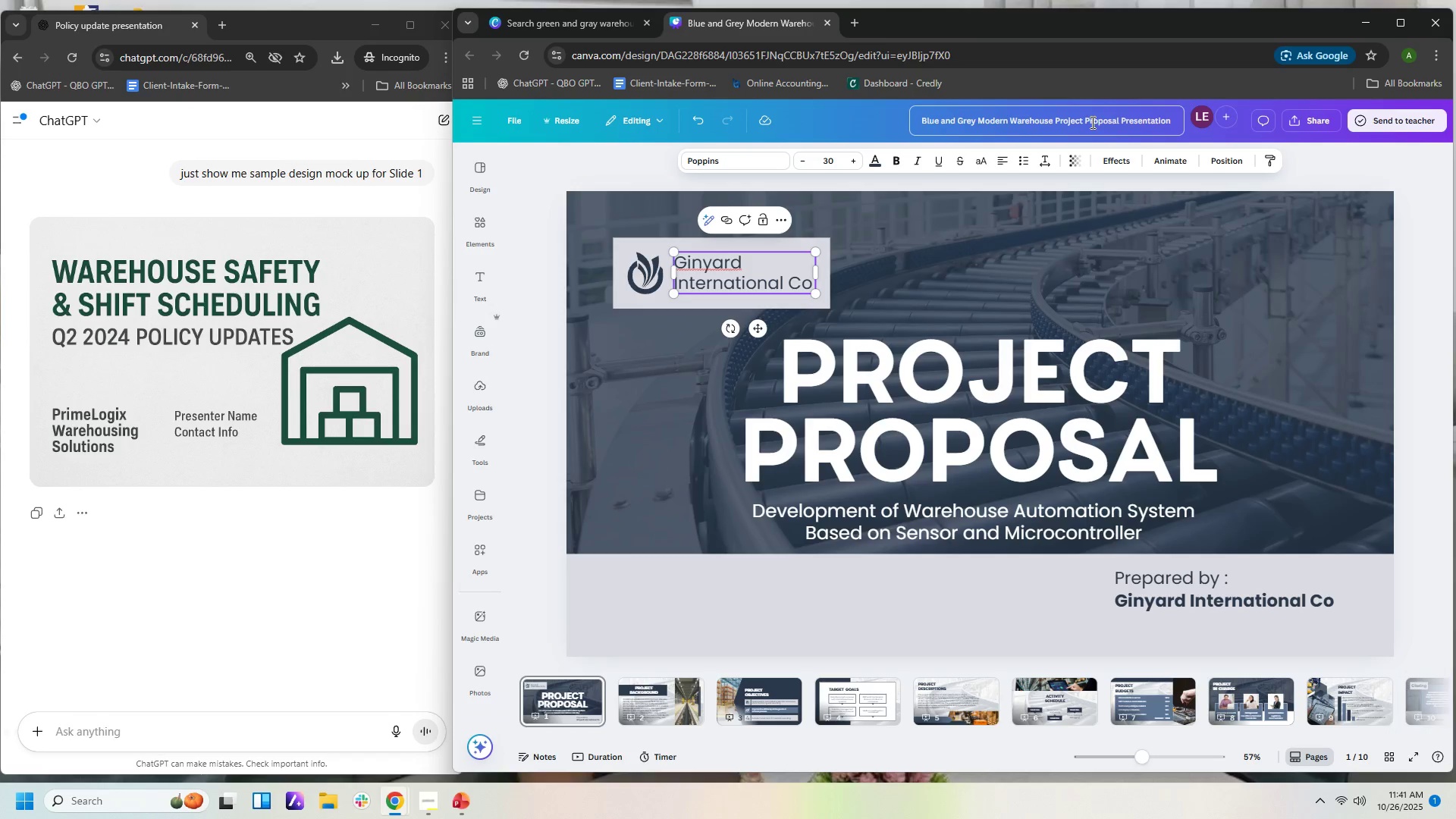 
key(Control+A)
 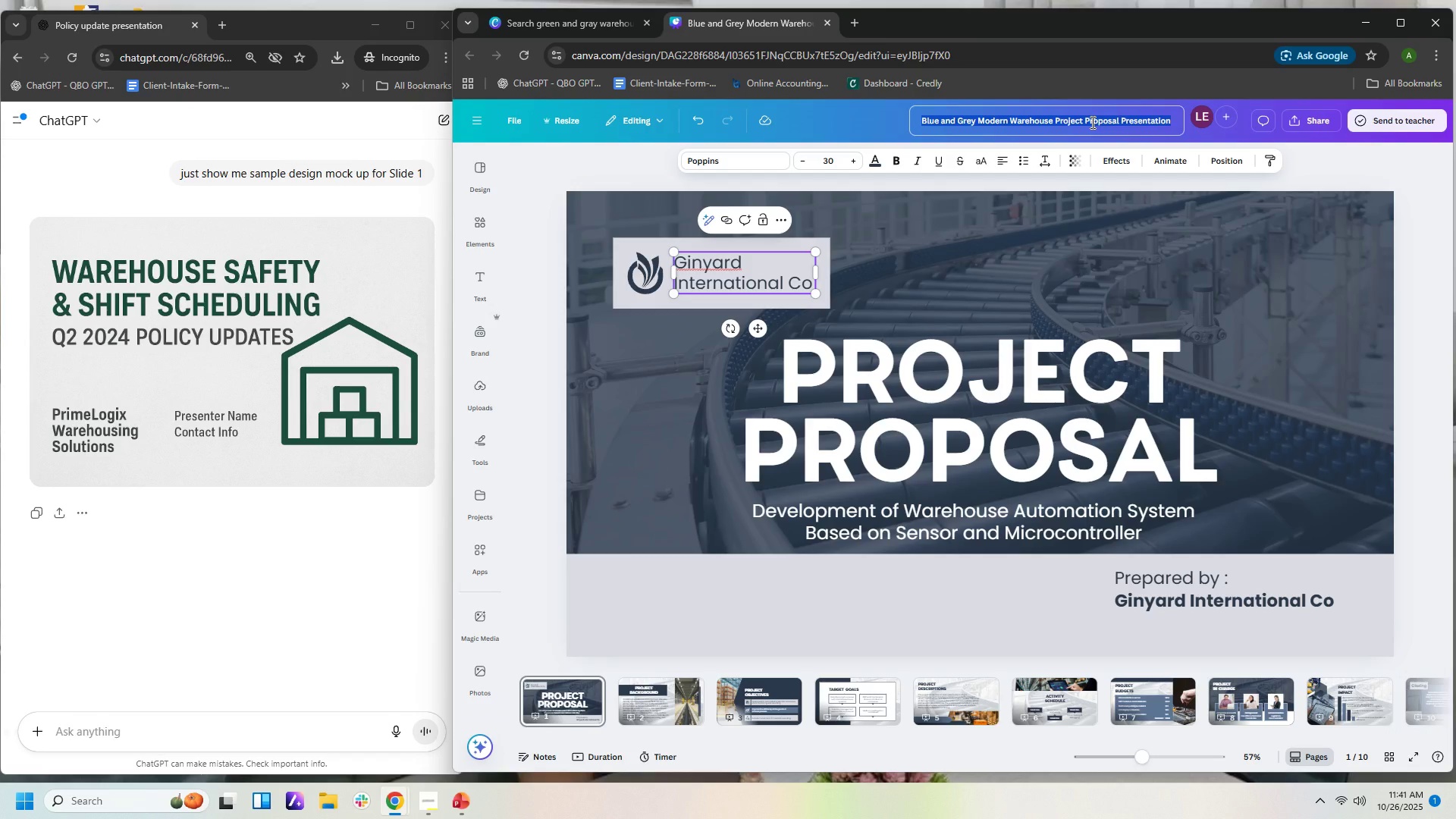 
type(Wareg=)
key(Backspace)
key(Backspace)
type(house SAfety)
key(Backspace)
key(Backspace)
key(Backspace)
key(Backspace)
key(Backspace)
type(afety and )
key(Backspace)
key(Backspace)
key(Backspace)
key(Backspace)
type(& Shift Scheduling)
 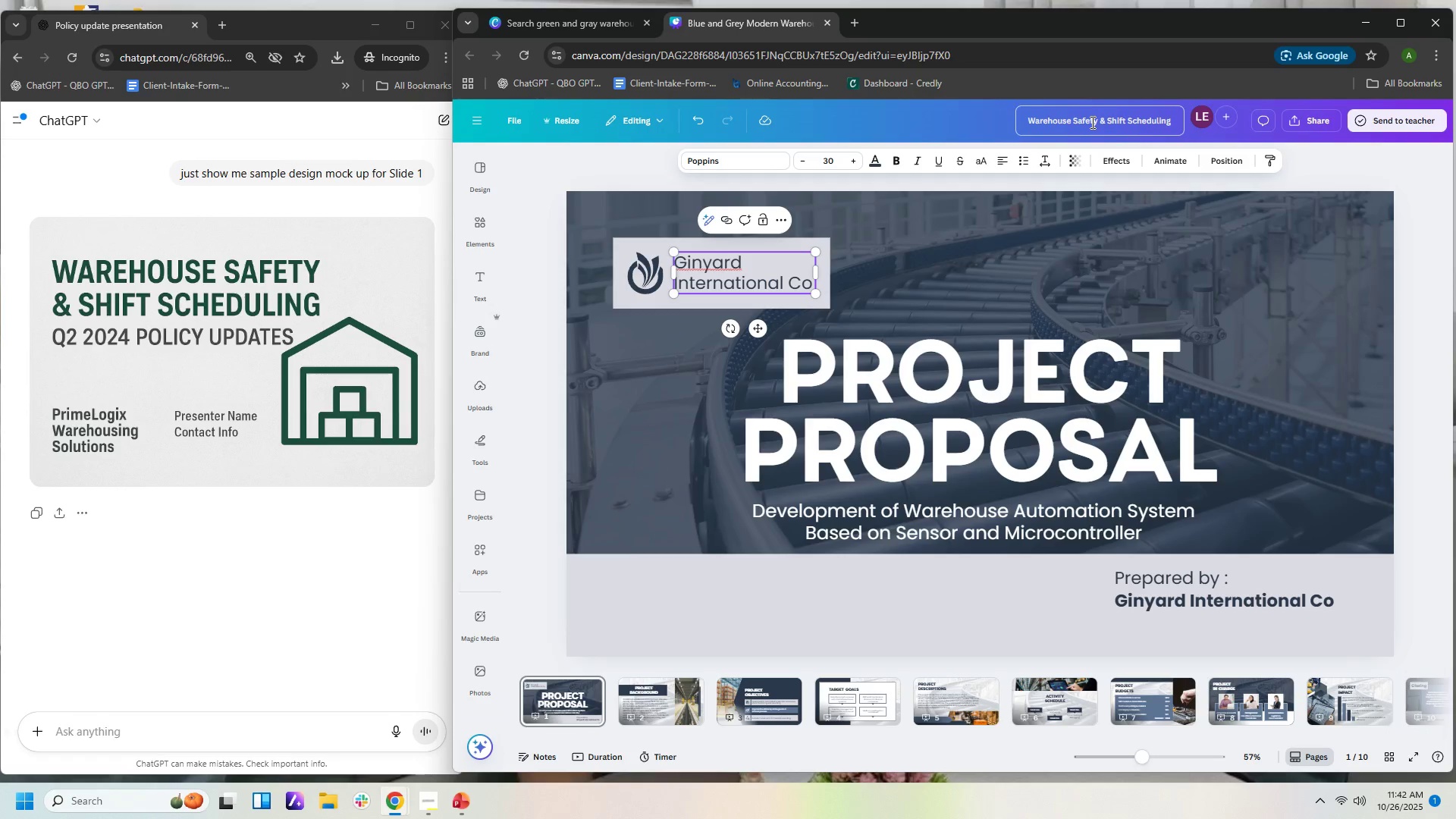 
left_click([758, 278])
 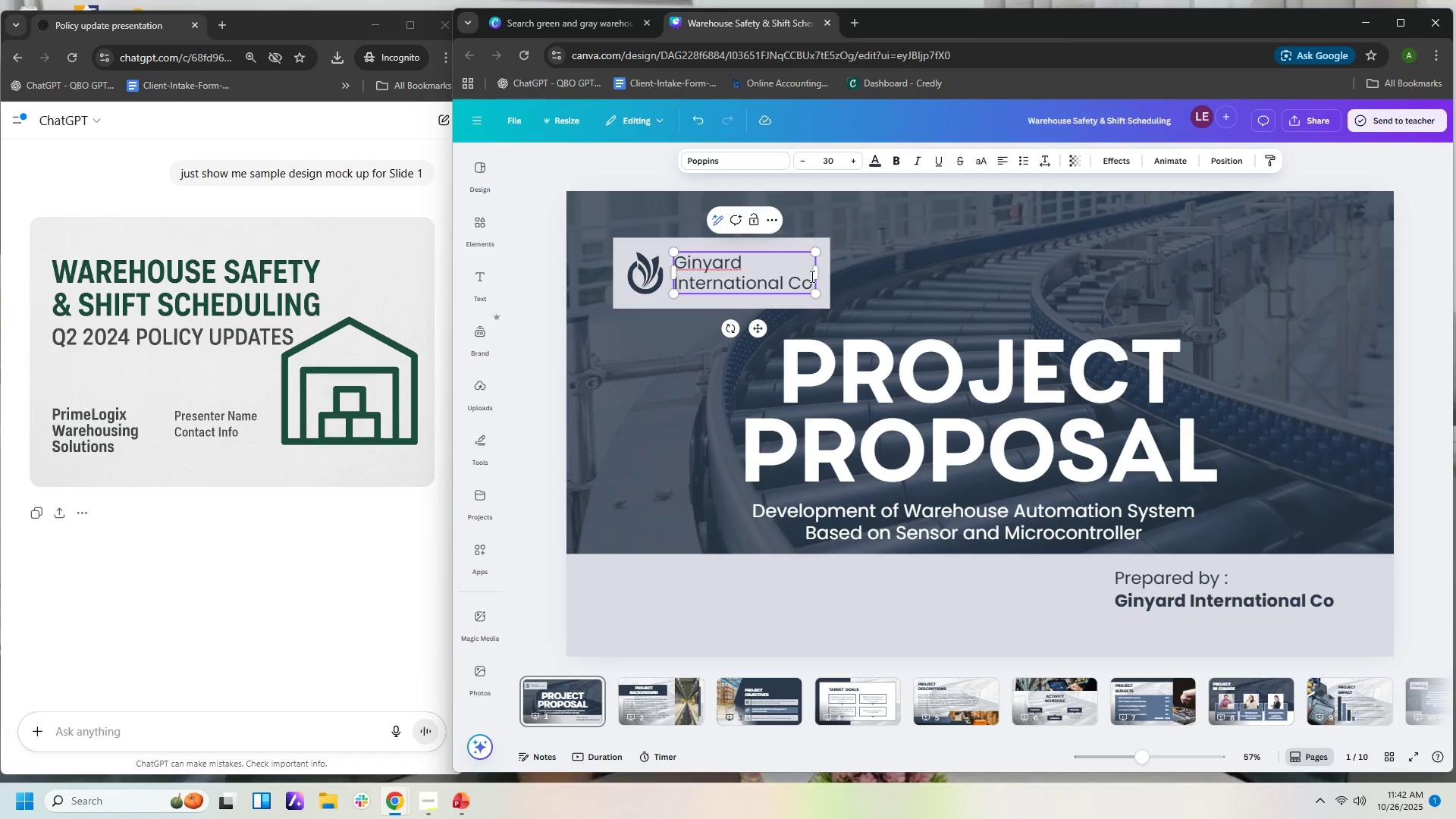 
left_click_drag(start_coordinate=[811, 281], to_coordinate=[660, 263])
 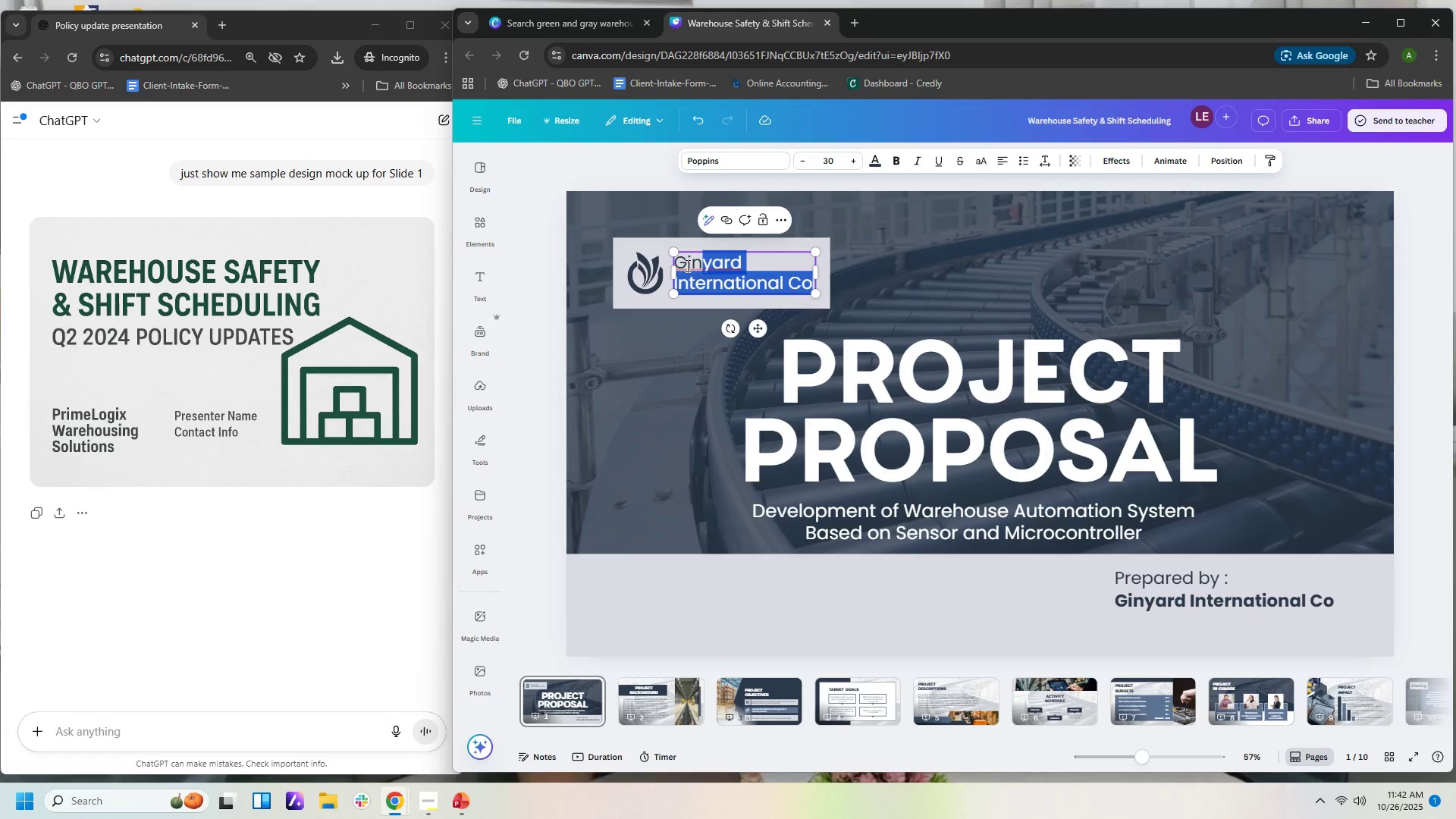 
left_click([686, 265])
 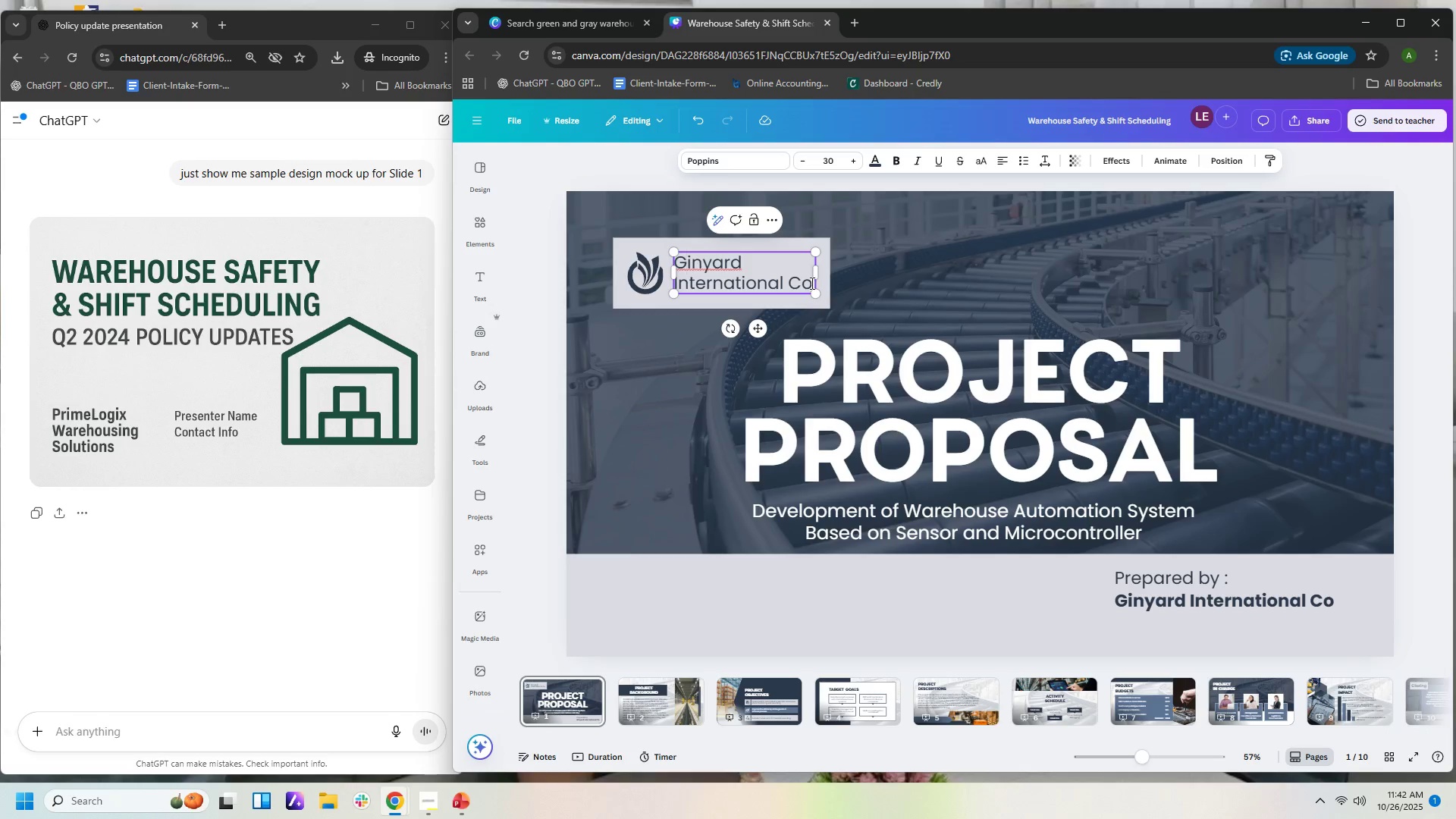 
left_click_drag(start_coordinate=[811, 283], to_coordinate=[674, 256])
 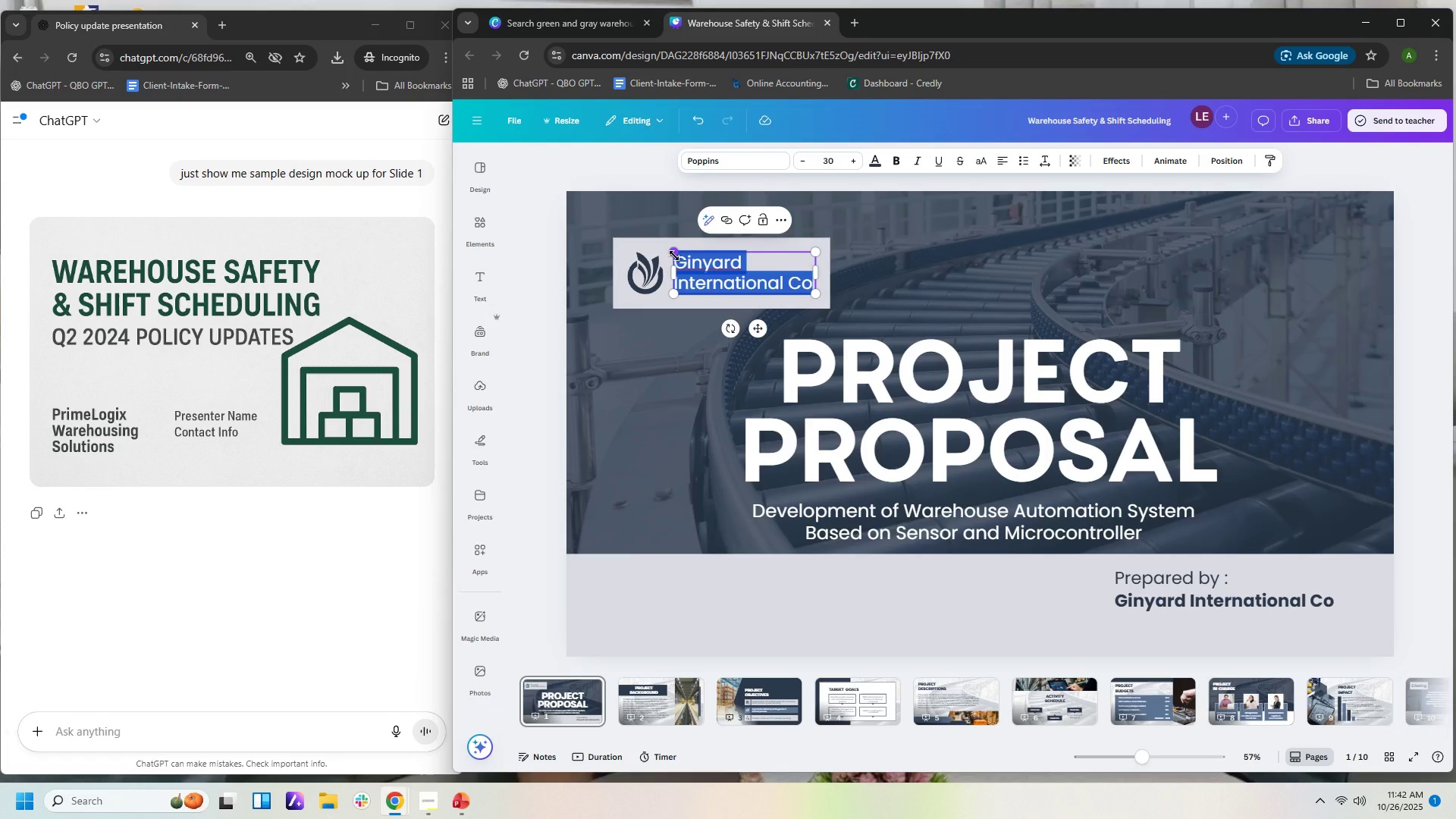 
type(PrimeLogix Warehousing Solutions)
 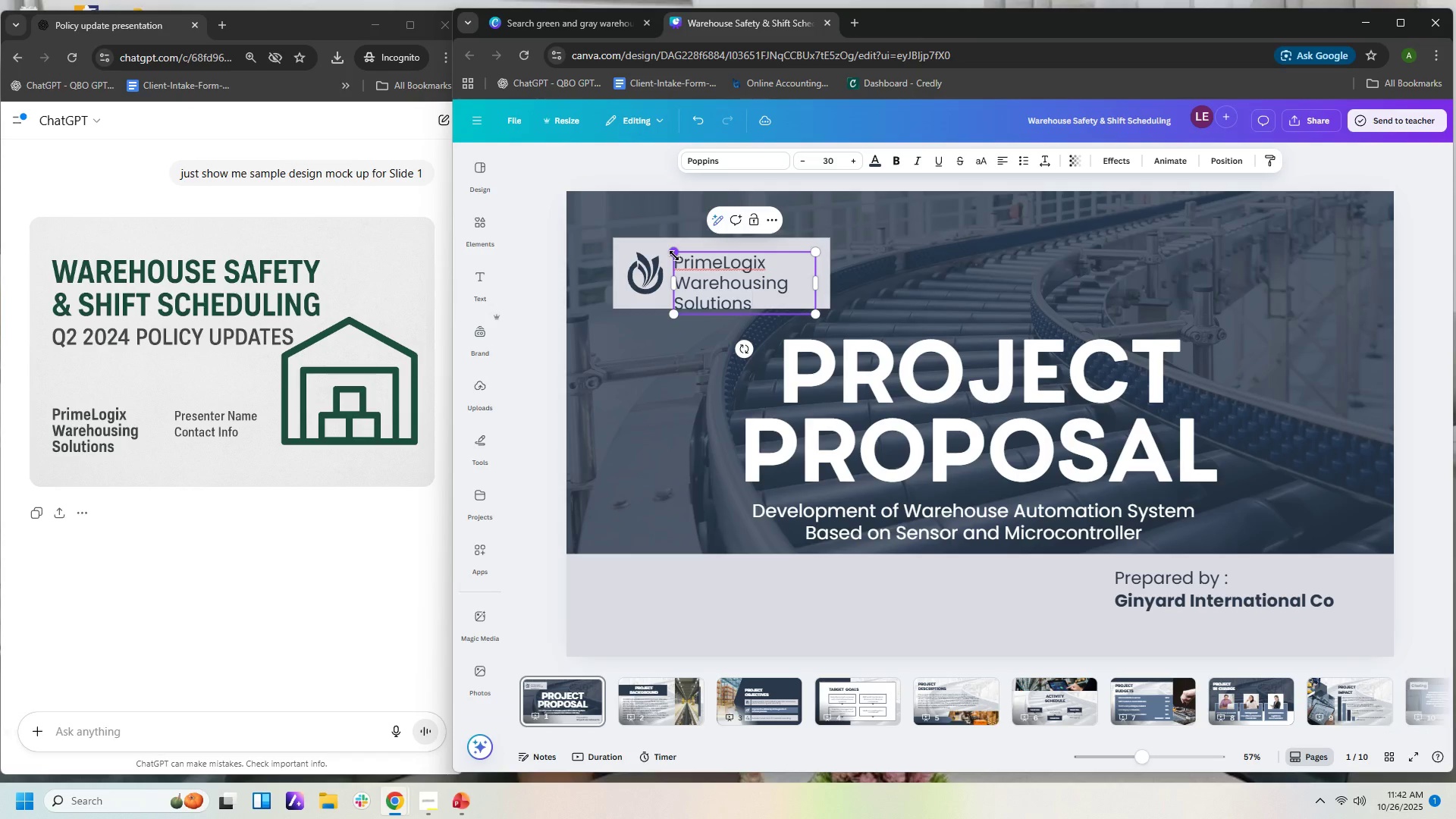 
left_click([818, 229])
 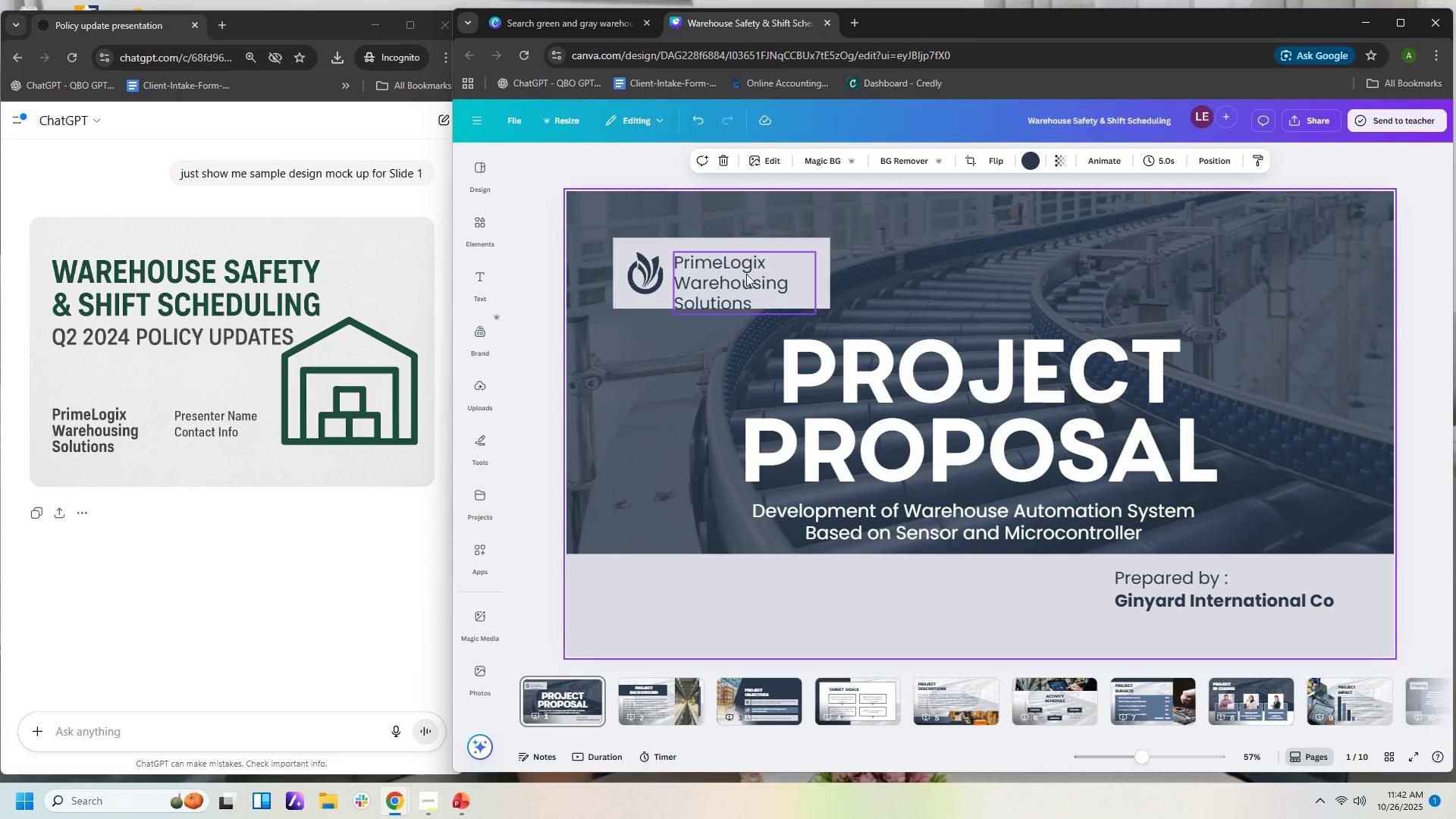 
left_click([745, 274])
 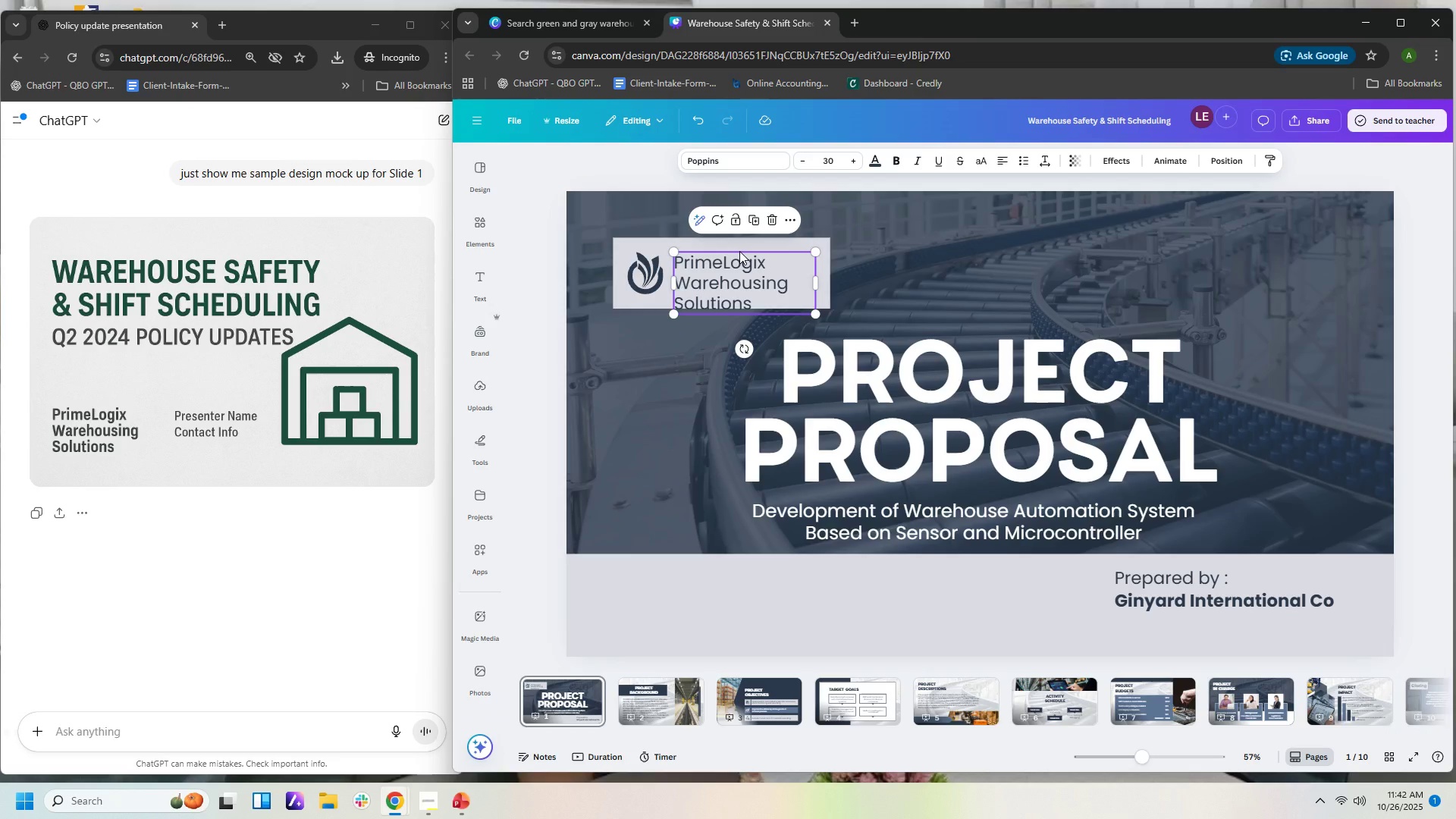 
left_click_drag(start_coordinate=[739, 251], to_coordinate=[739, 244])
 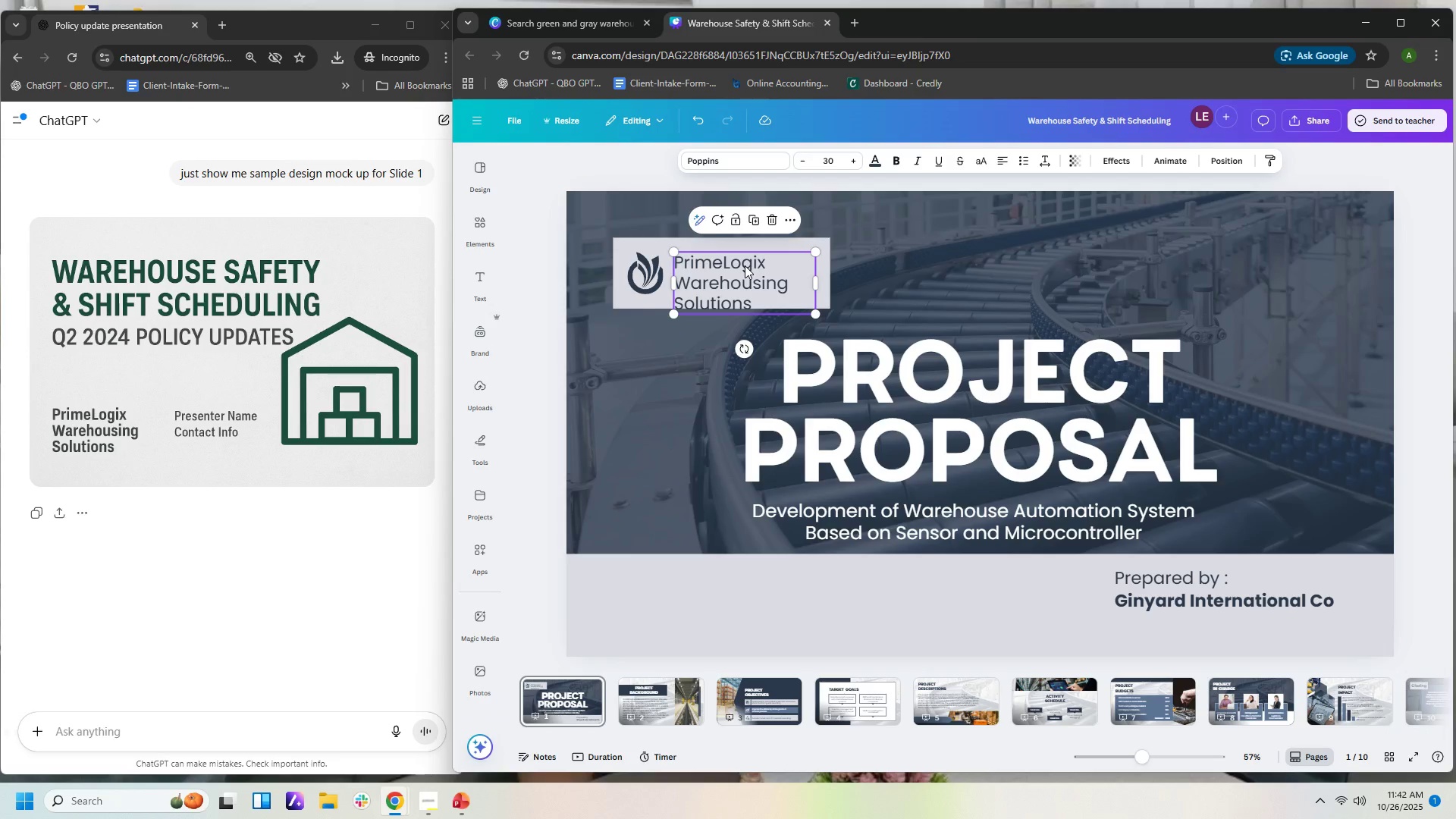 
left_click([745, 265])
 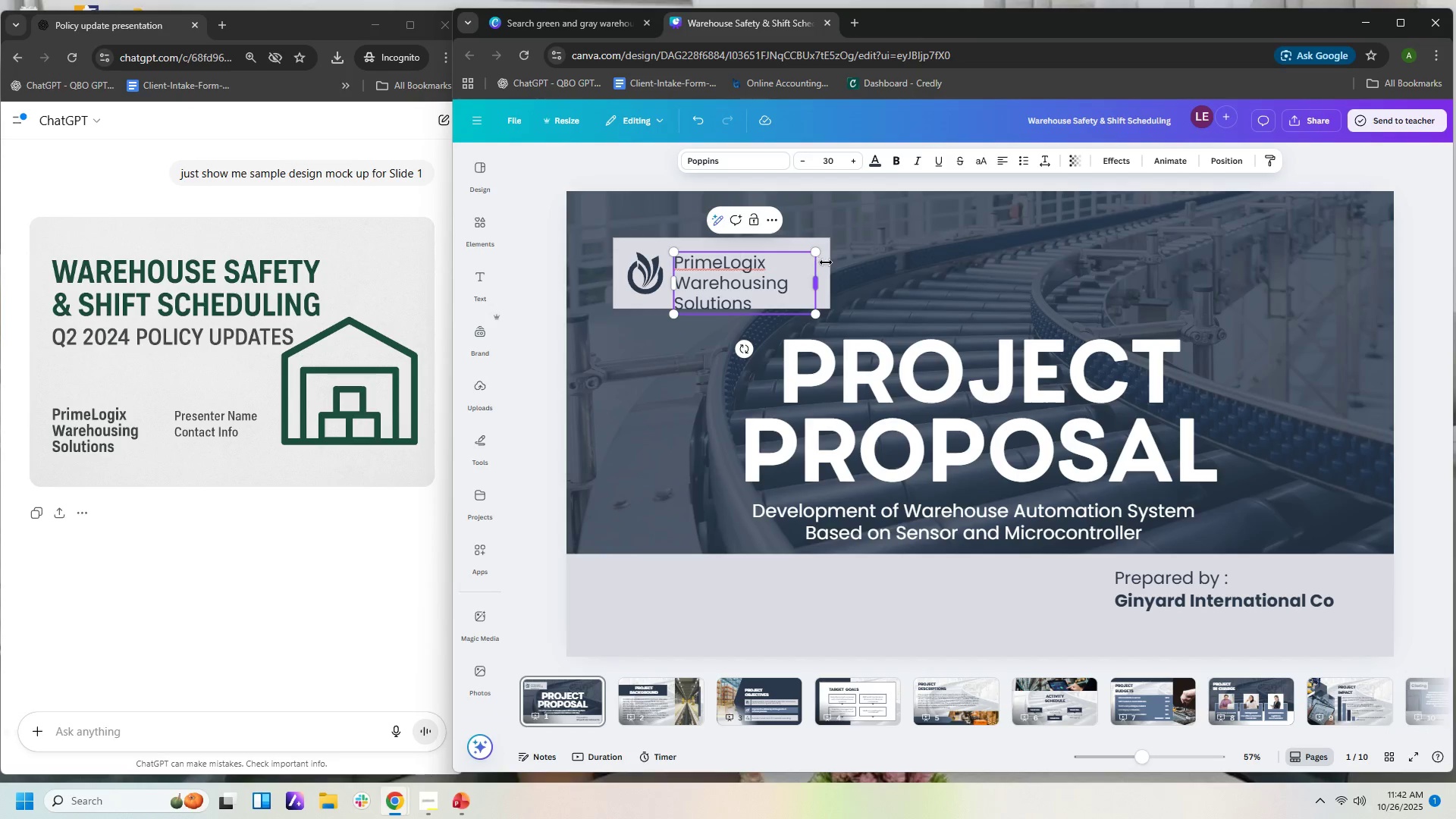 
left_click([846, 265])
 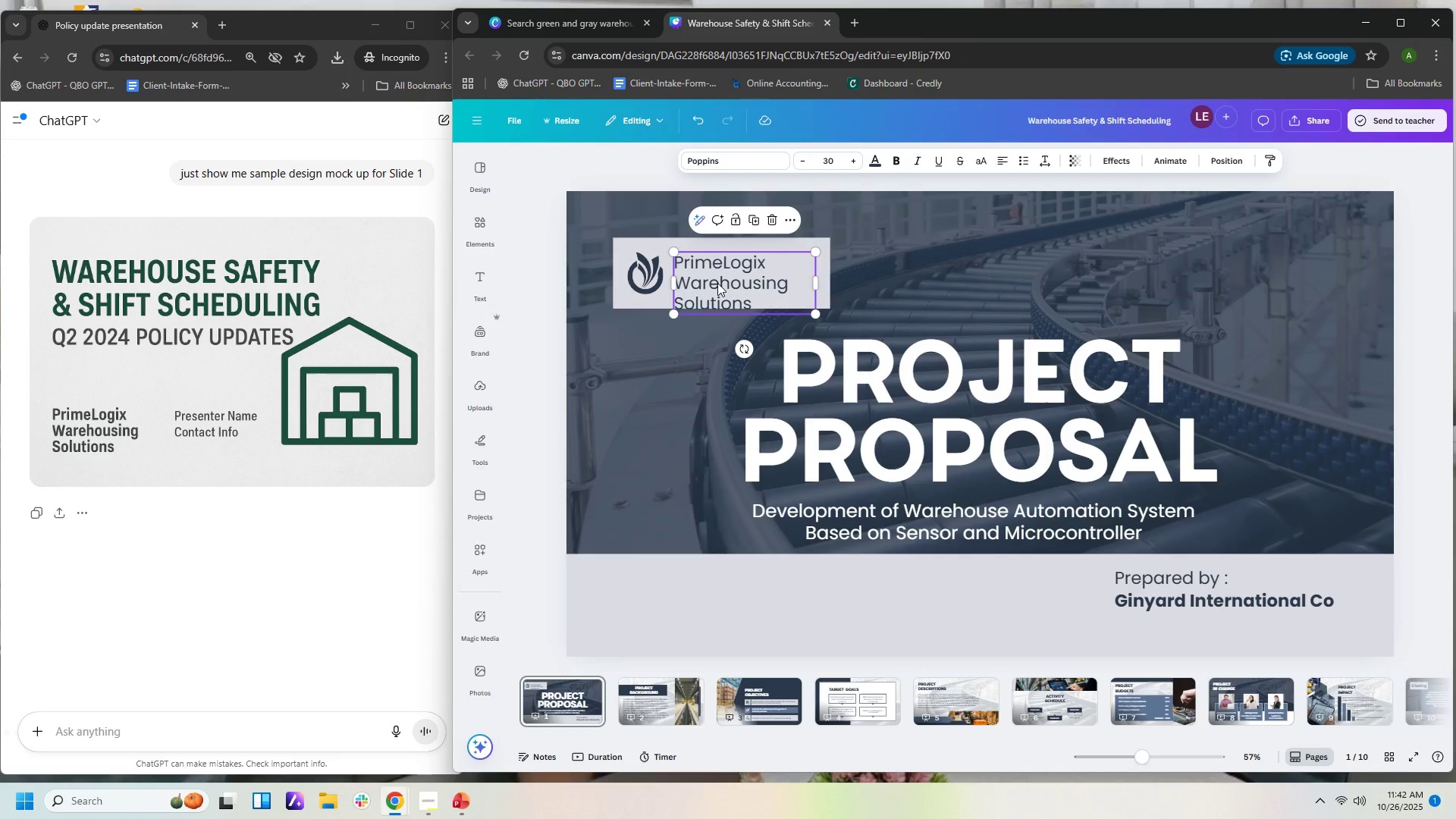 
left_click([717, 283])
 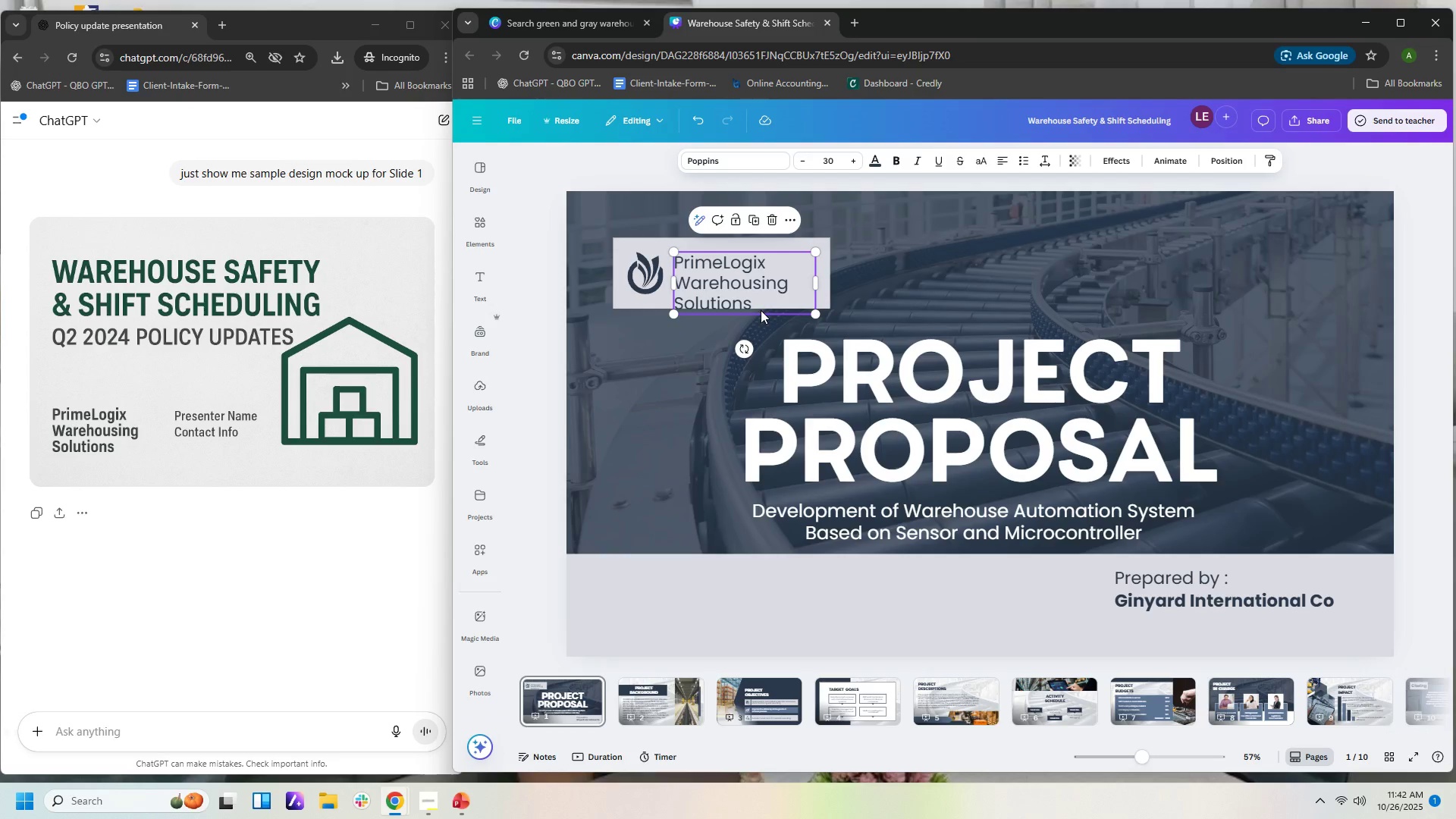 
left_click_drag(start_coordinate=[761, 310], to_coordinate=[770, 301])
 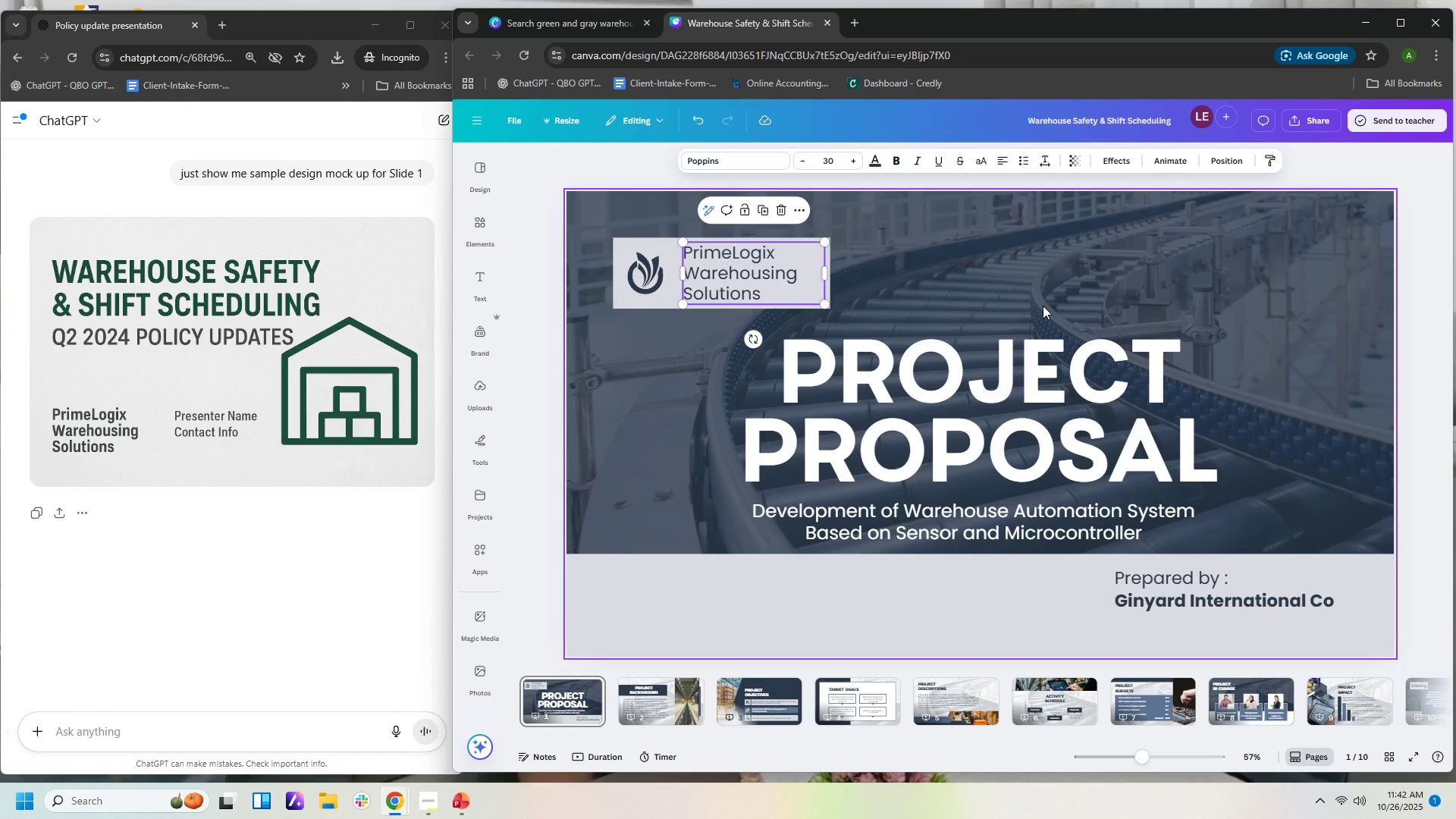 
left_click([1043, 306])
 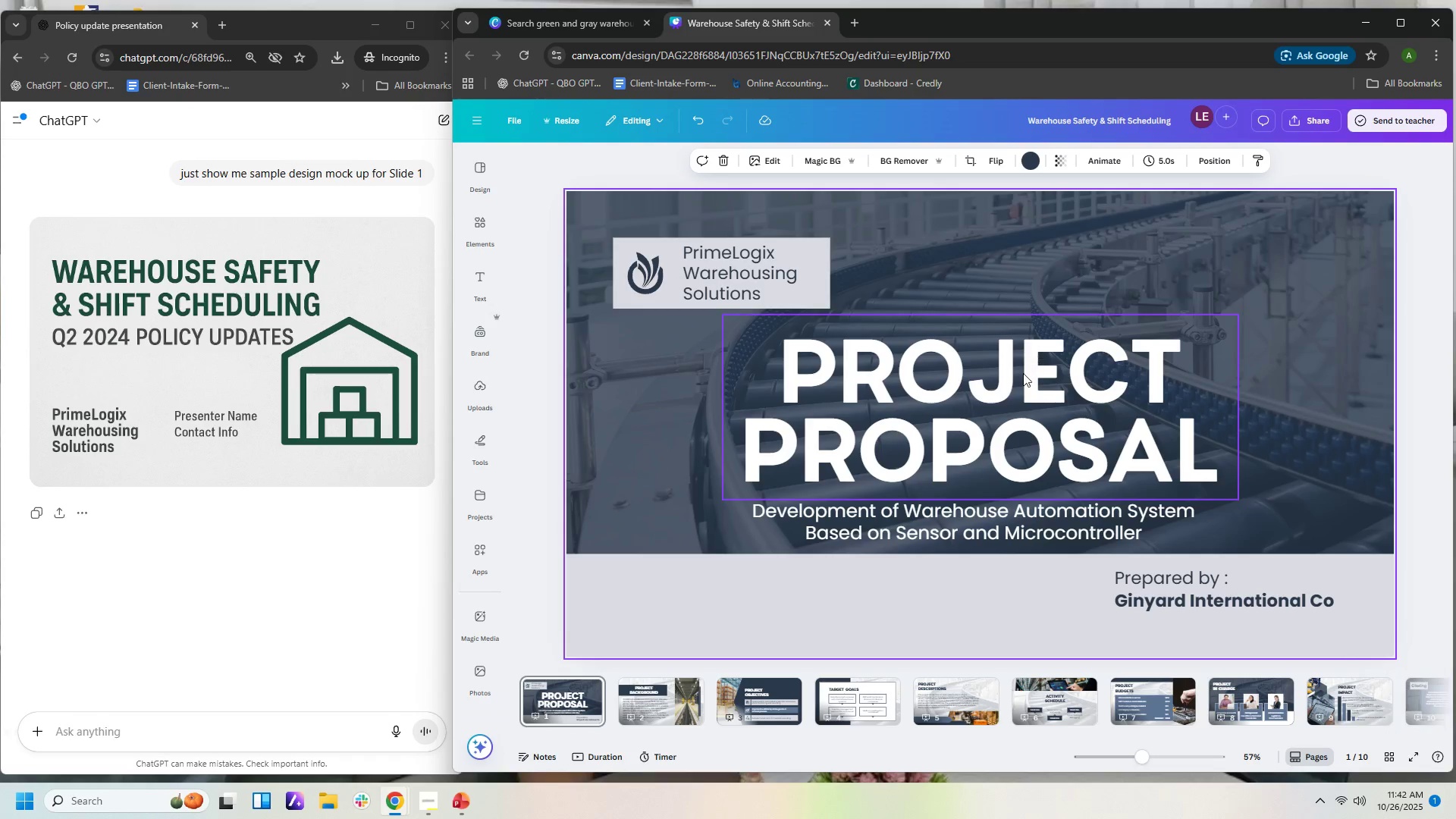 
left_click([1021, 376])
 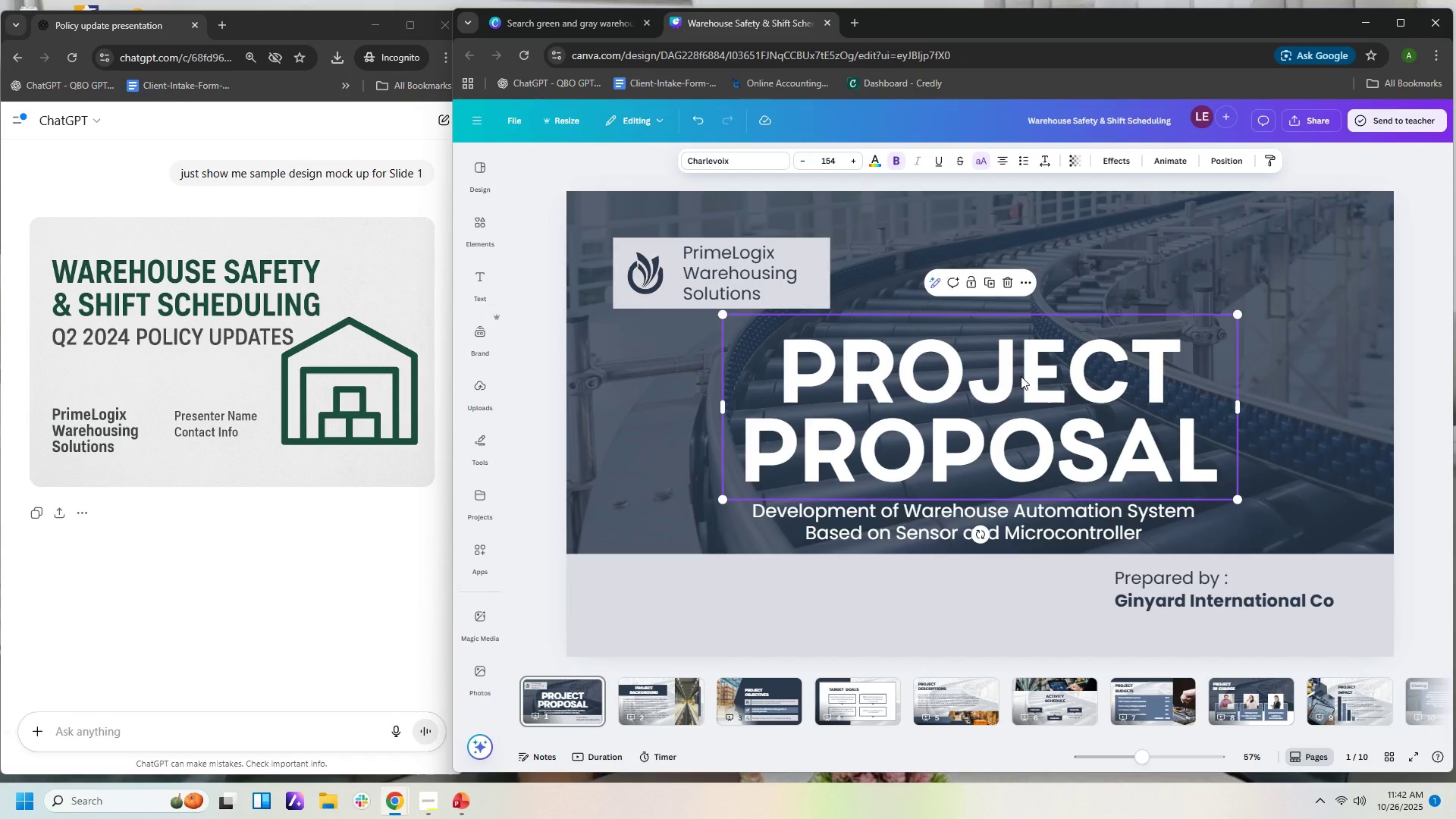 
left_click([1021, 376])
 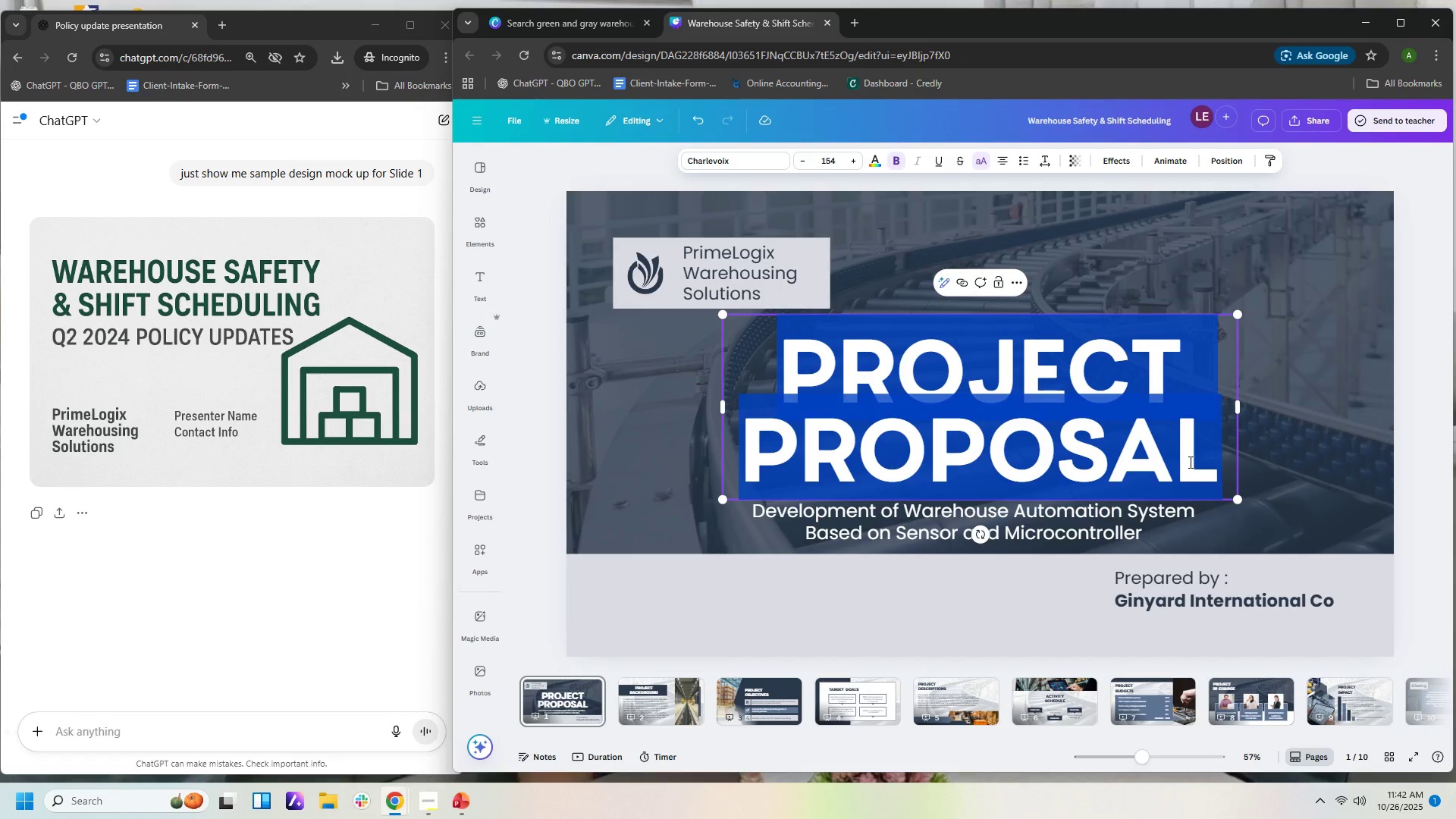 
type(WAREHOUSE SAFETY )
key(Backspace)
 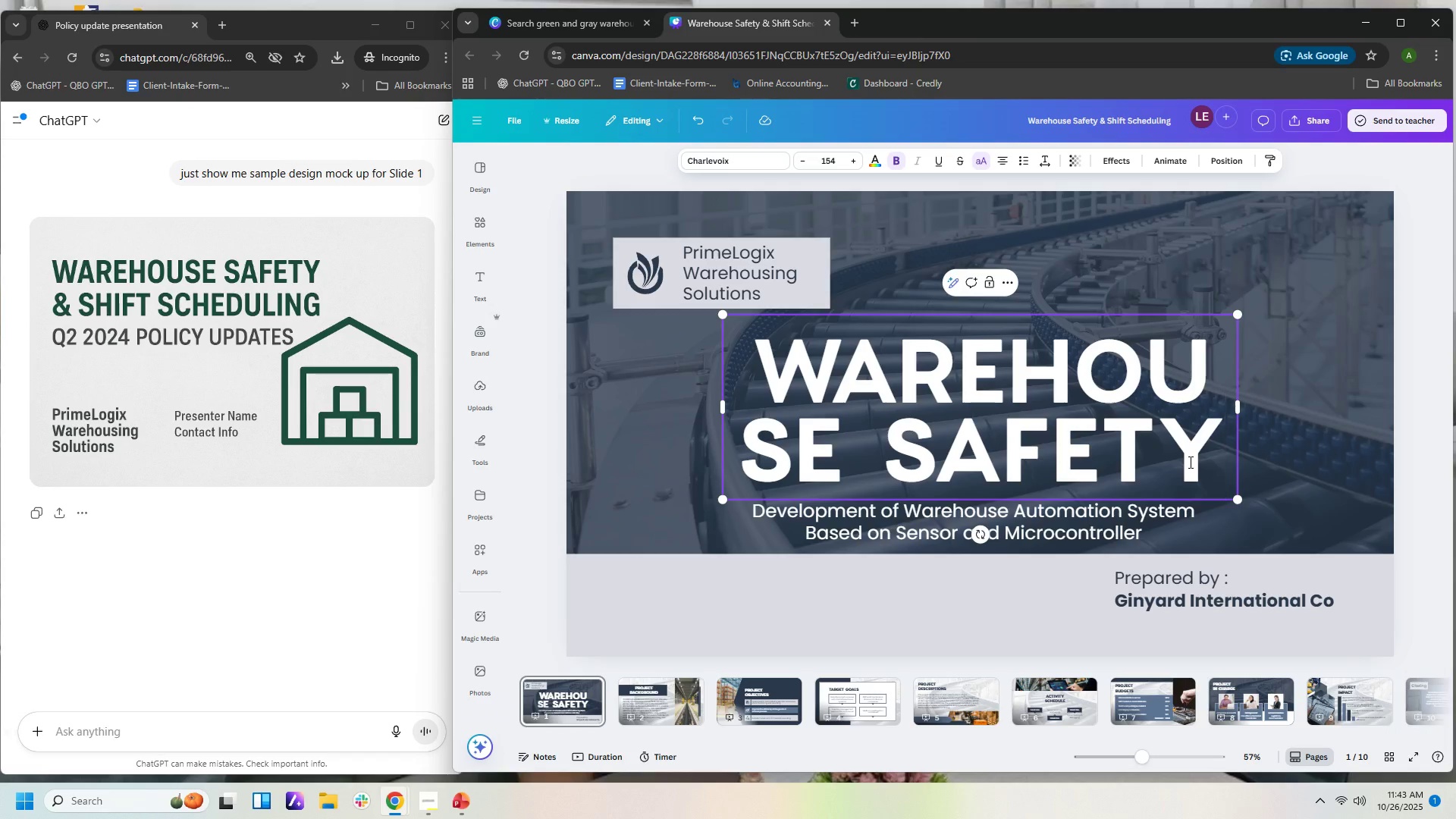 
key(Enter)
 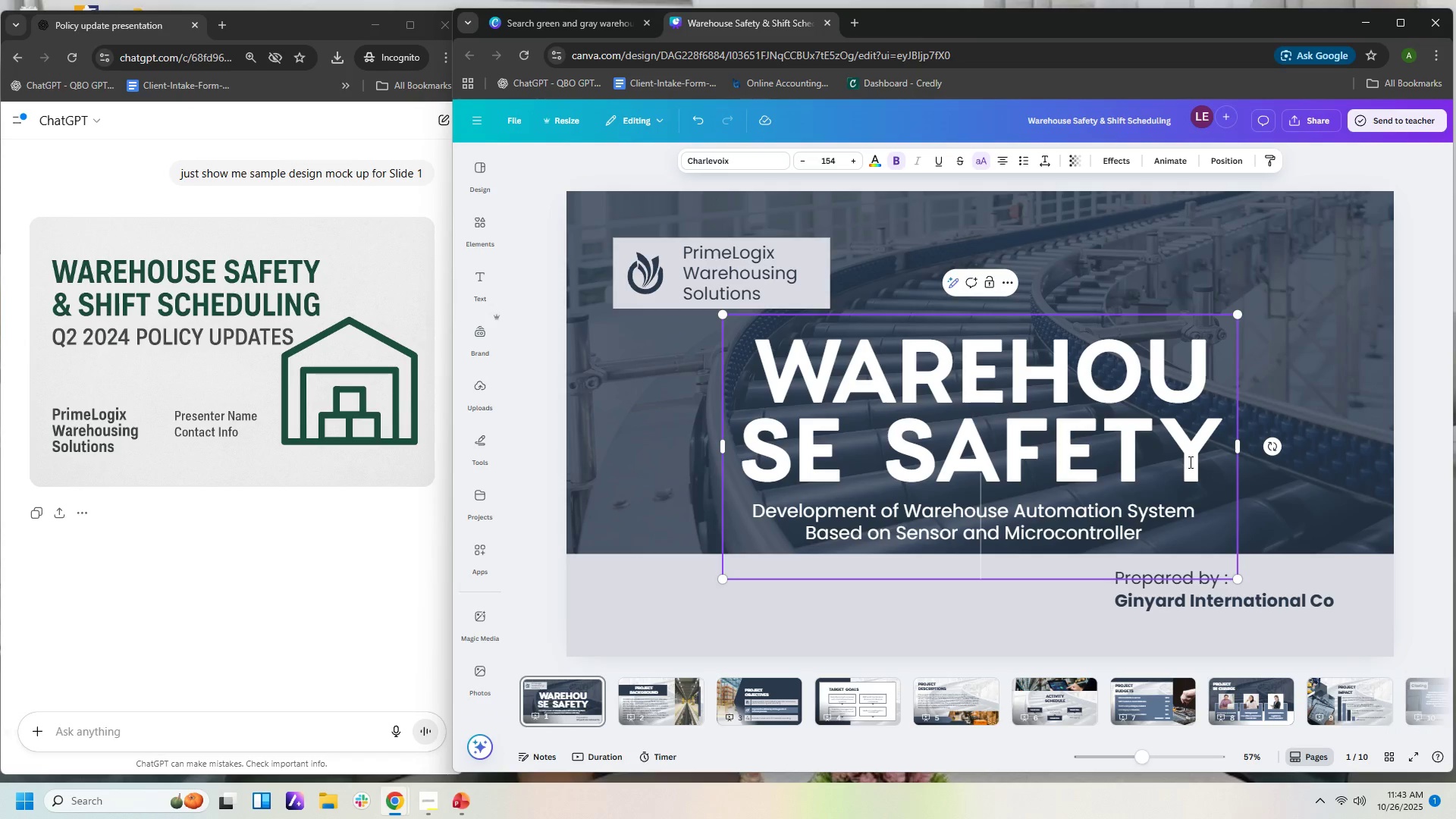 
type(^ )
key(Backspace)
key(Backspace)
type(& SHIFT SCHEDULING)
 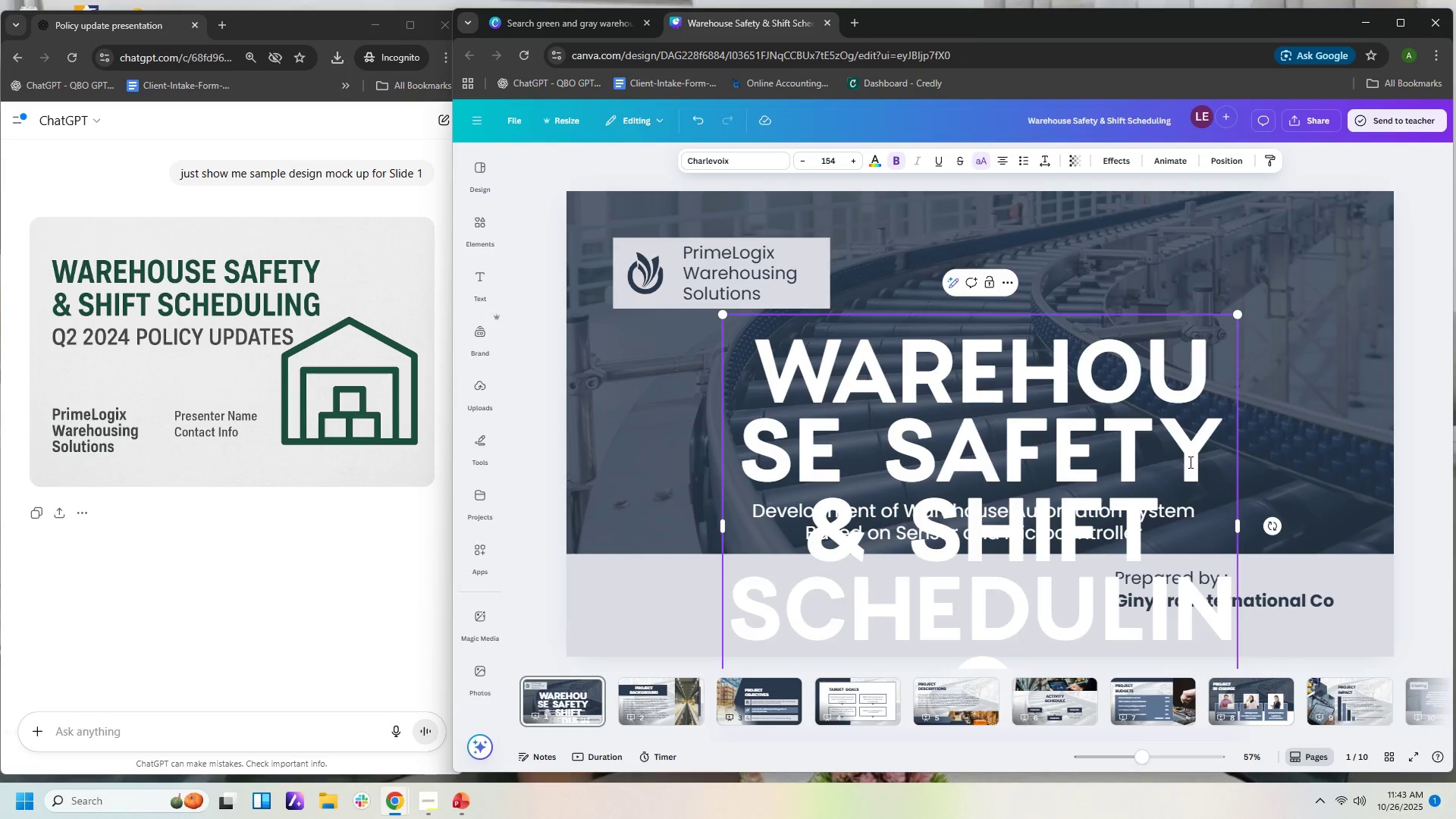 
key(Shift+G)
 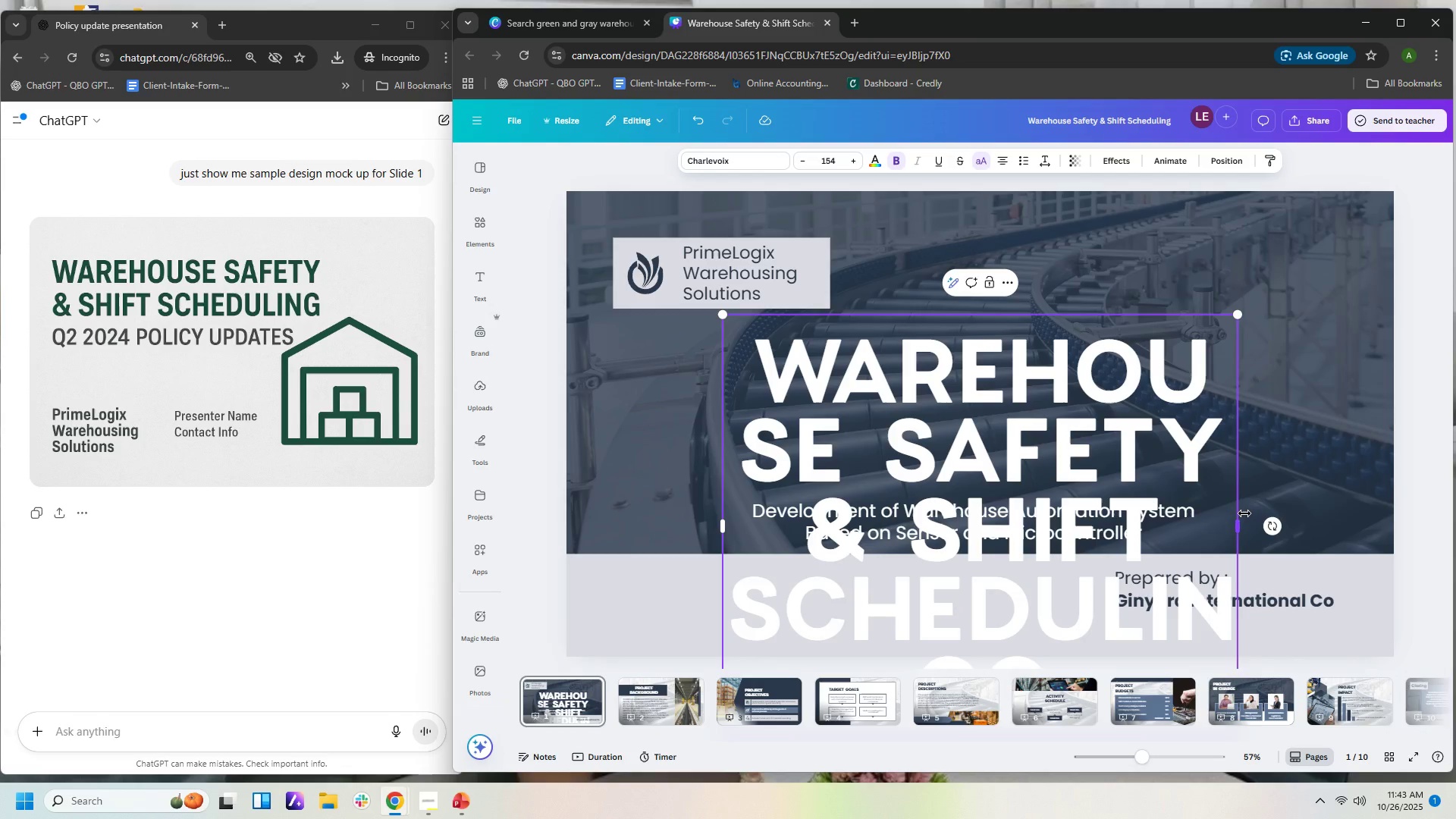 
key(Backspace)
 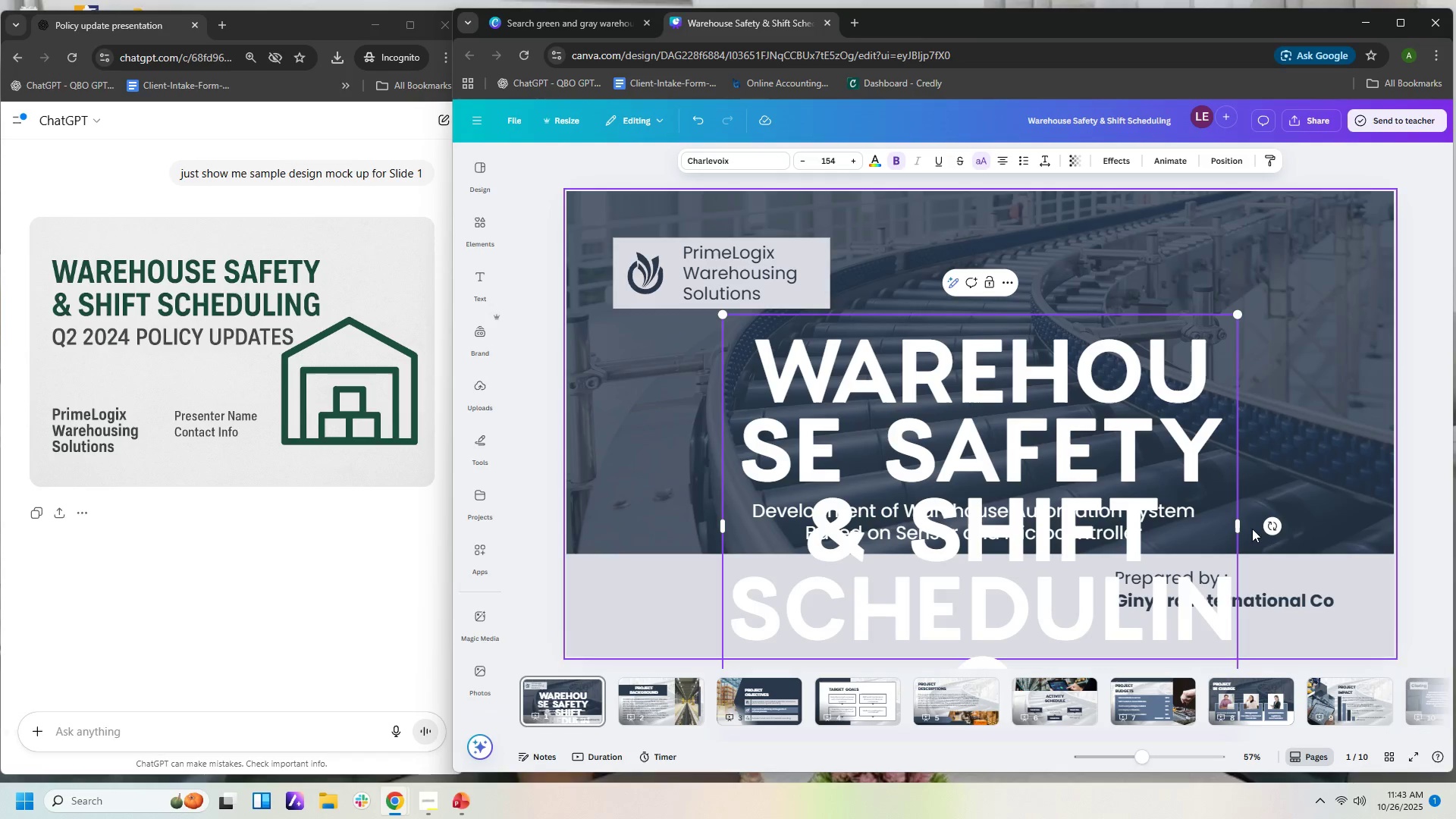 
left_click_drag(start_coordinate=[1242, 526], to_coordinate=[1351, 508])
 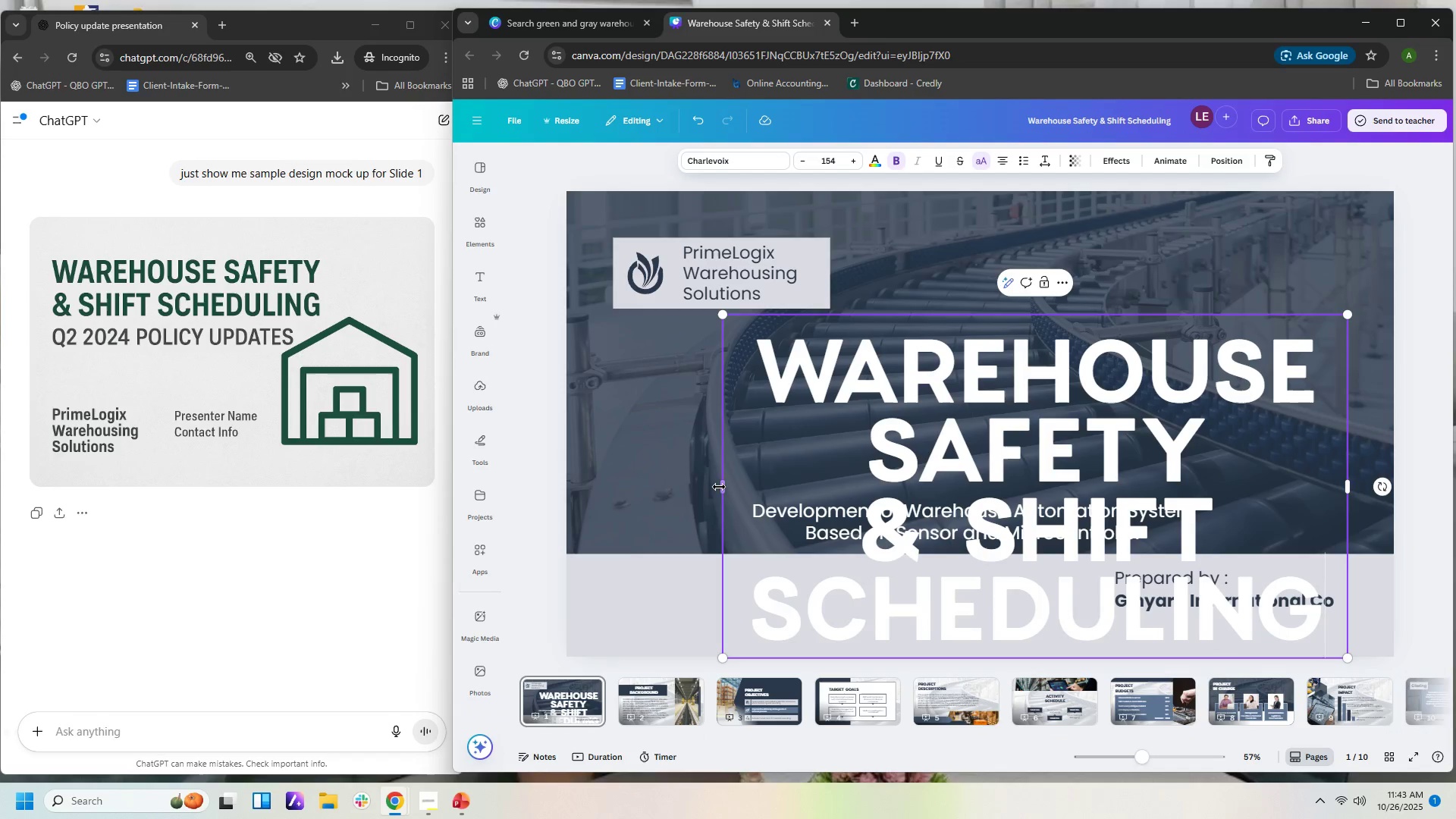 
left_click_drag(start_coordinate=[717, 487], to_coordinate=[623, 486])
 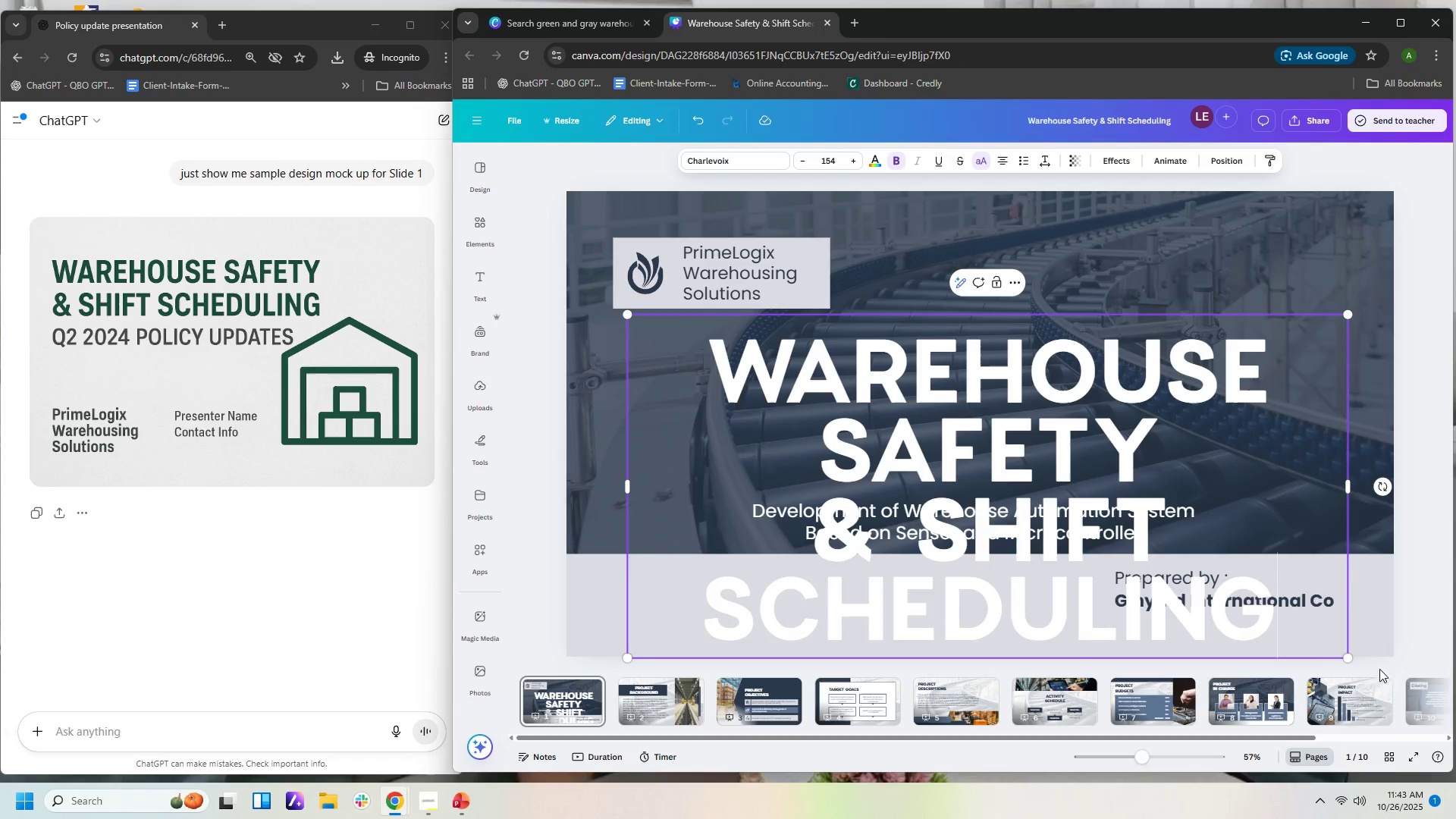 
left_click_drag(start_coordinate=[1346, 661], to_coordinate=[1139, 452])
 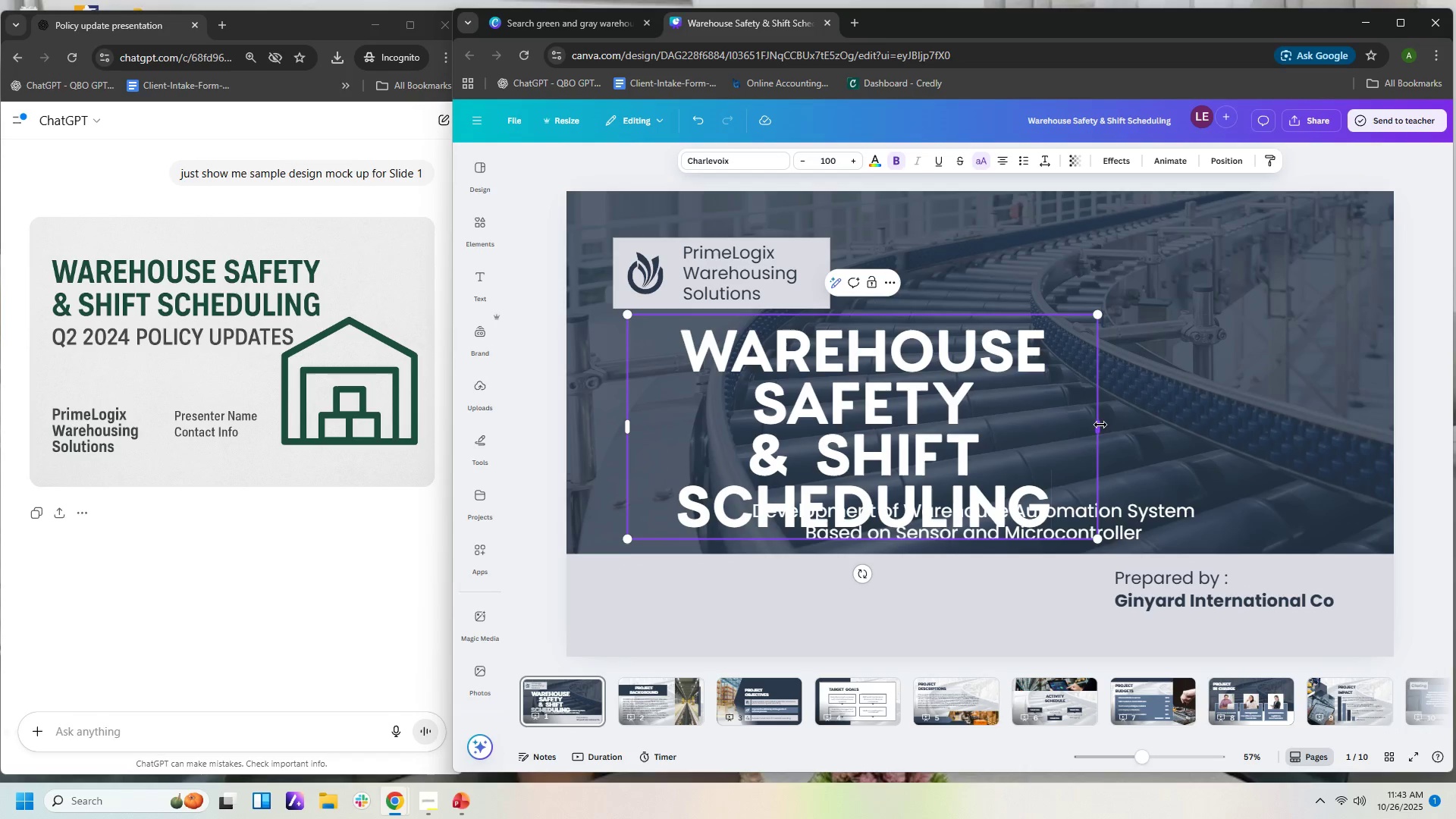 
left_click_drag(start_coordinate=[1100, 425], to_coordinate=[1305, 426])
 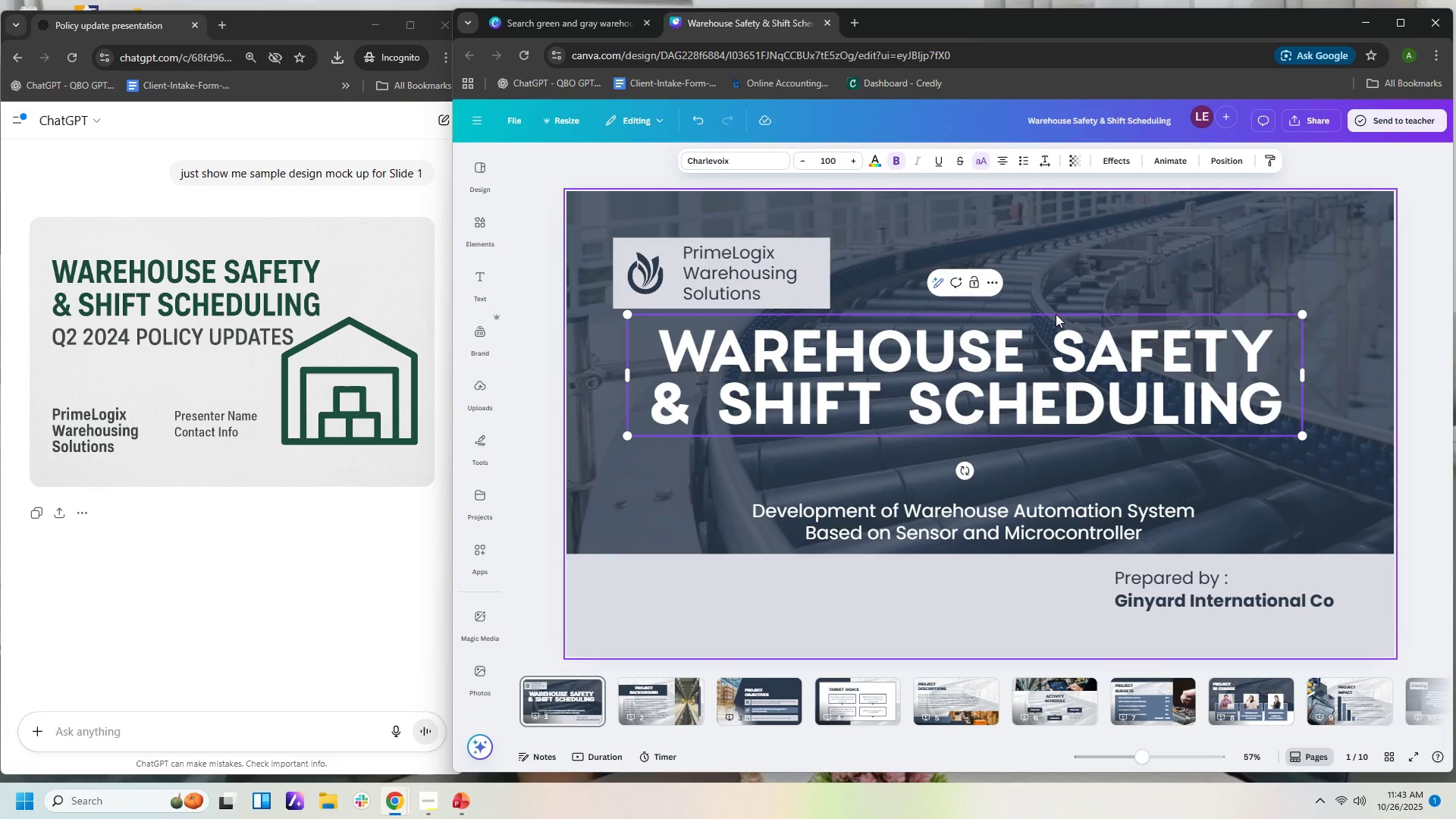 
left_click([1056, 314])
 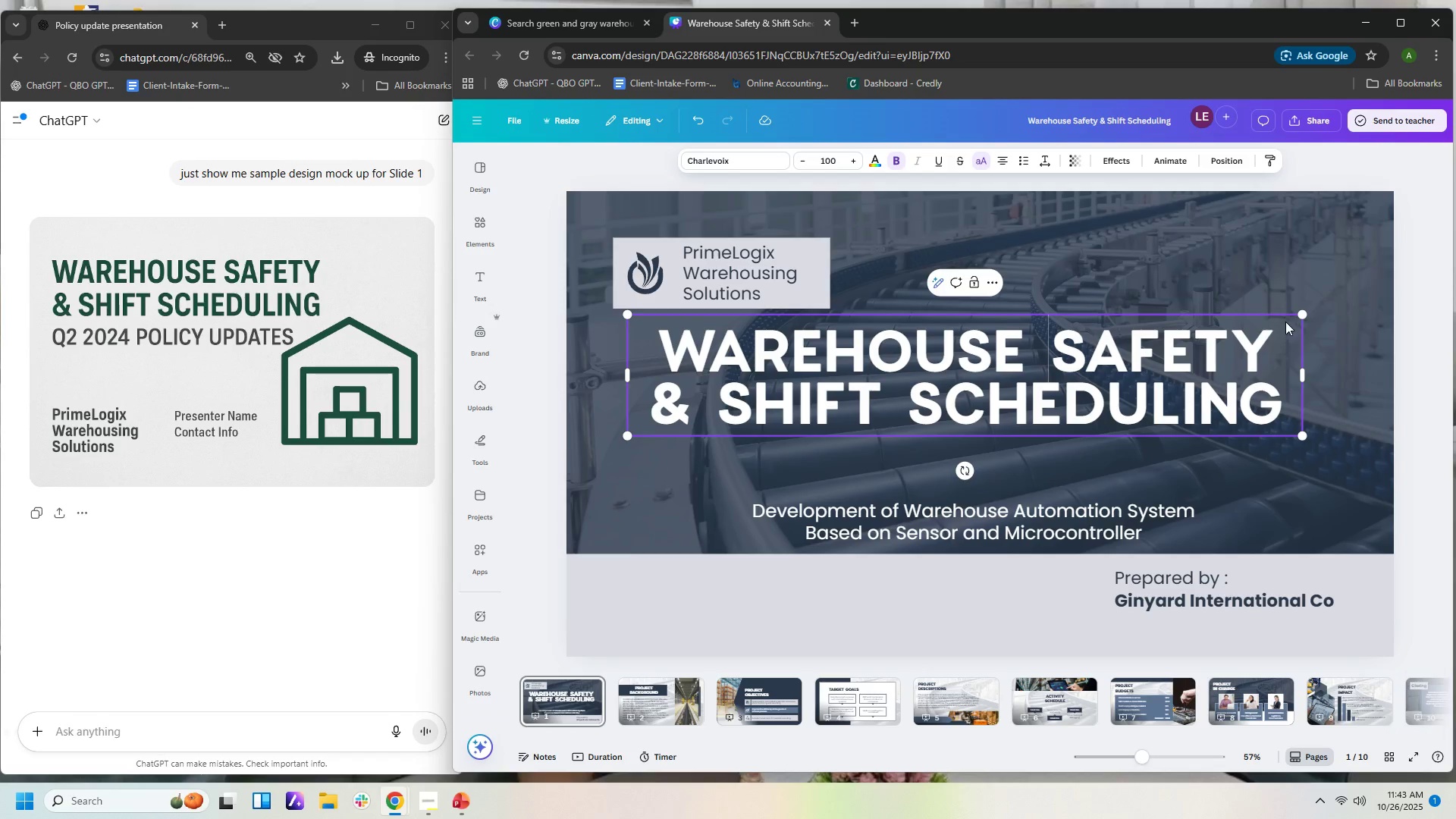 
left_click_drag(start_coordinate=[1285, 314], to_coordinate=[1307, 334])
 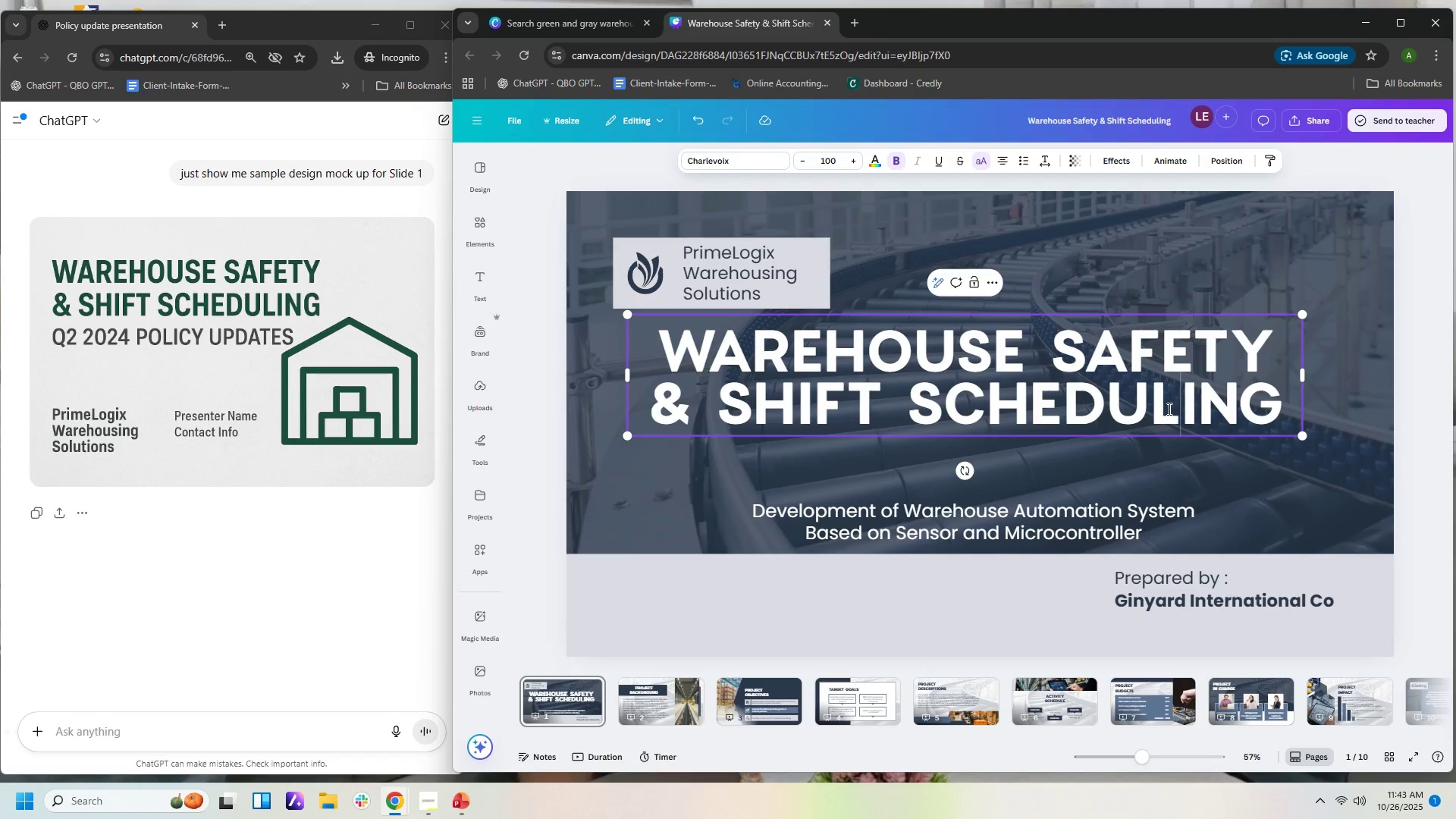 
left_click([1168, 409])
 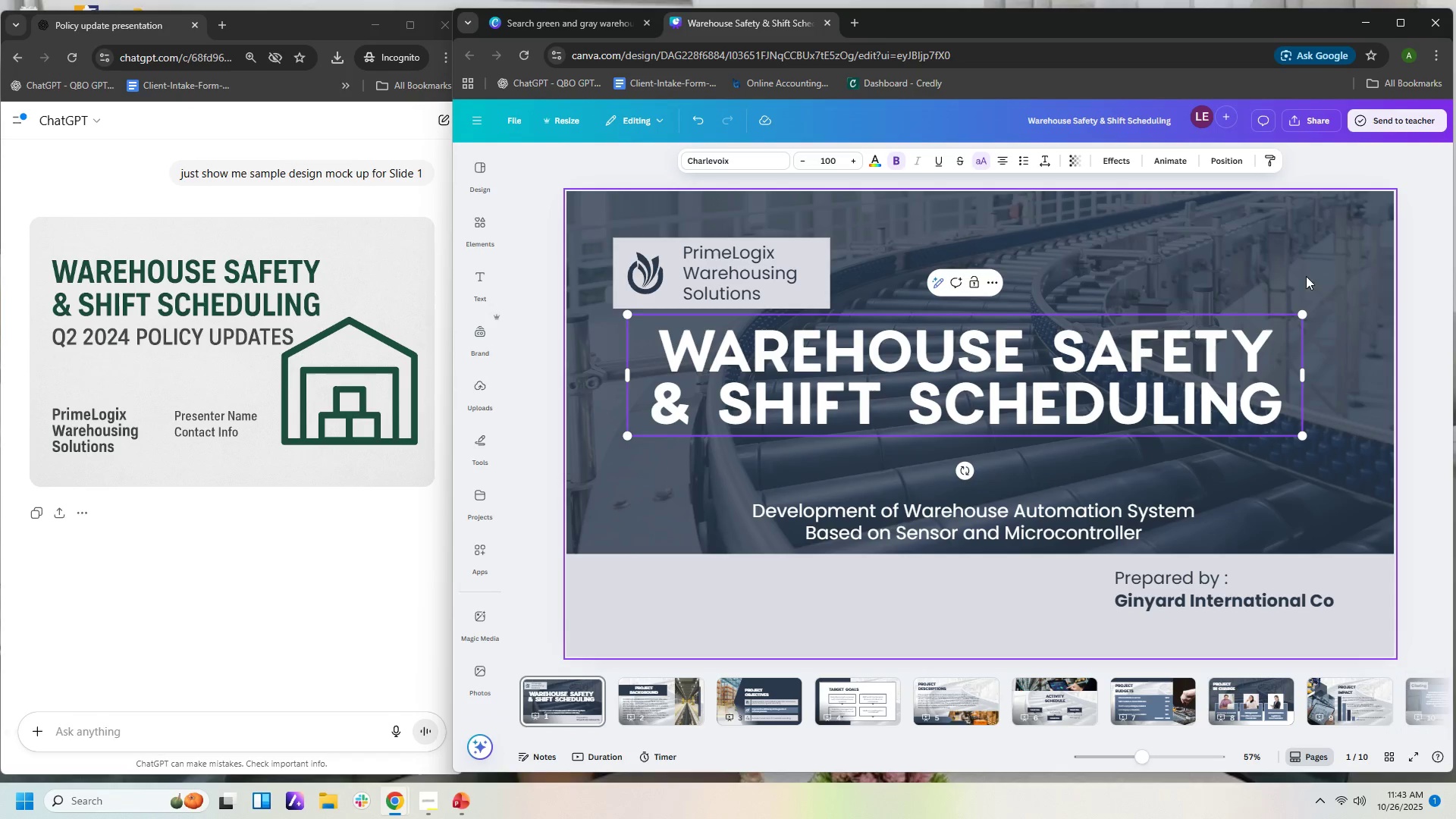 
left_click([1311, 271])
 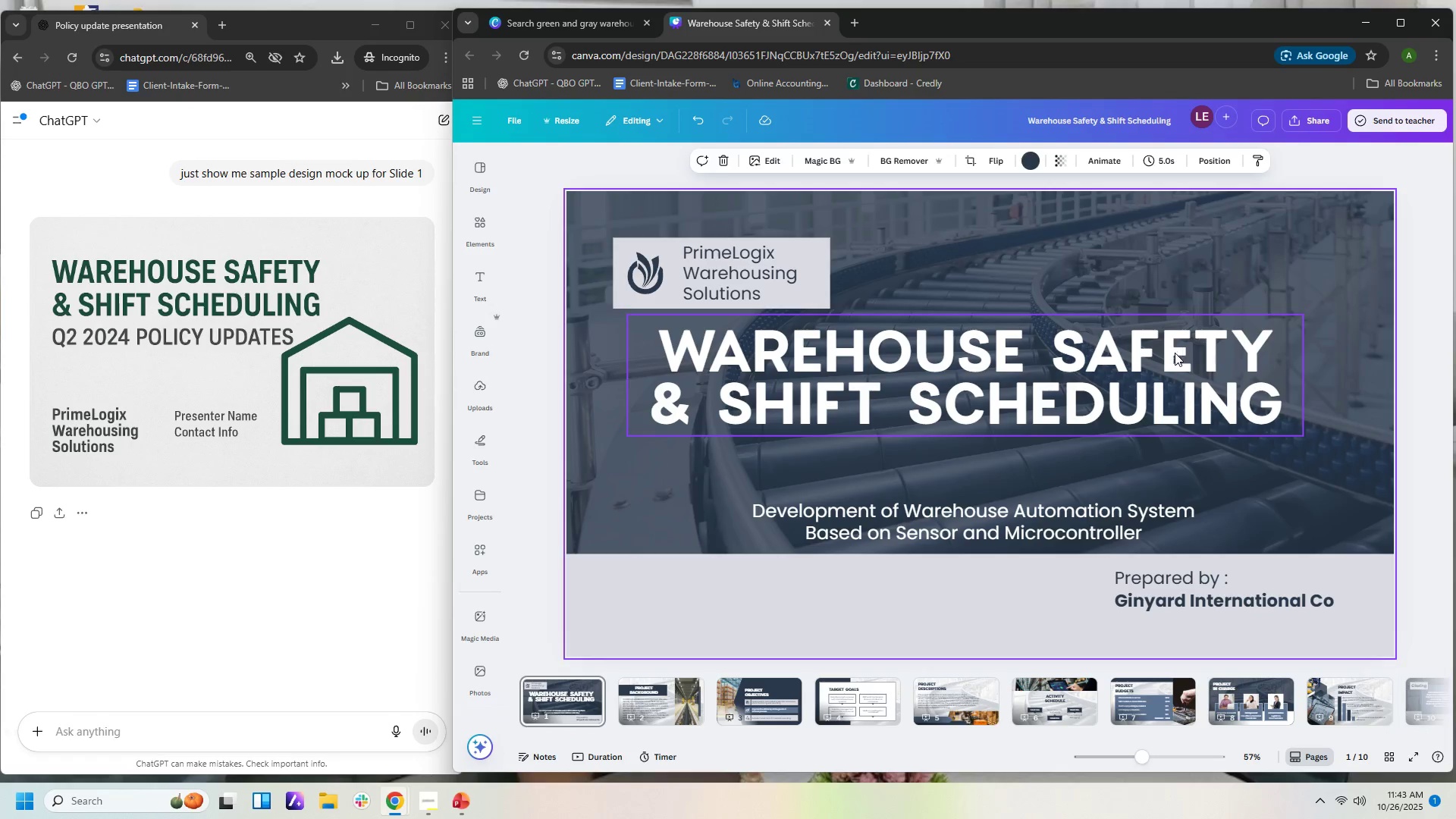 
left_click([1175, 353])
 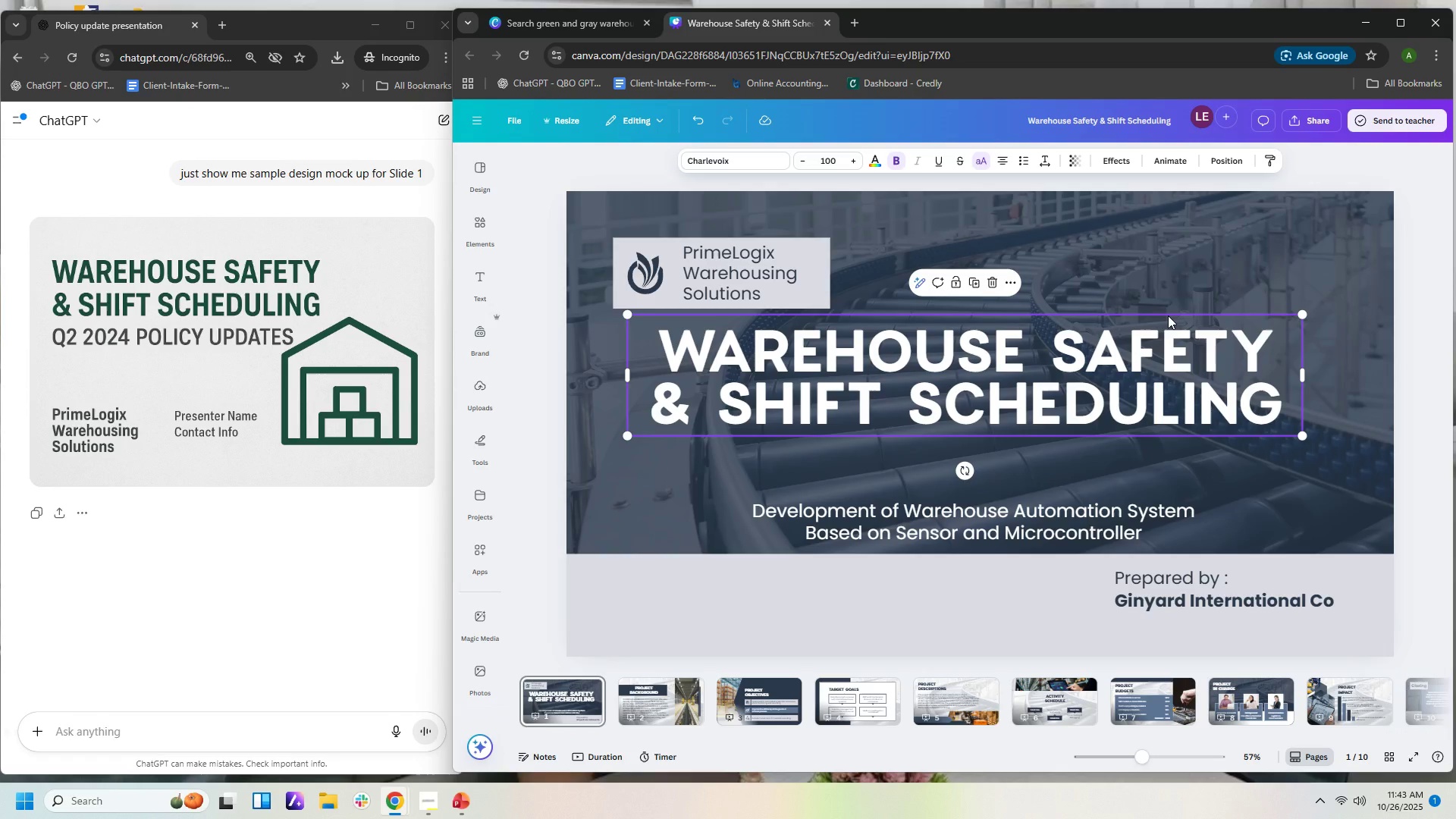 
left_click_drag(start_coordinate=[1168, 315], to_coordinate=[1199, 344])
 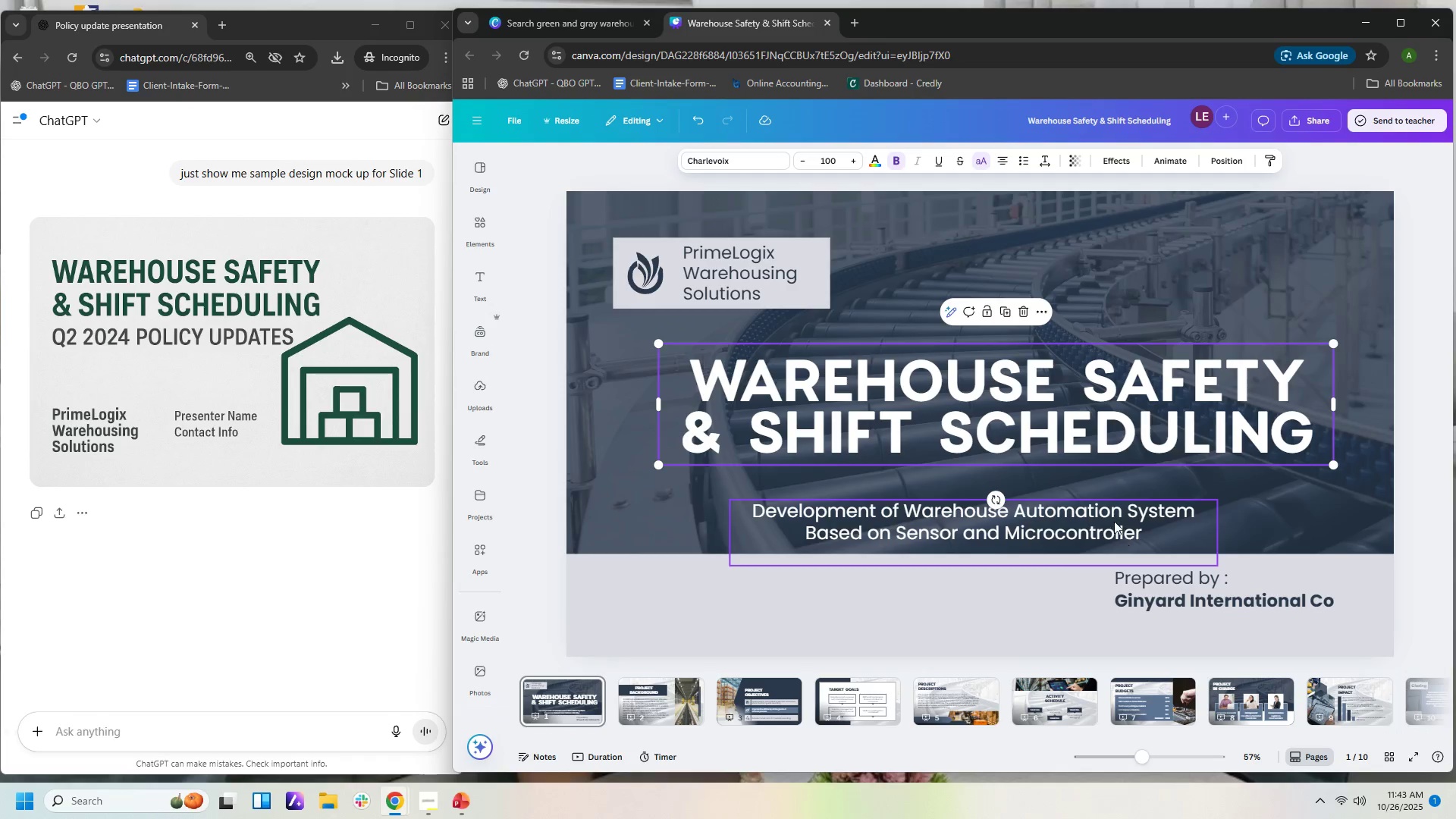 
double_click([1114, 516])
 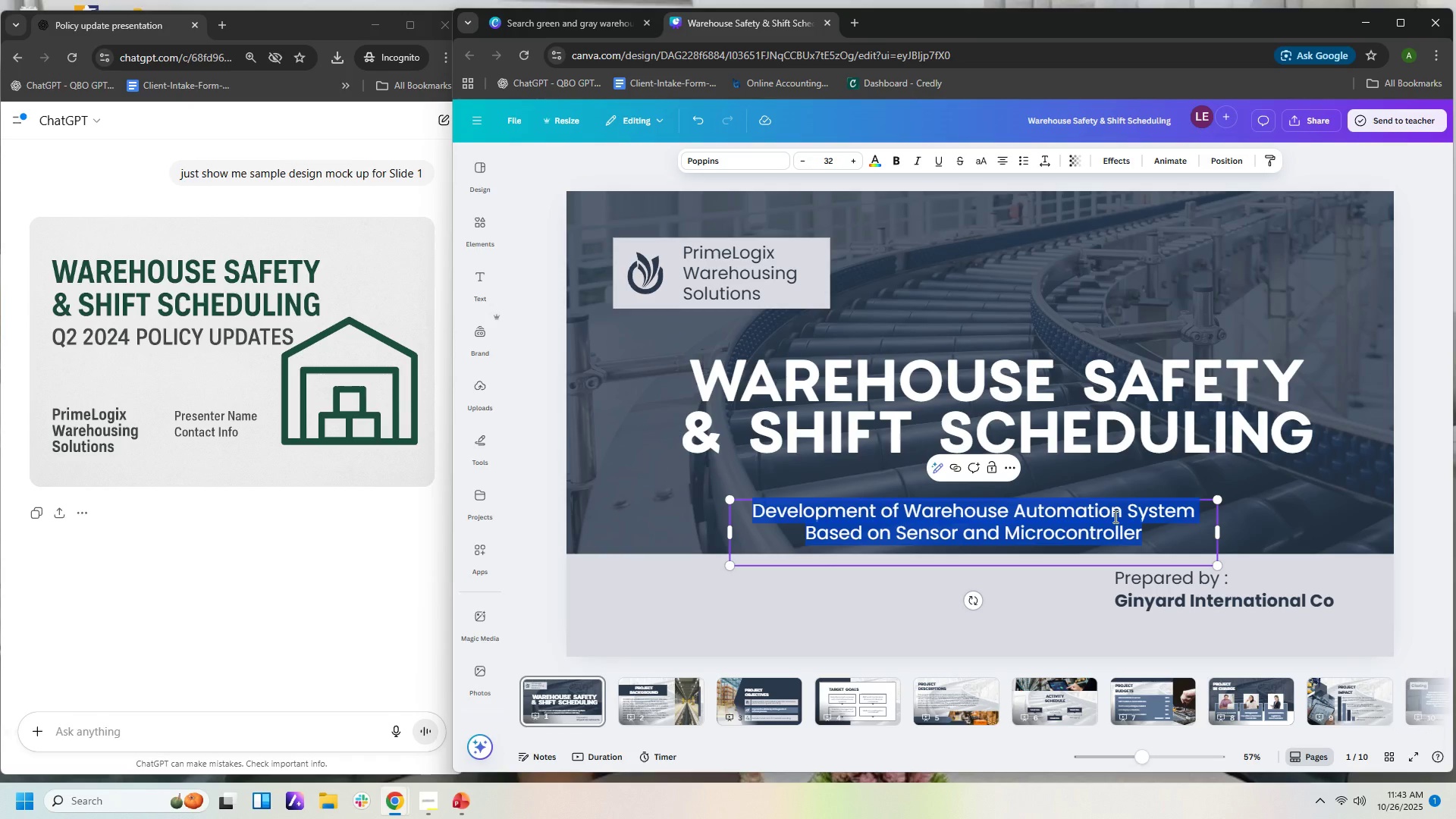 
triple_click([1114, 516])
 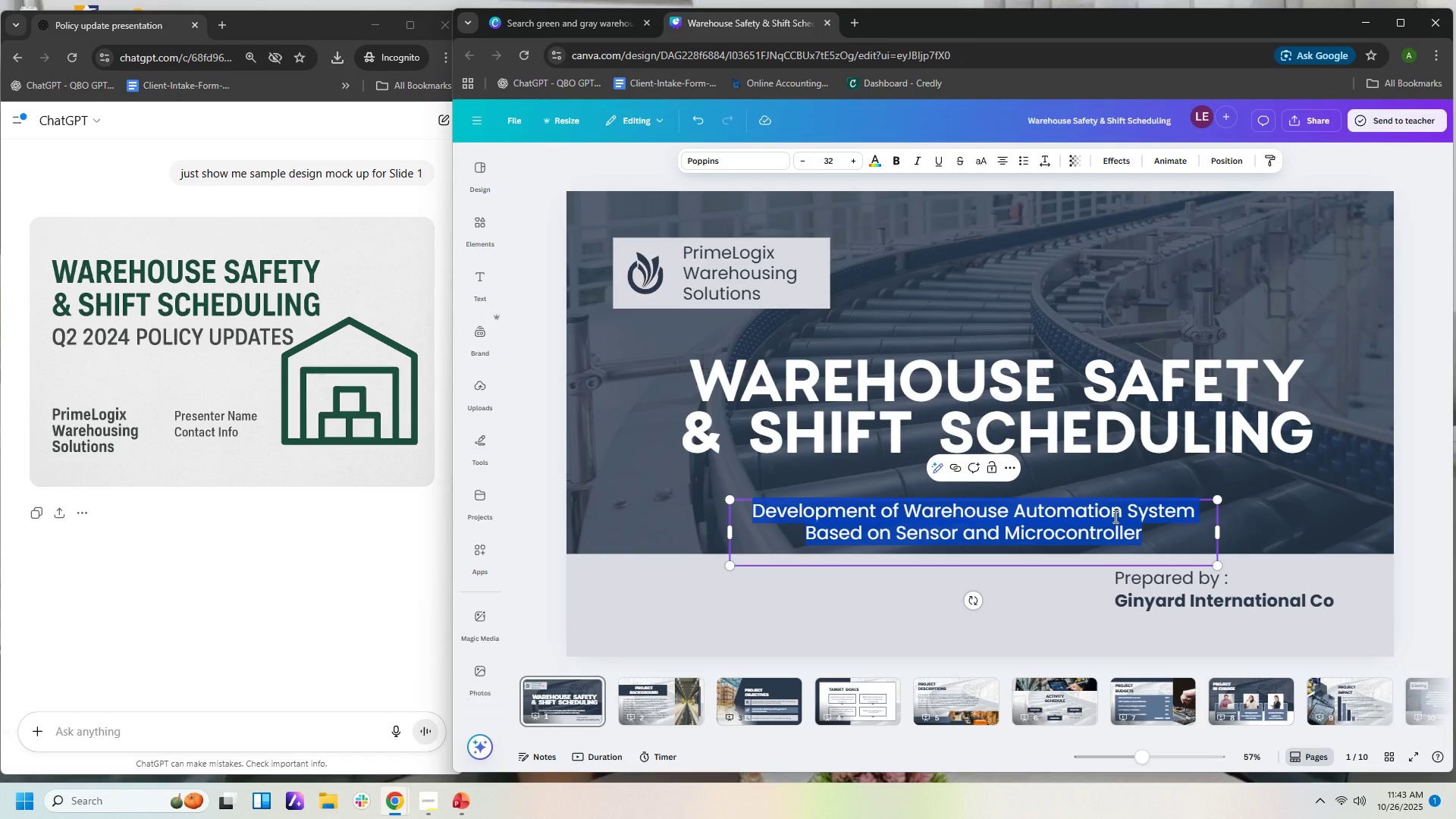 
type(Q@)
key(Backspace)
type(2 2024 POLICY UPDATR)
key(Backspace)
type(ES)
 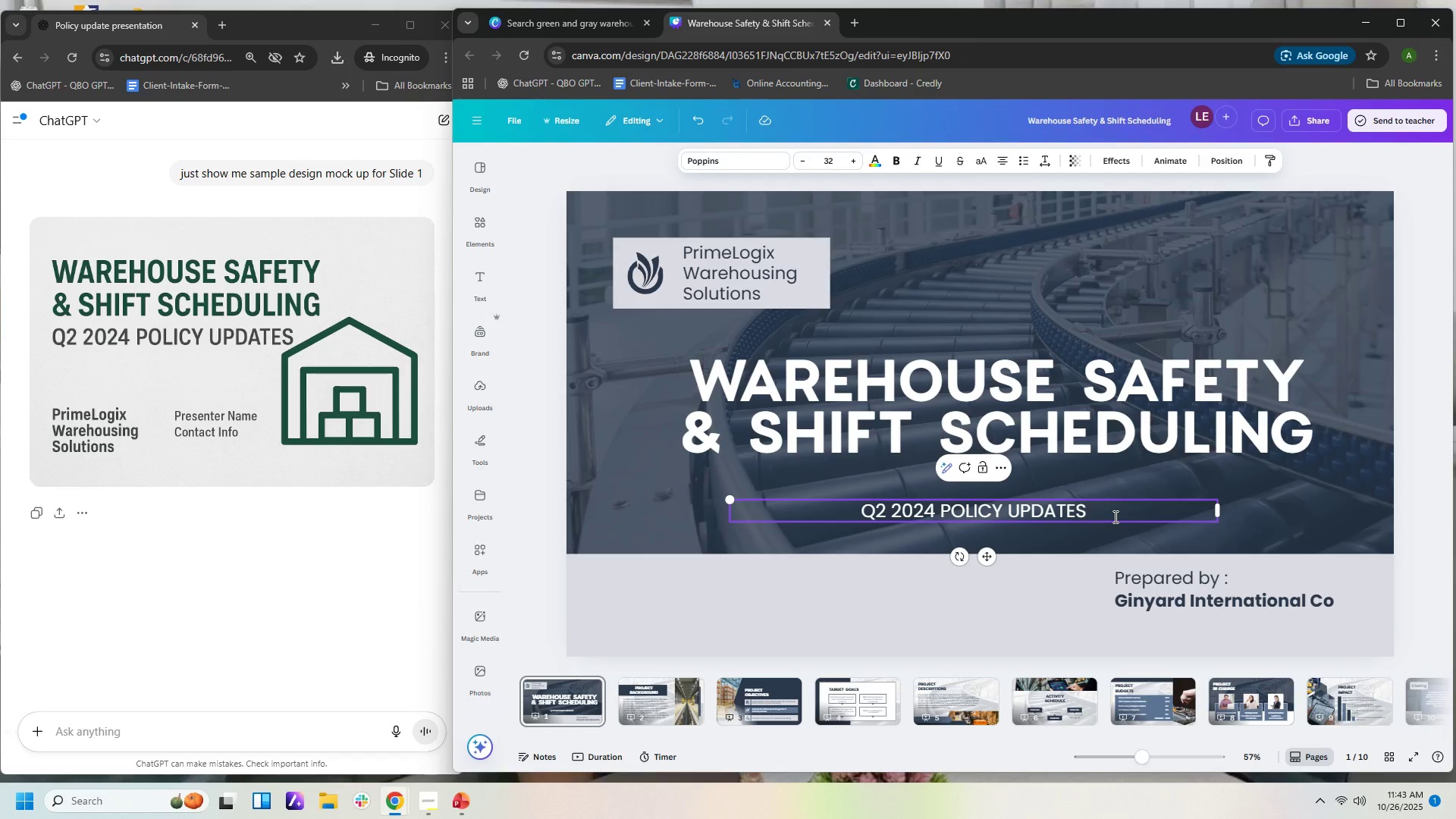 
left_click_drag(start_coordinate=[1219, 508], to_coordinate=[1020, 508])
 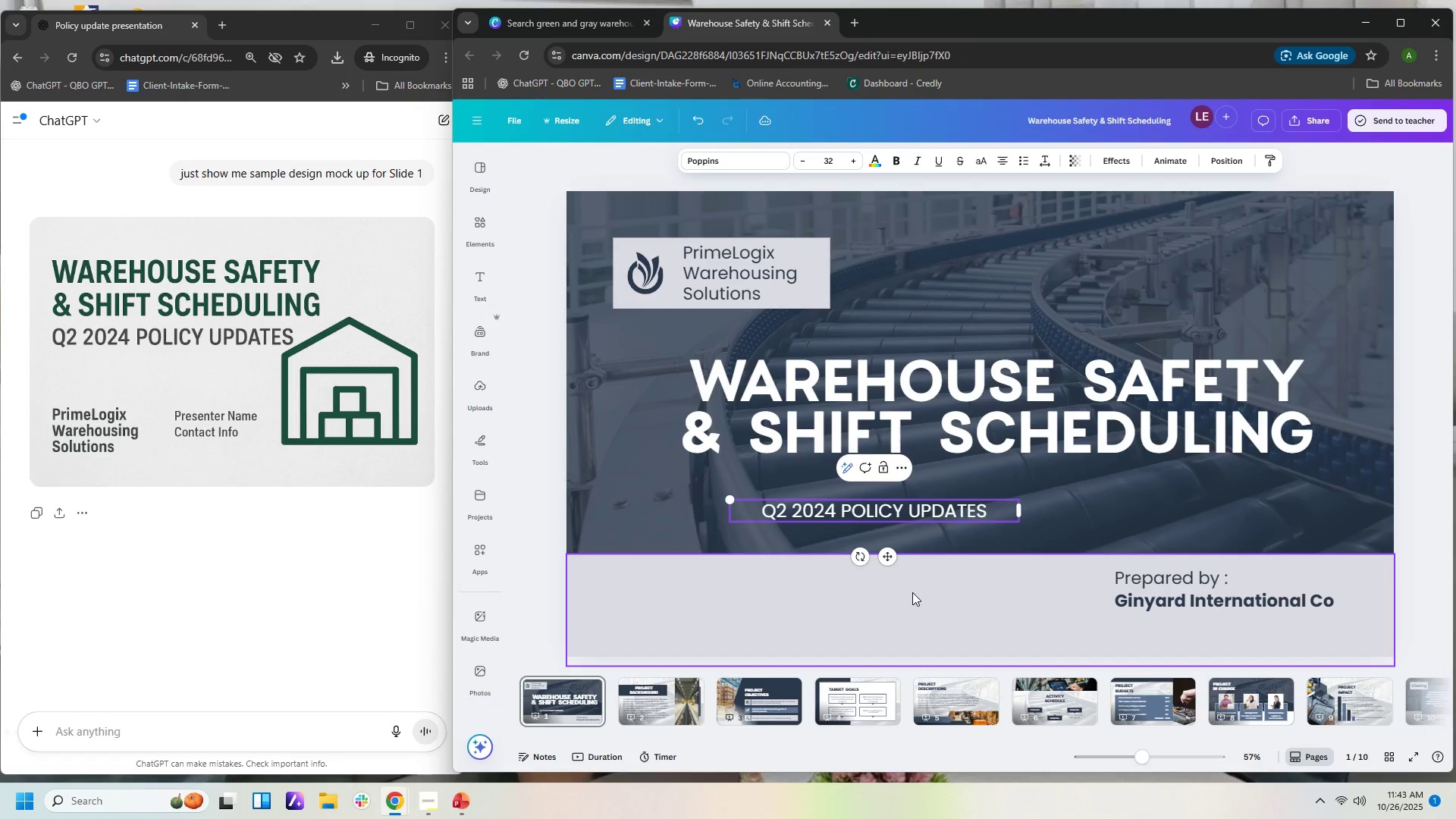 
left_click([912, 592])
 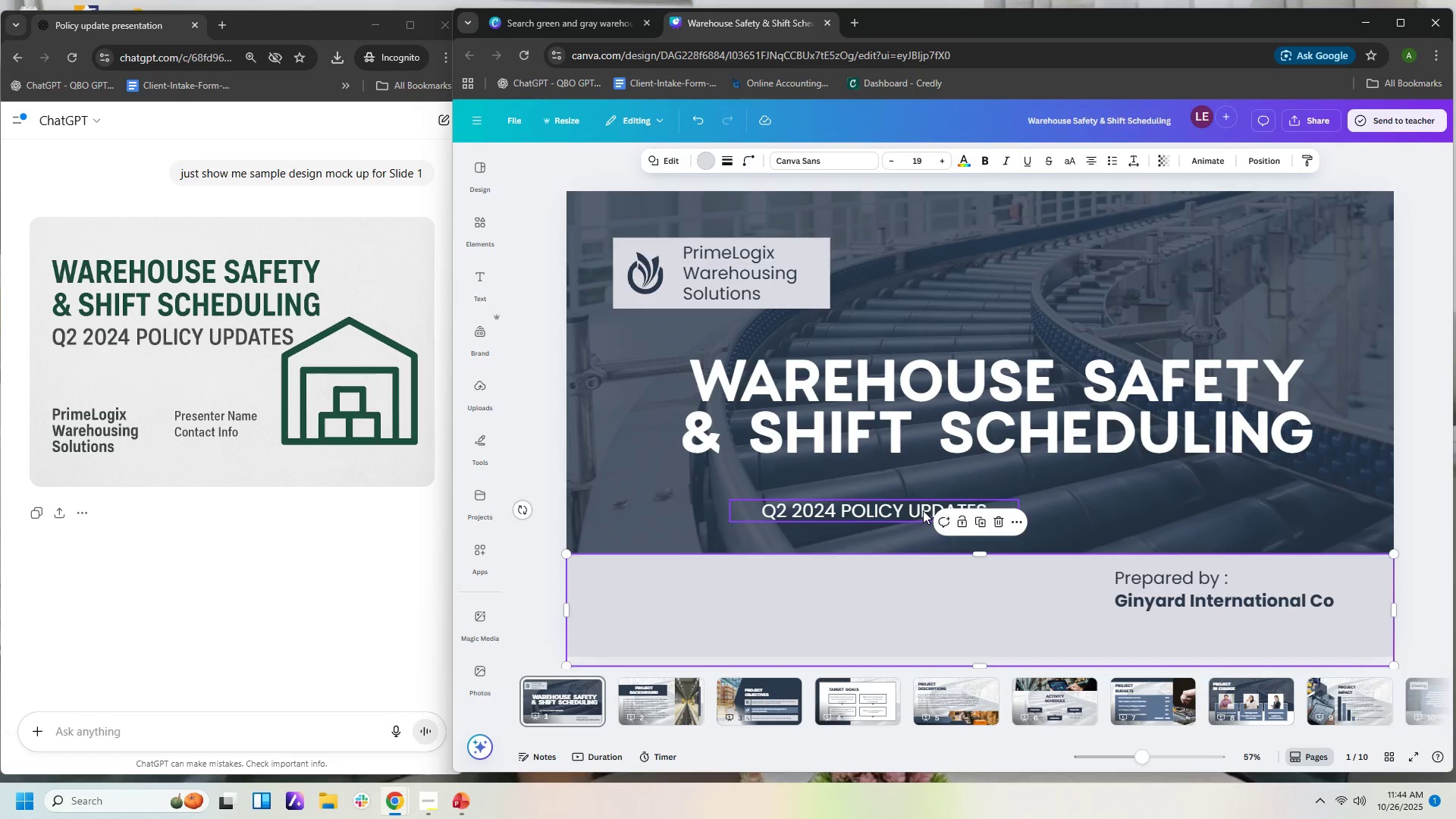 
left_click([923, 510])
 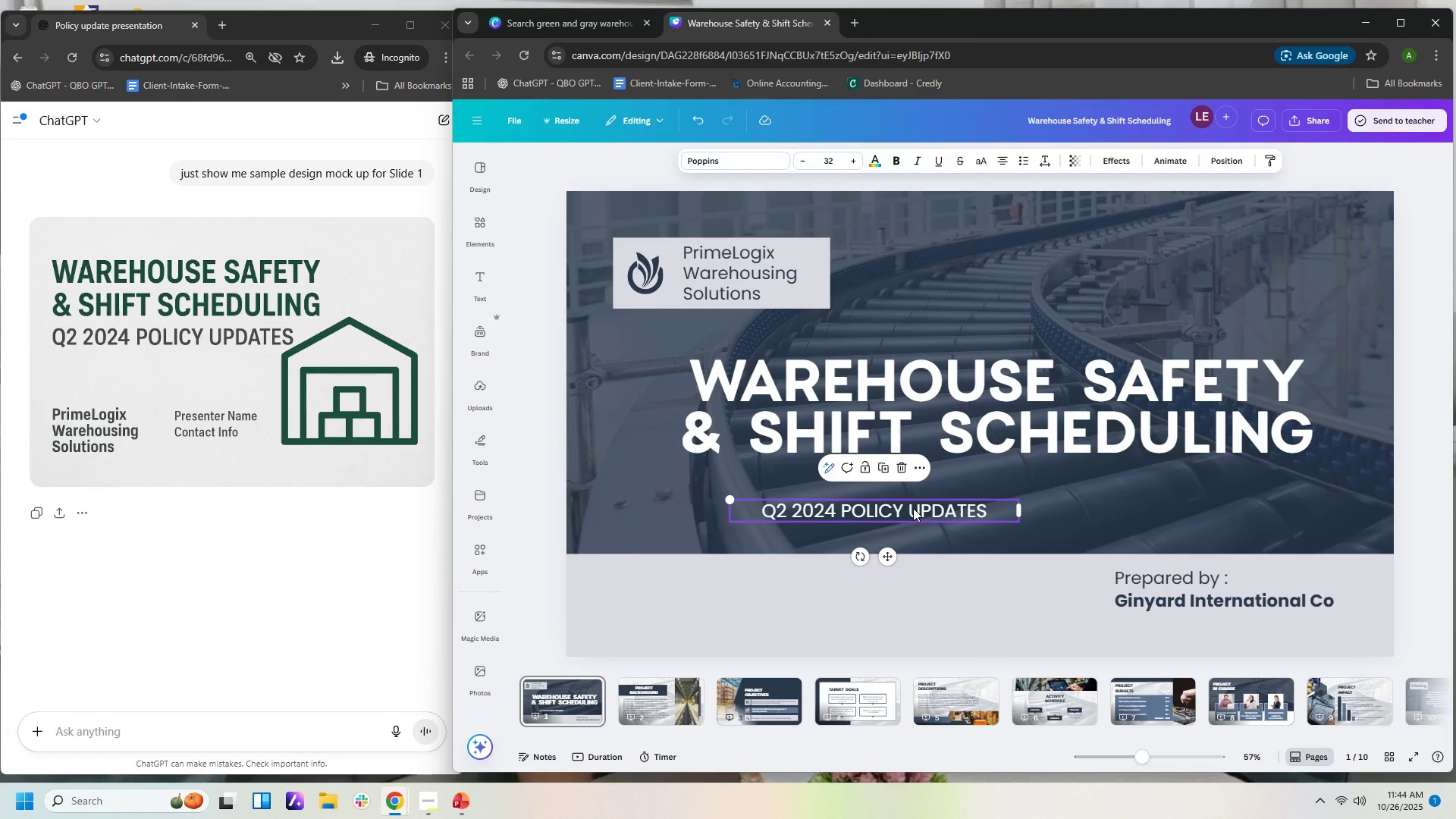 
left_click_drag(start_coordinate=[913, 508], to_coordinate=[1032, 510])
 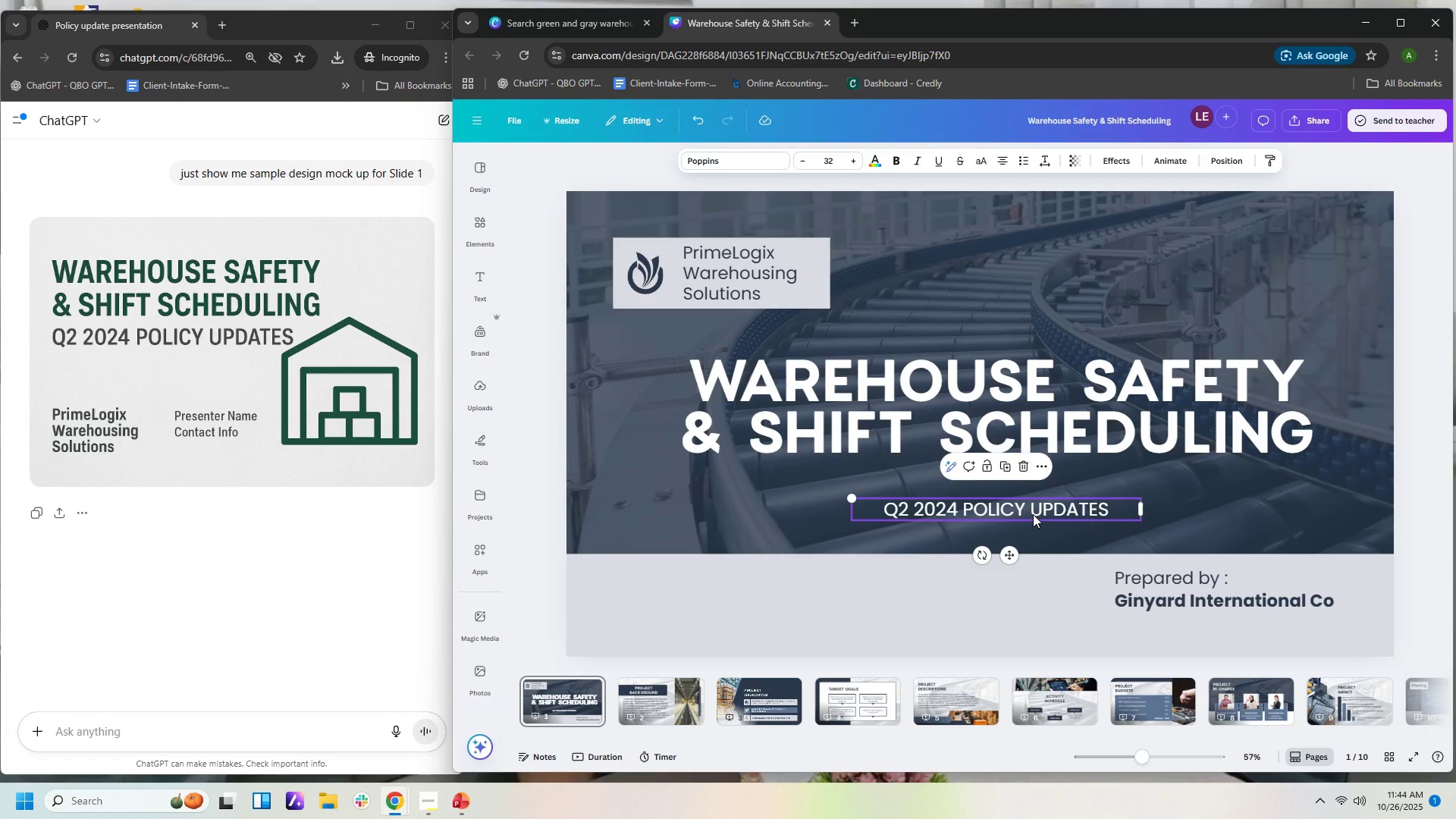 
wait(12.2)
 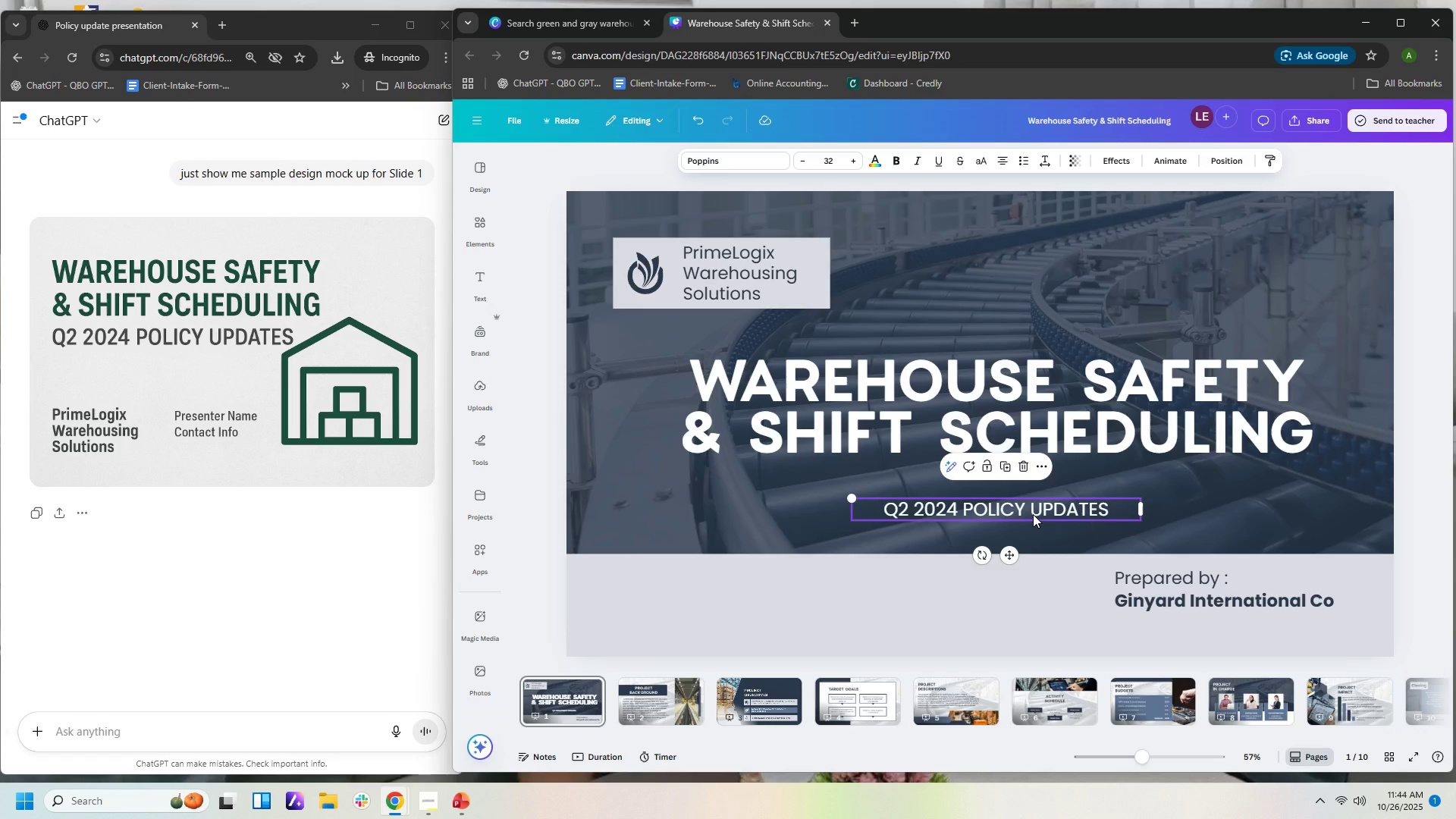 
left_click([1299, 597])
 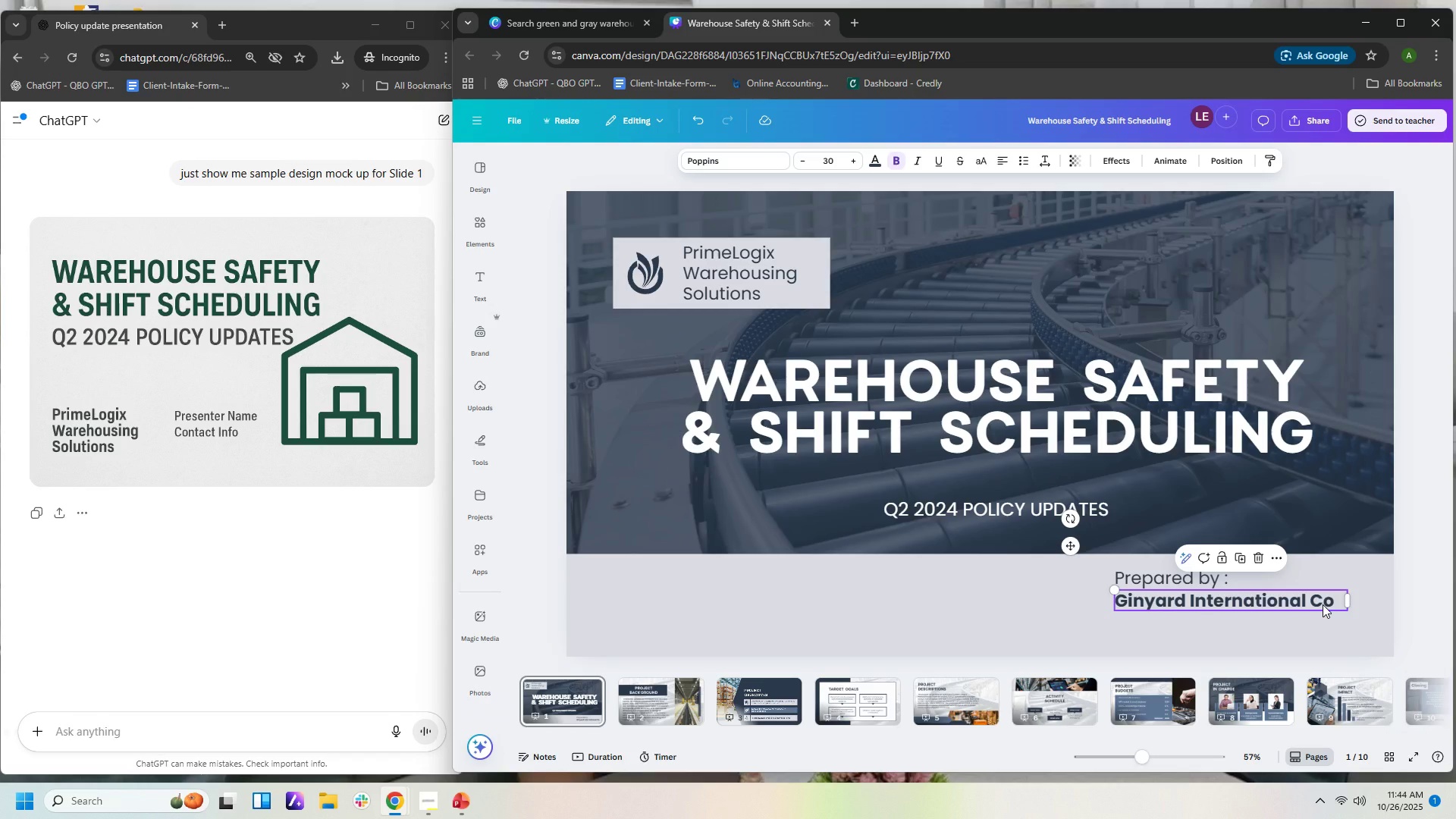 
double_click([1316, 582])
 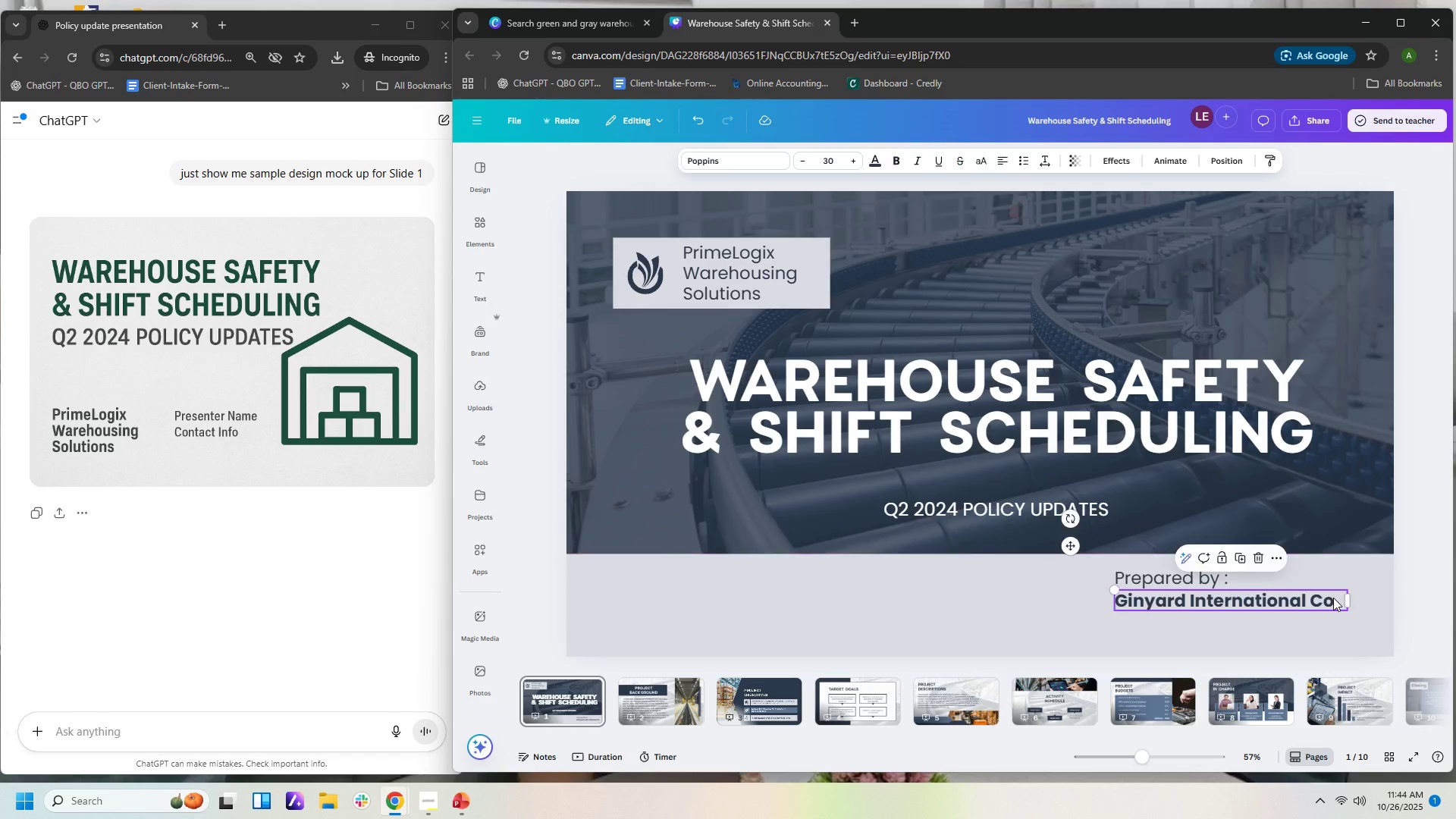 
triple_click([1333, 598])
 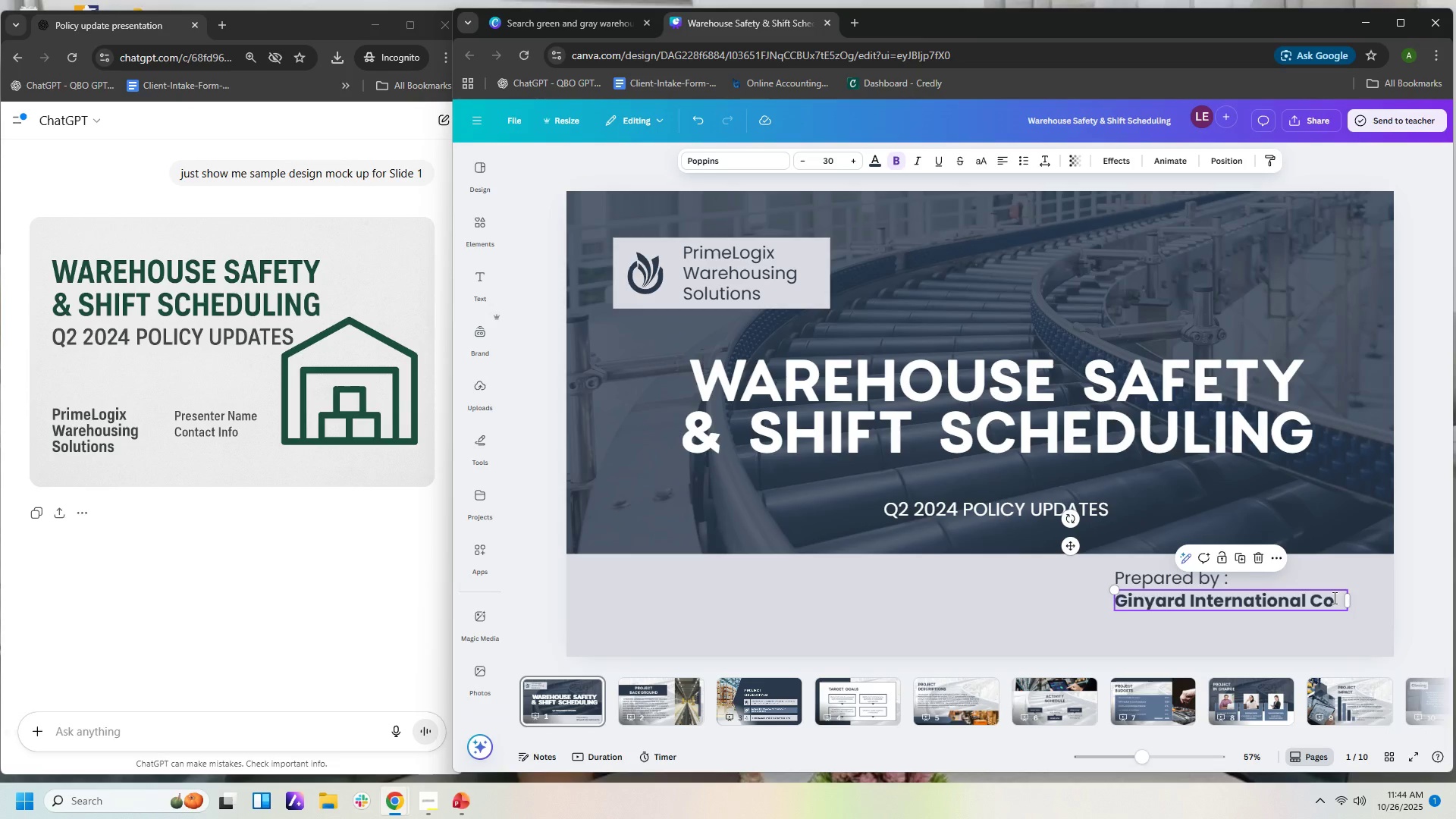 
triple_click([1333, 598])
 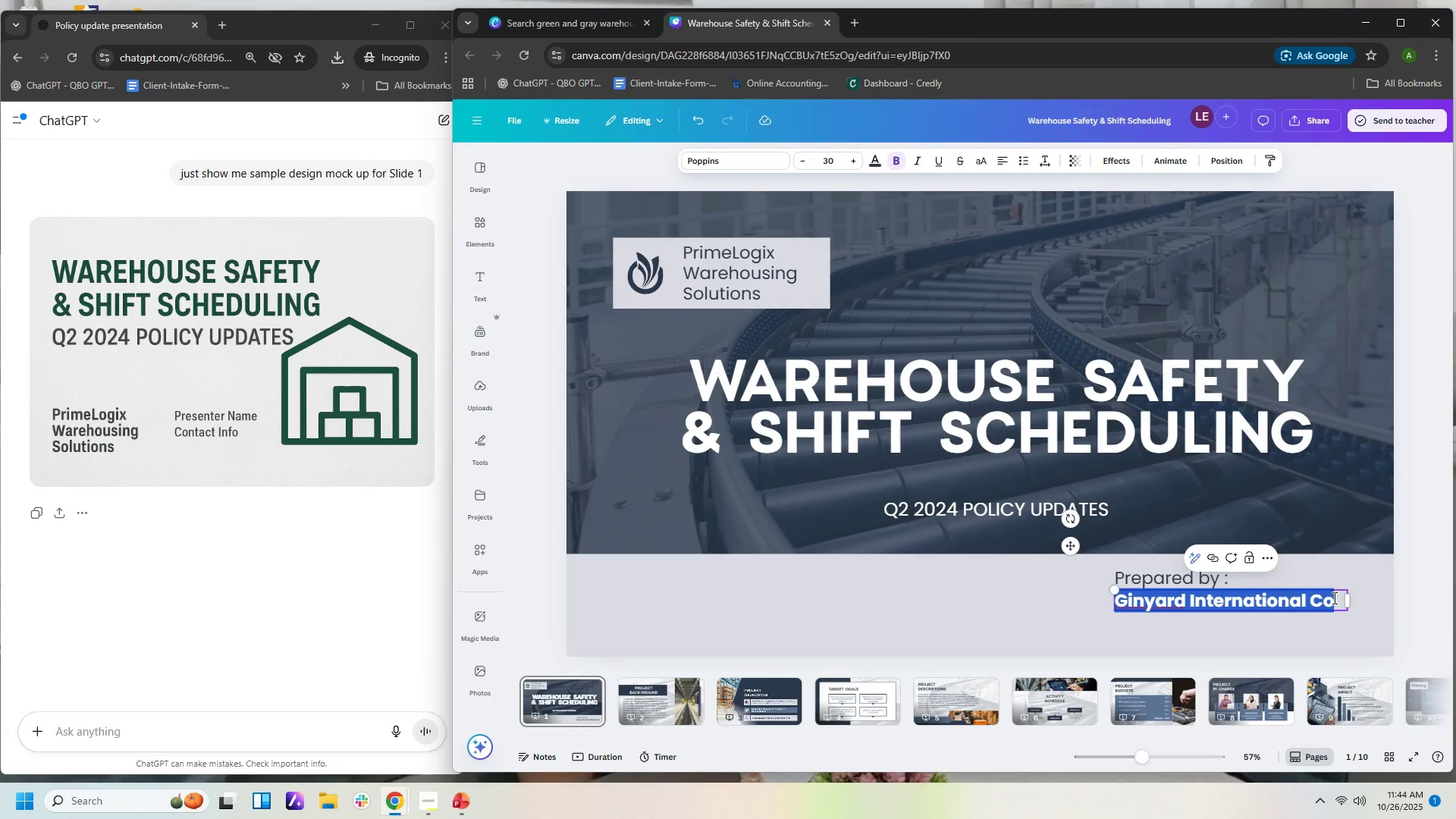 
type([Presenter's Namre)
key(Backspace)
key(Backspace)
type(e])
 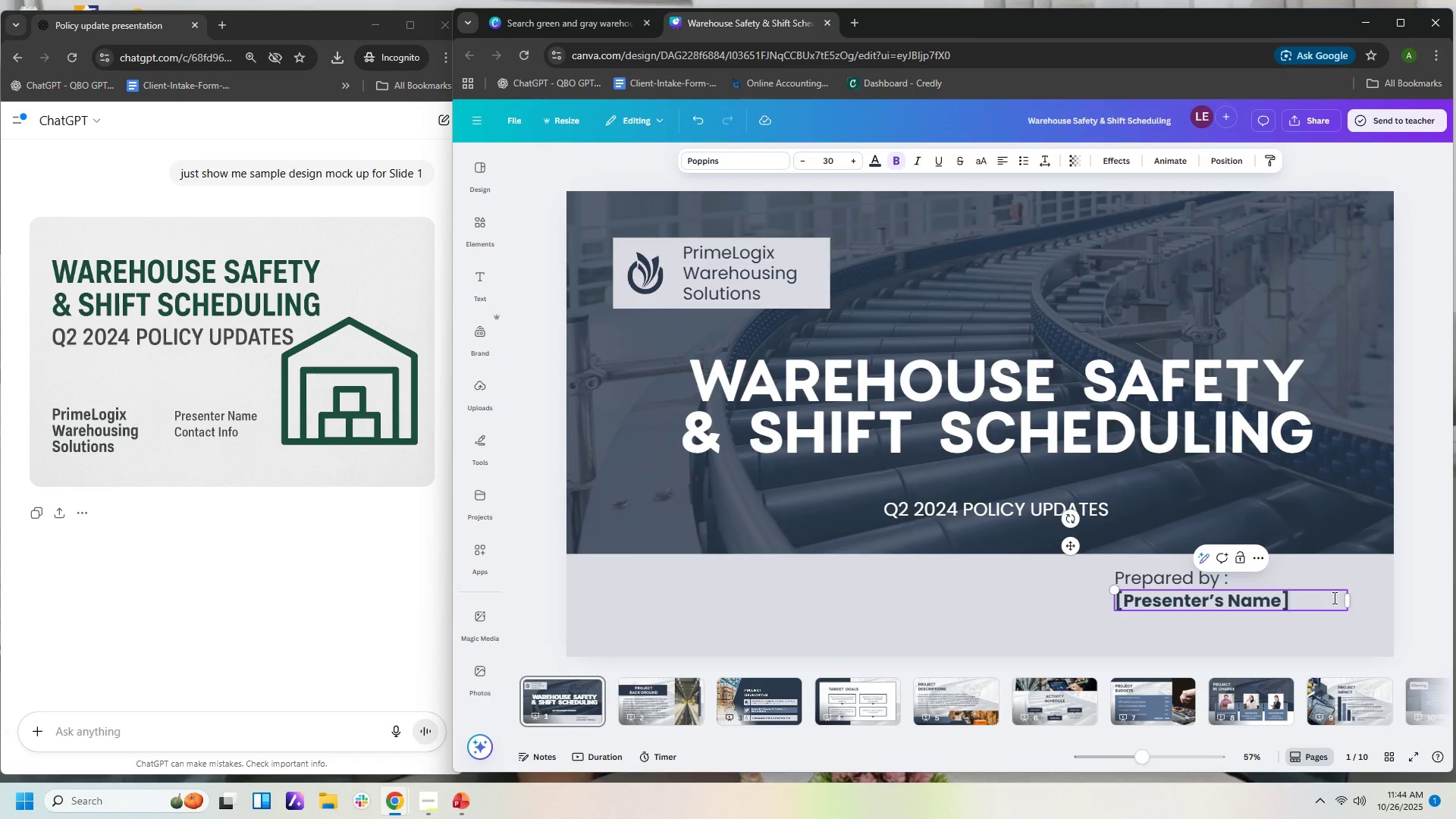 
key(Enter)
 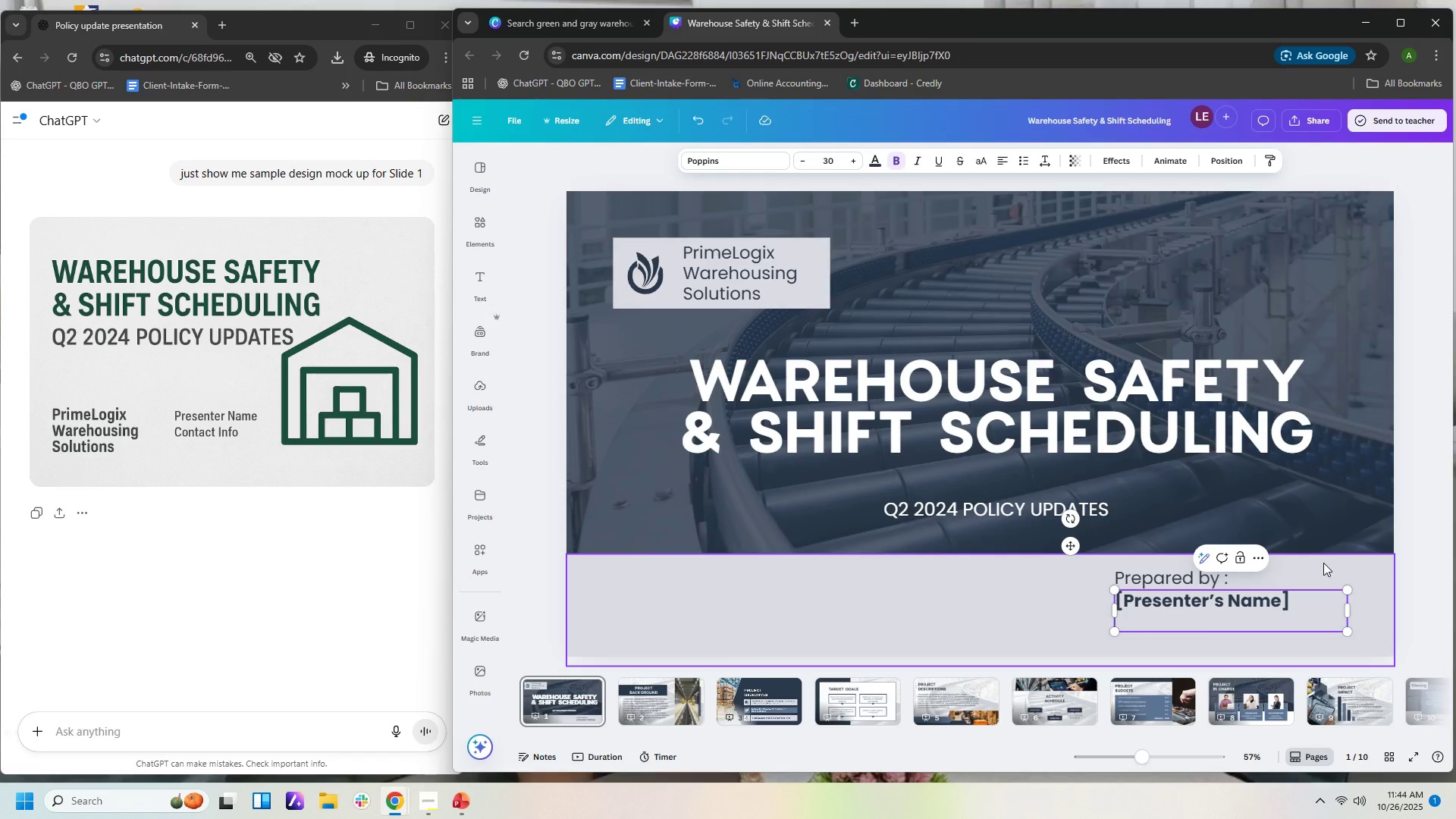 
type([Contact IN)
key(Backspace)
type(nfo])
 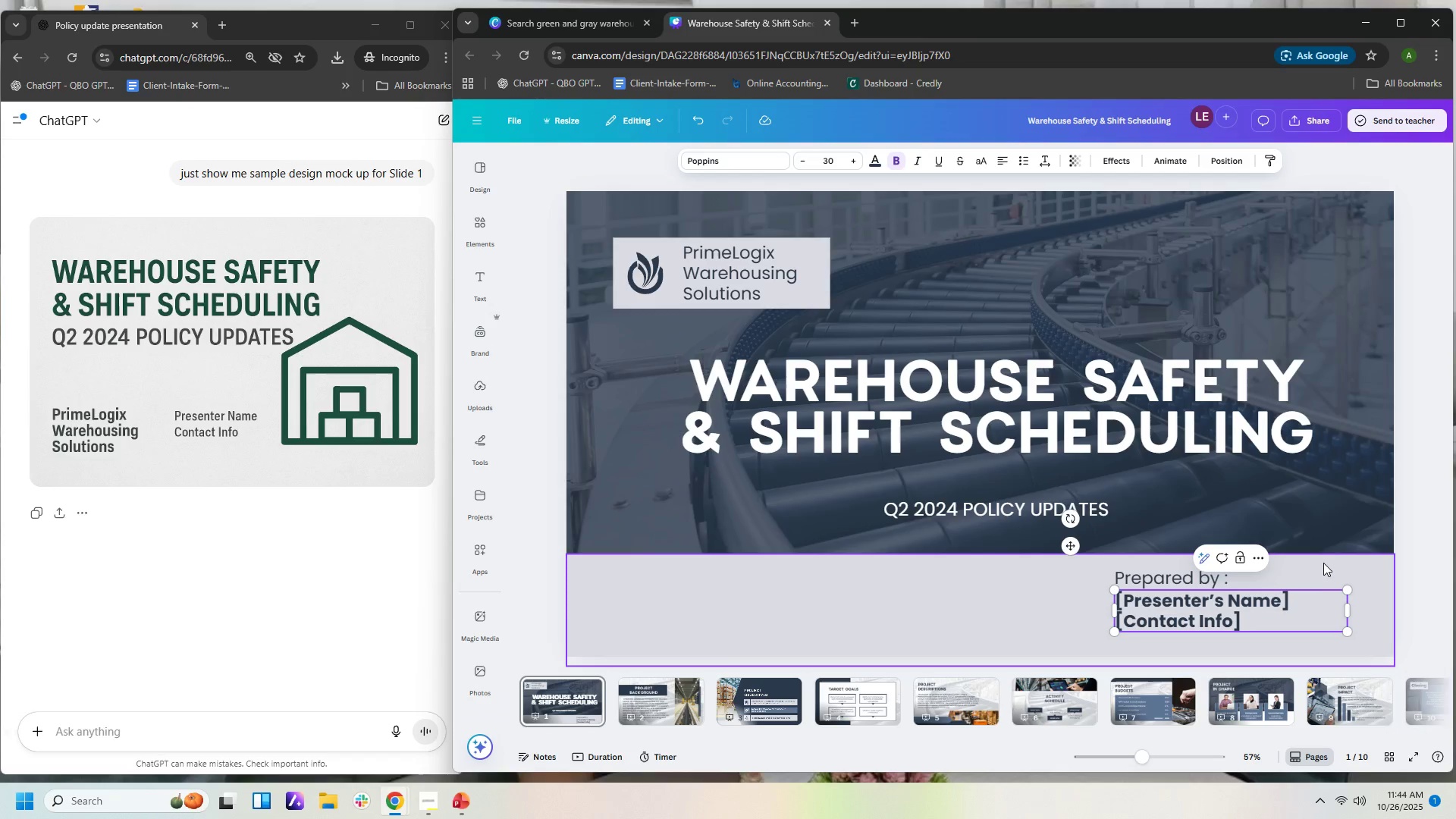 
left_click([1386, 576])
 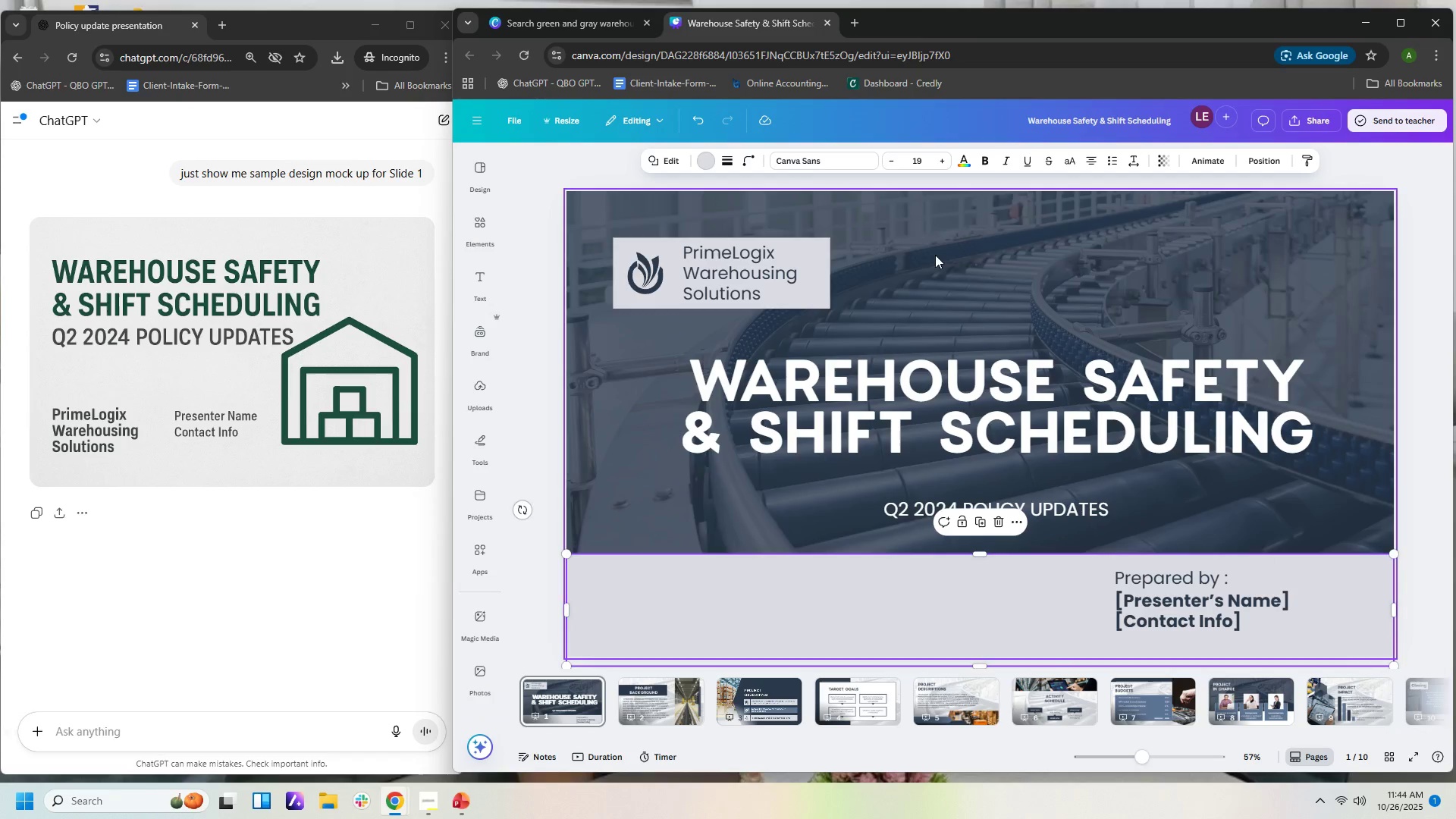 
left_click([857, 394])
 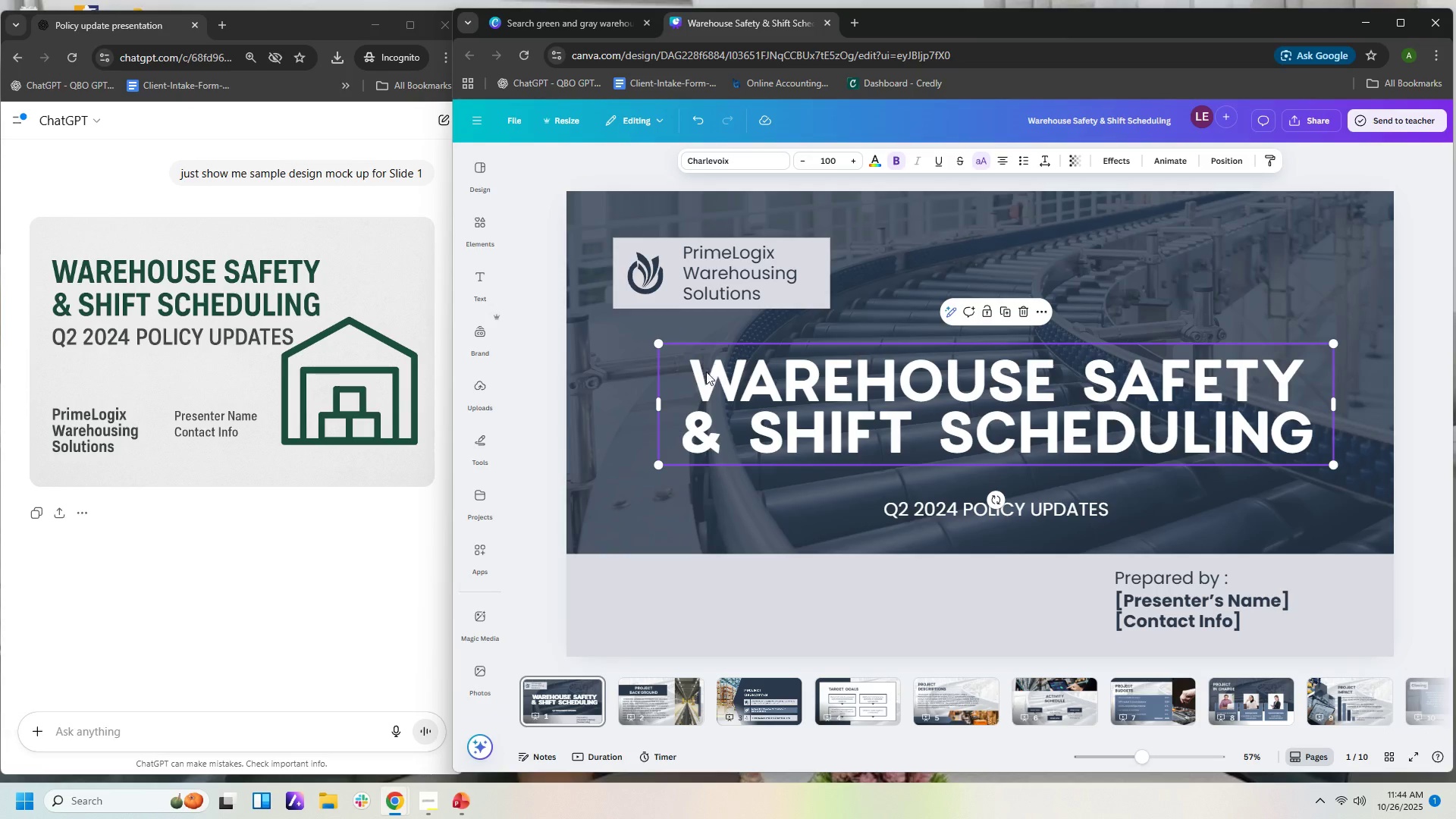 
left_click([706, 372])
 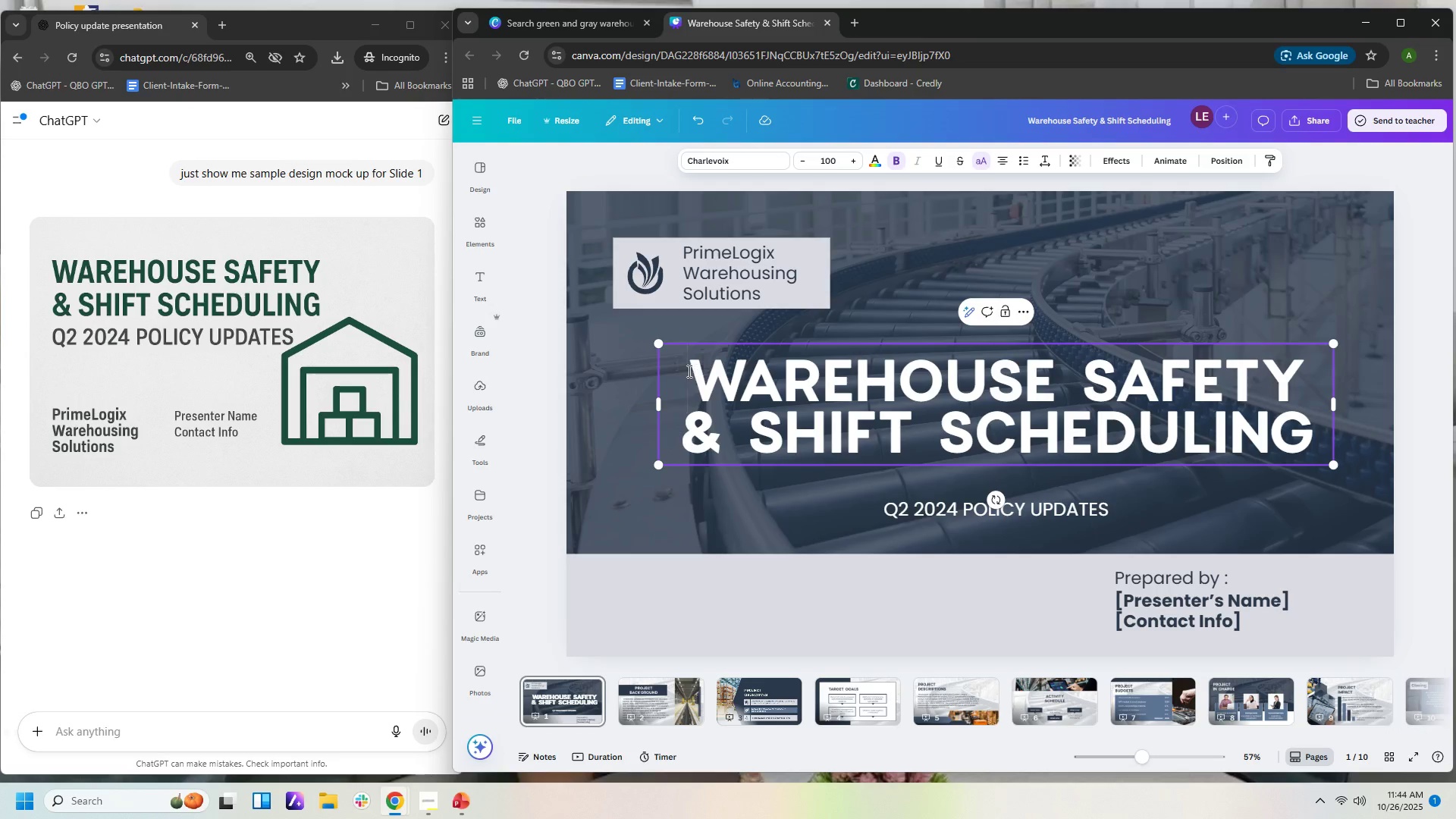 
left_click_drag(start_coordinate=[686, 371], to_coordinate=[1301, 355])
 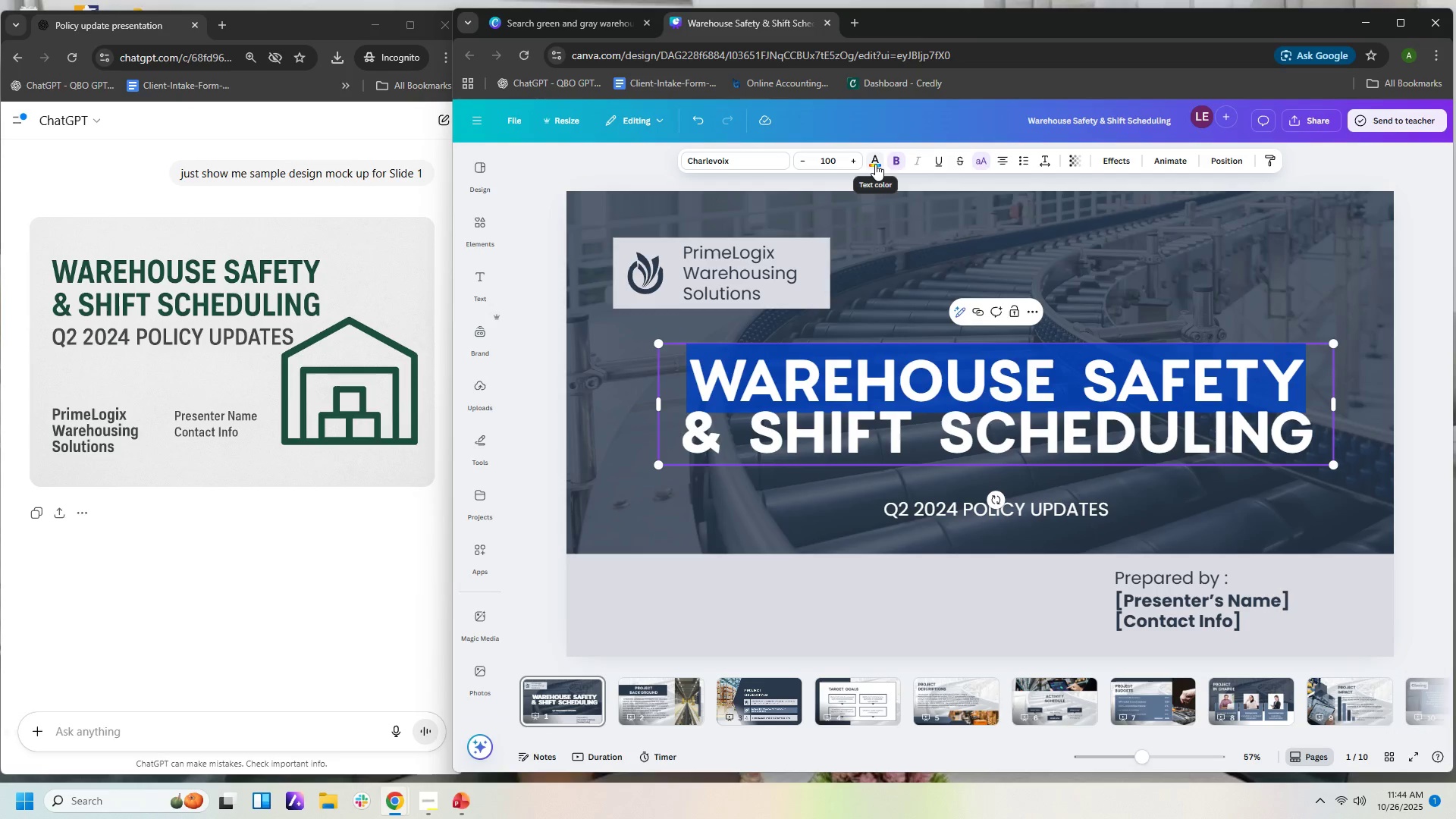 
left_click([875, 164])
 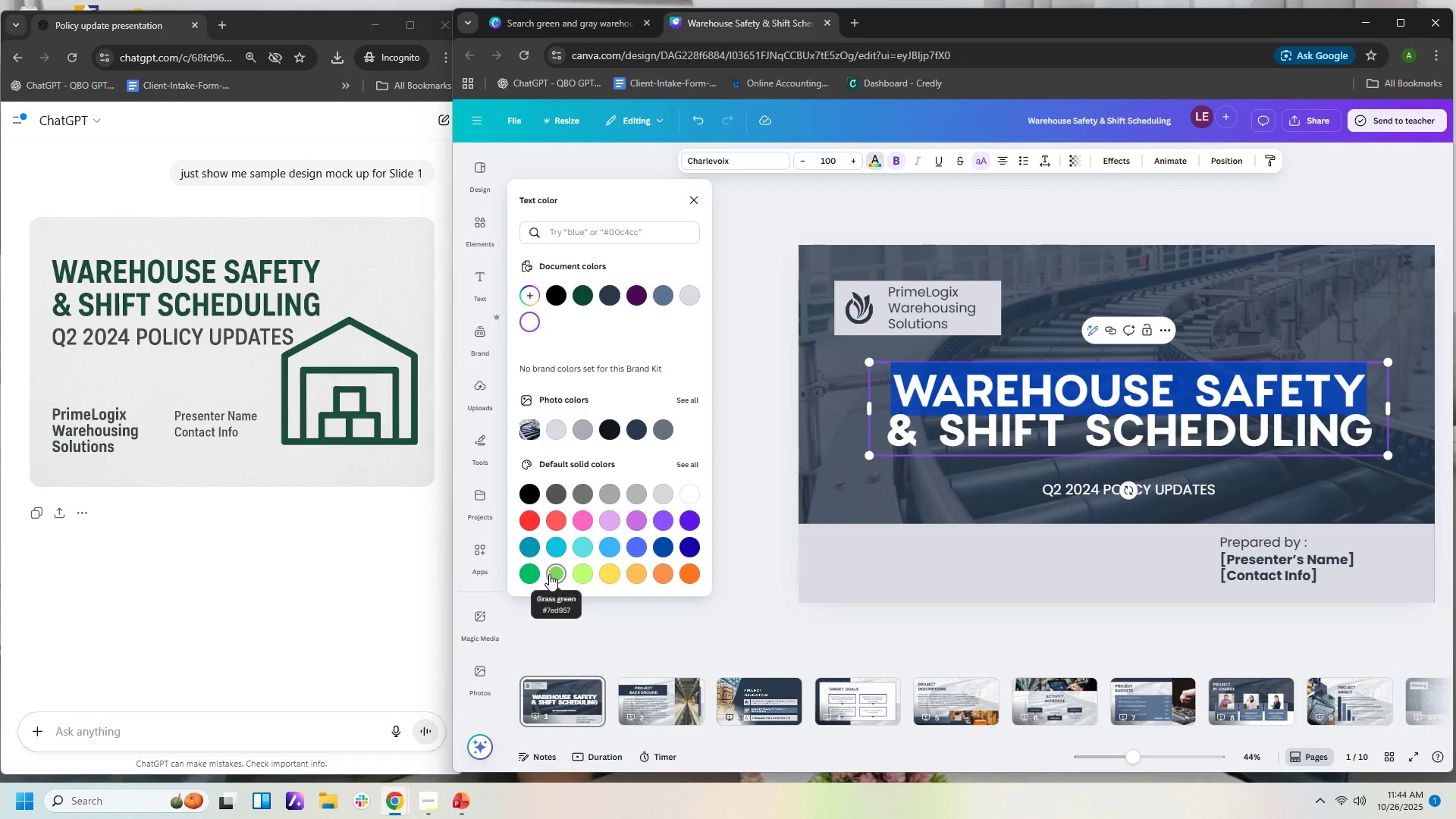 
left_click([538, 573])
 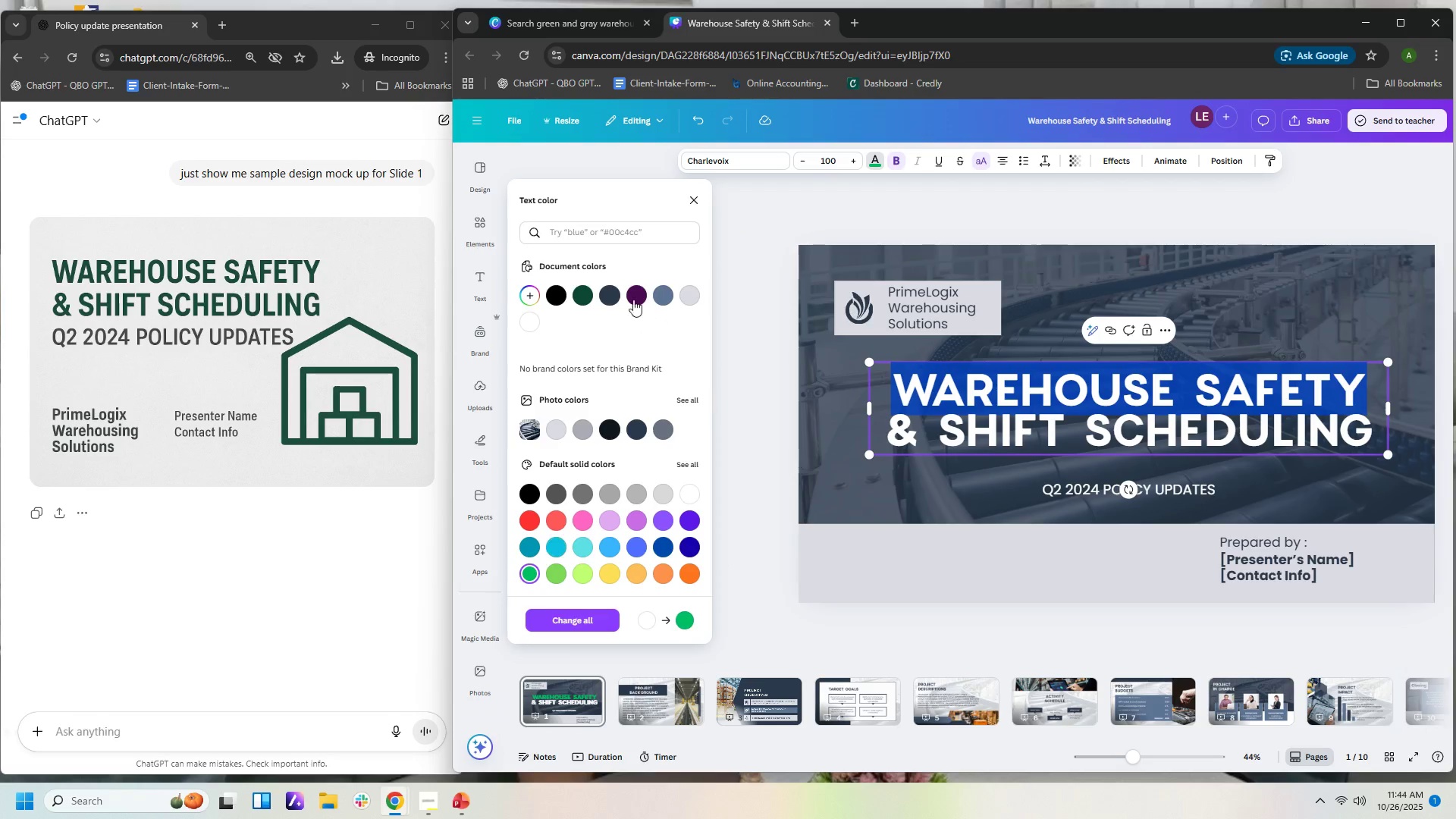 
left_click([579, 296])
 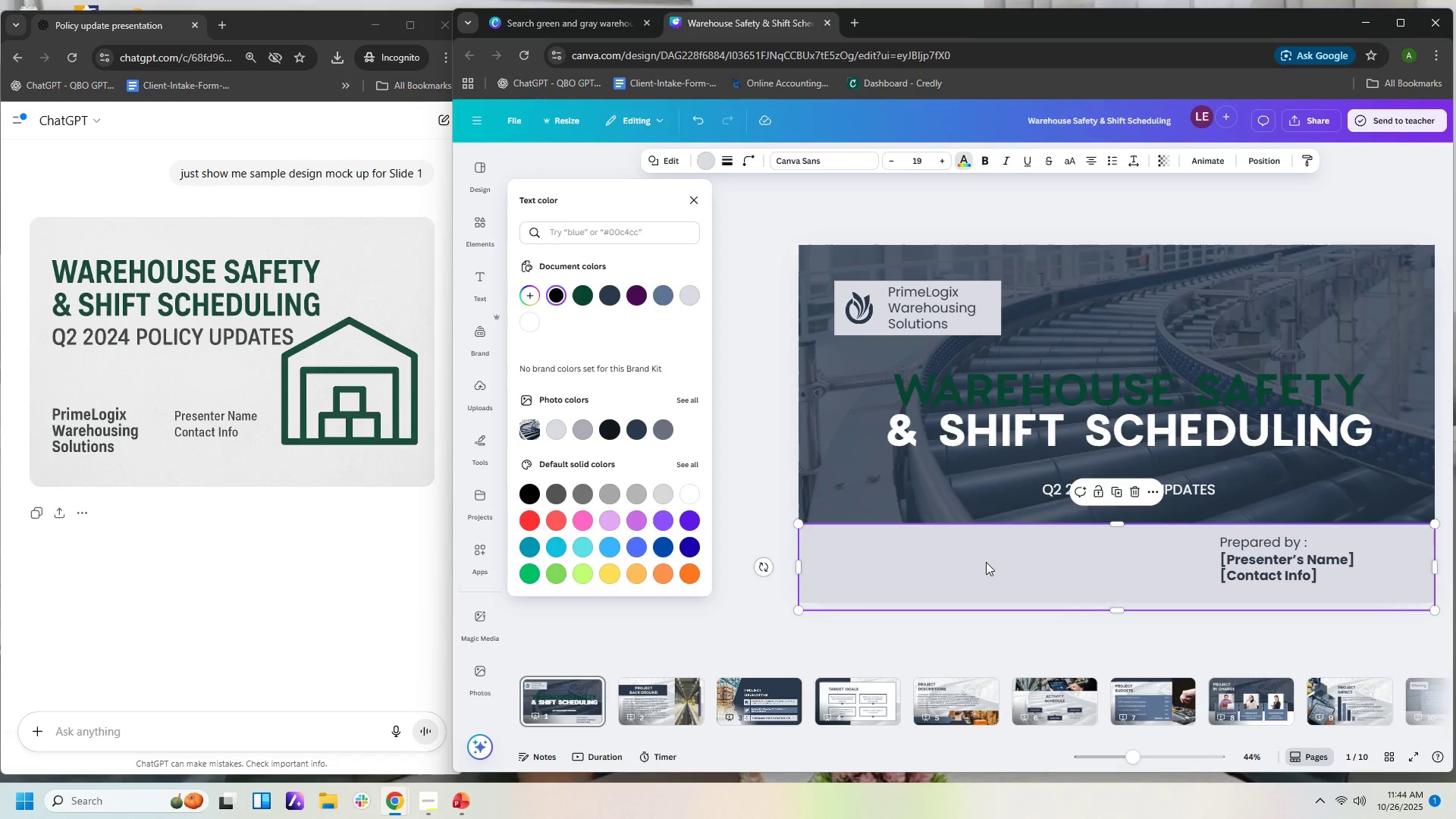 
left_click([986, 562])
 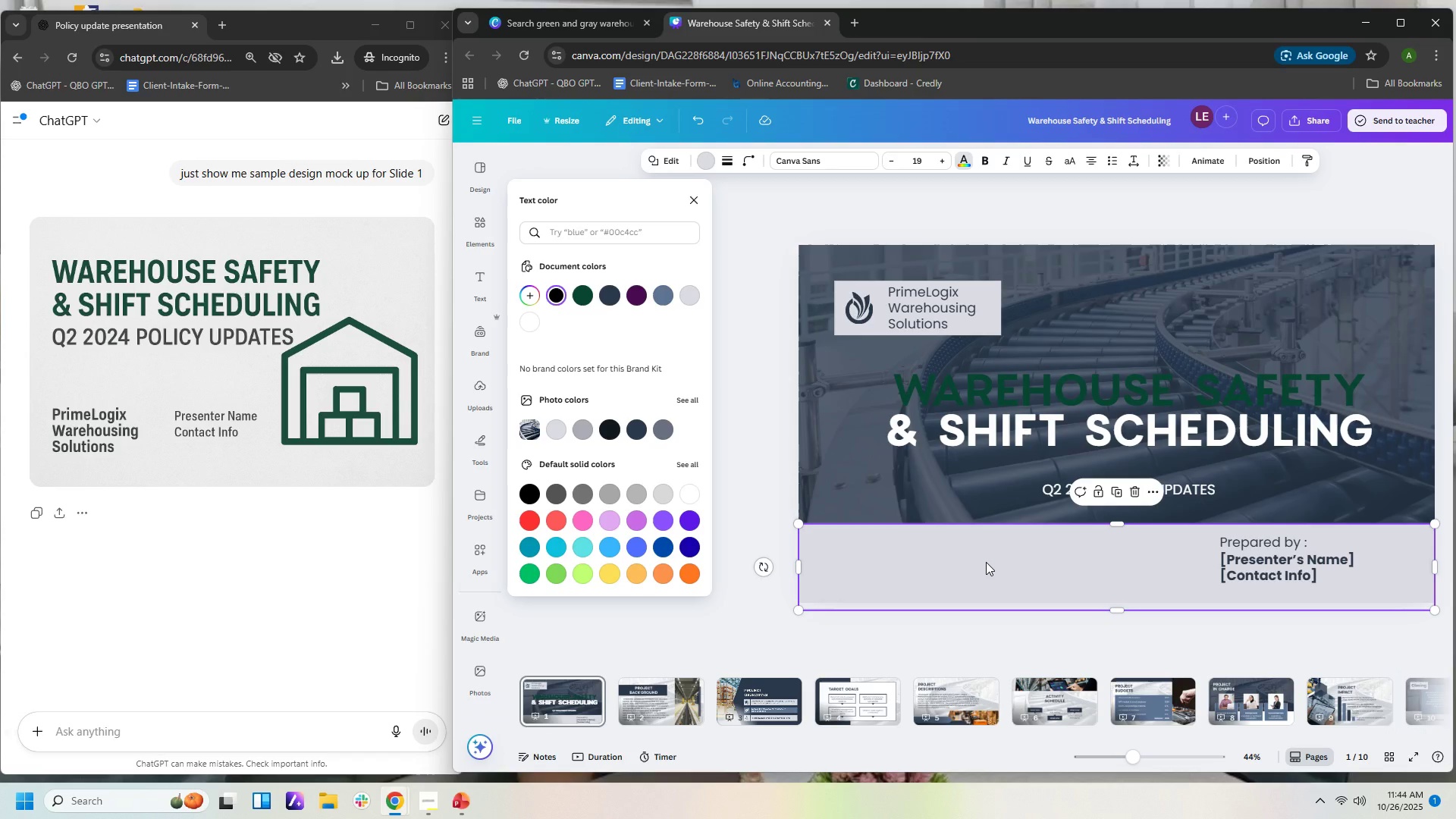 
key(Control+Z)
 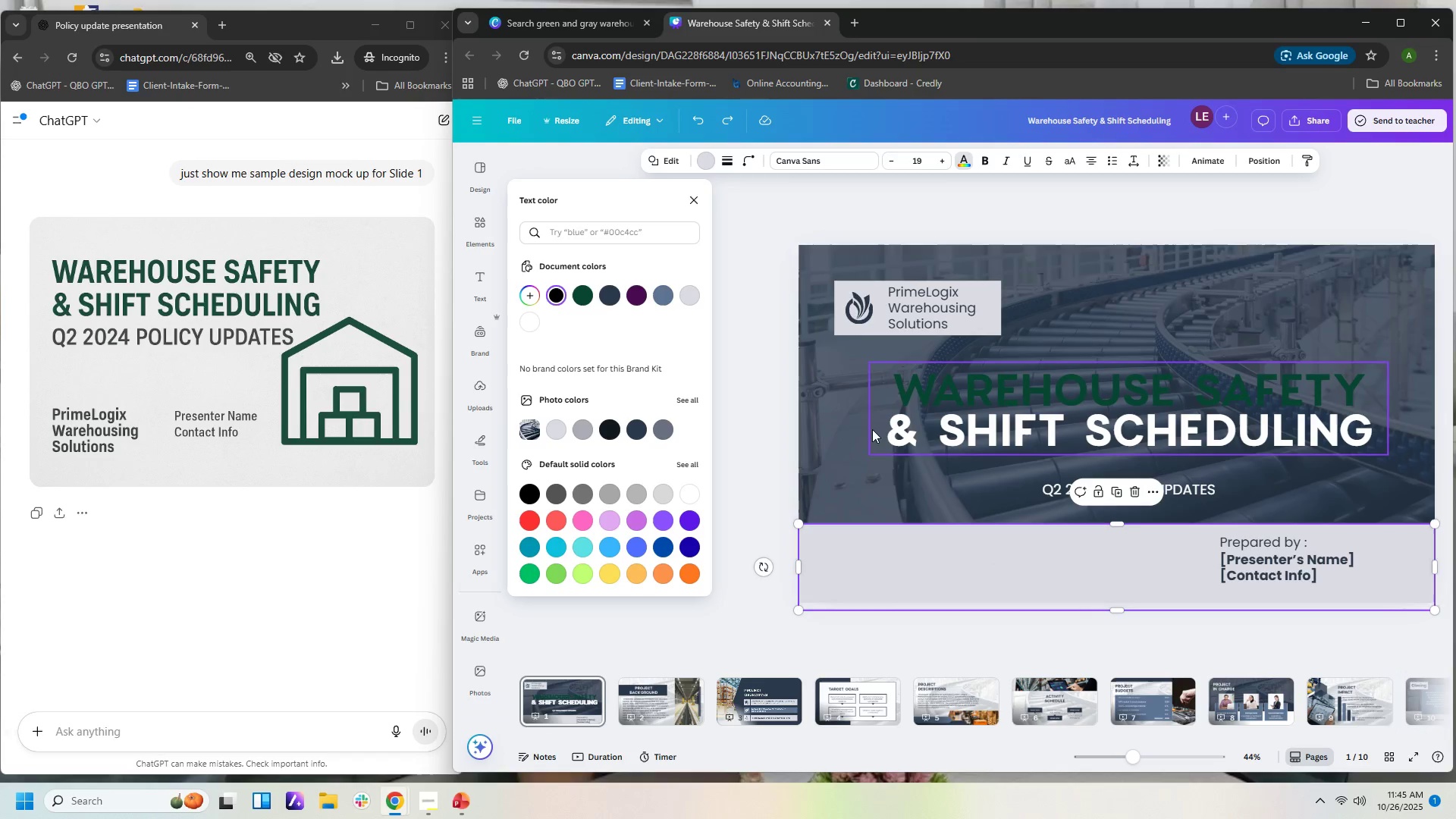 
key(Control+Z)
 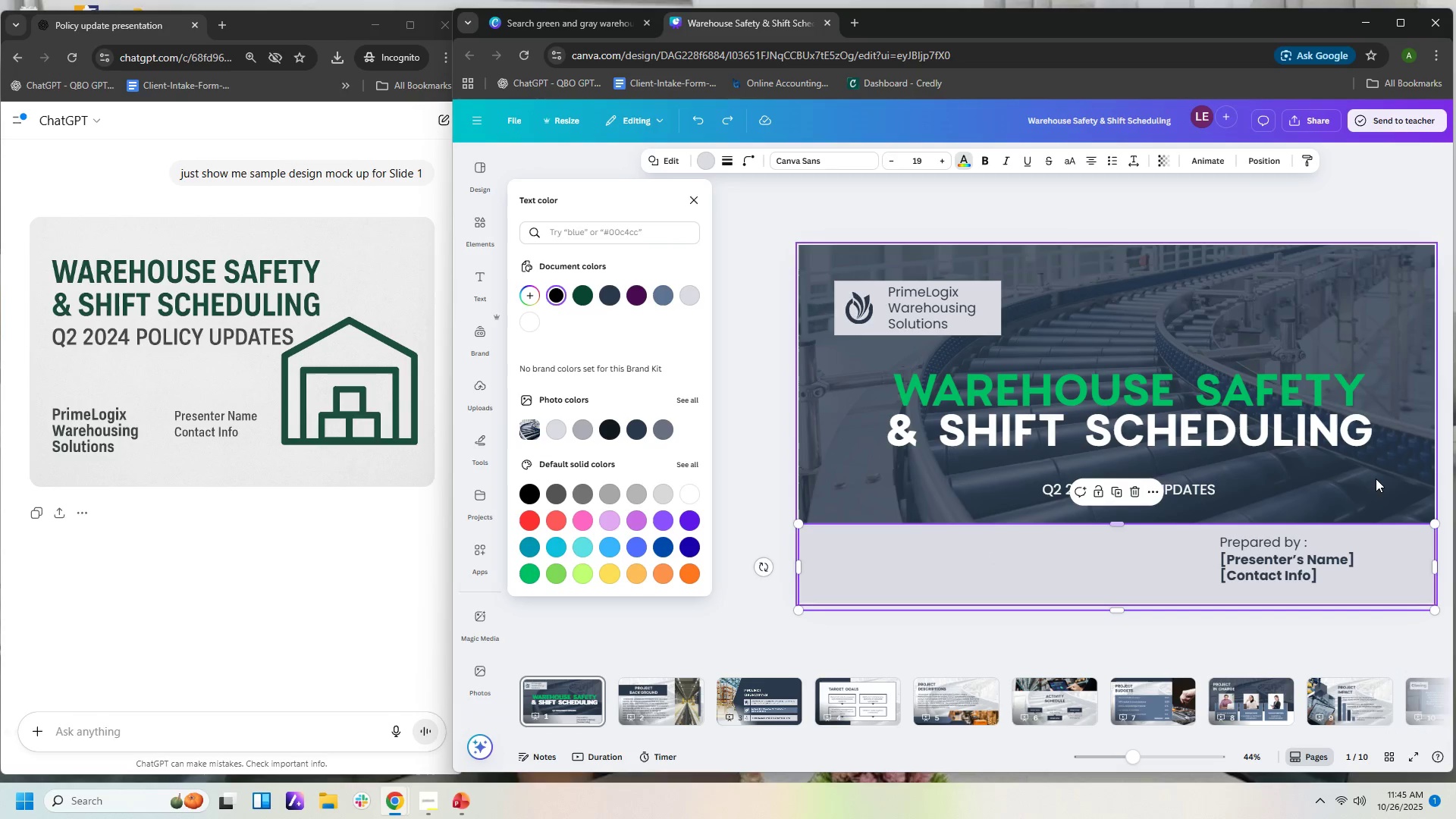 
left_click([1376, 479])
 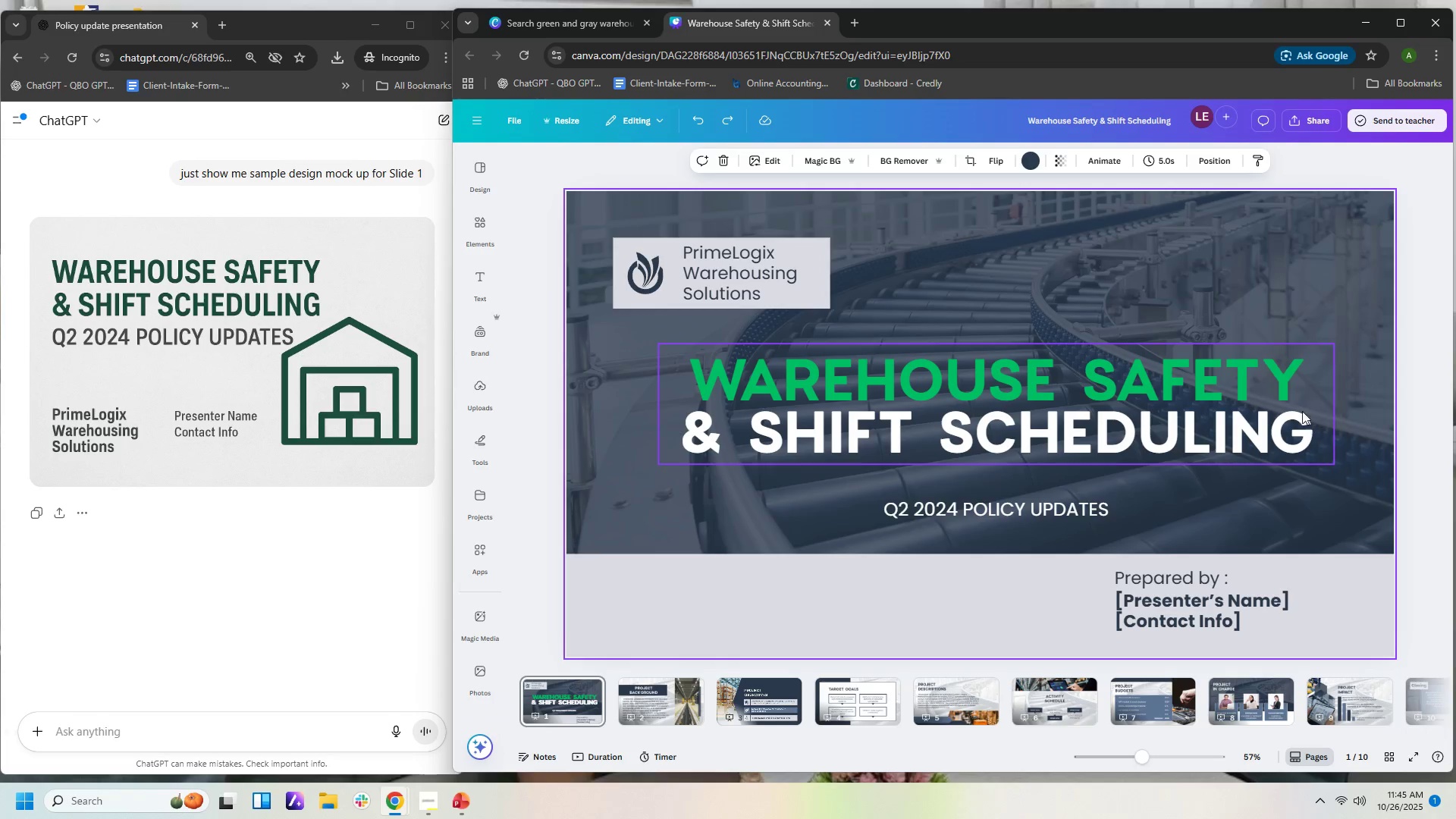 
wait(5.4)
 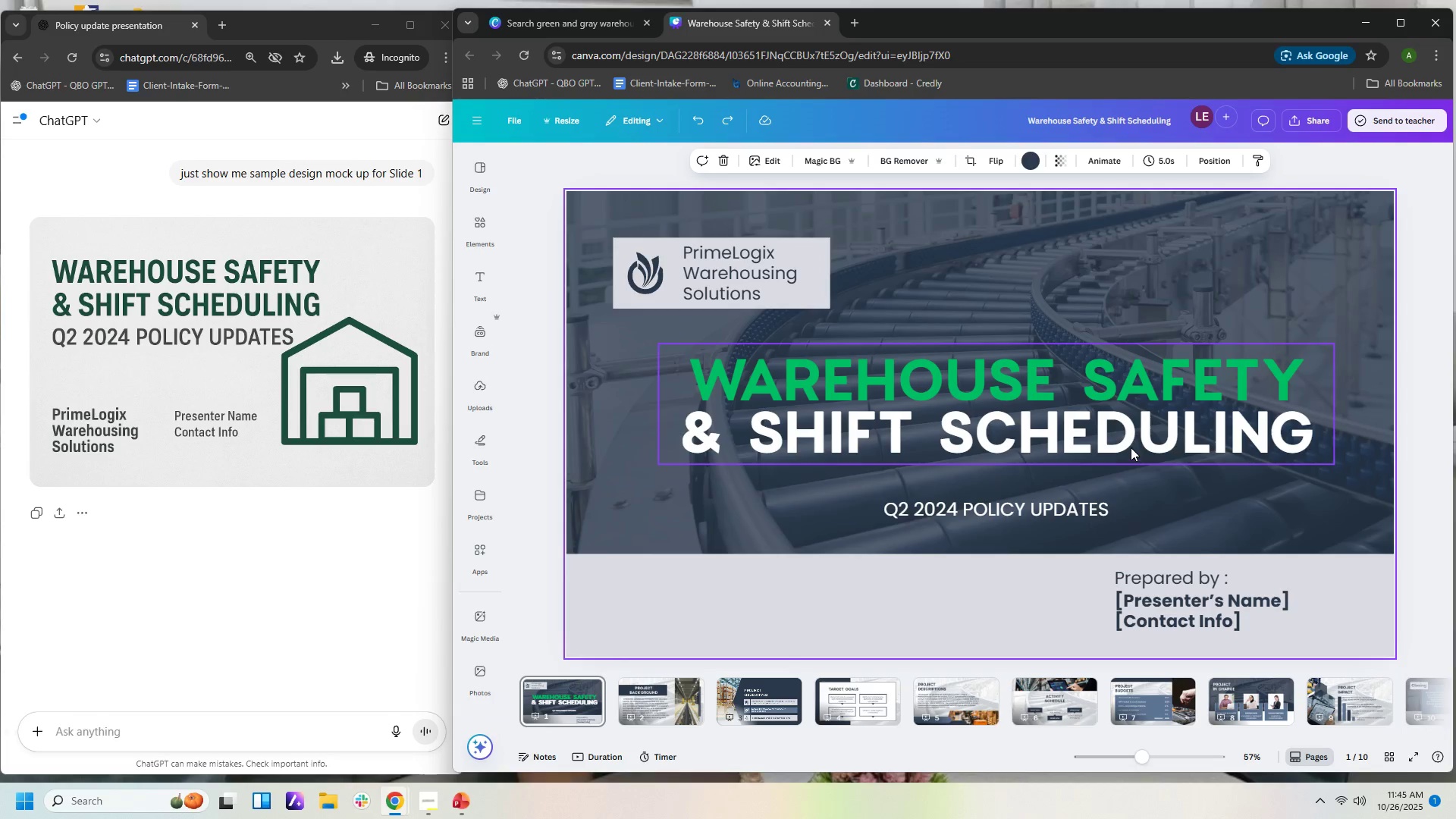 
left_click([1284, 381])
 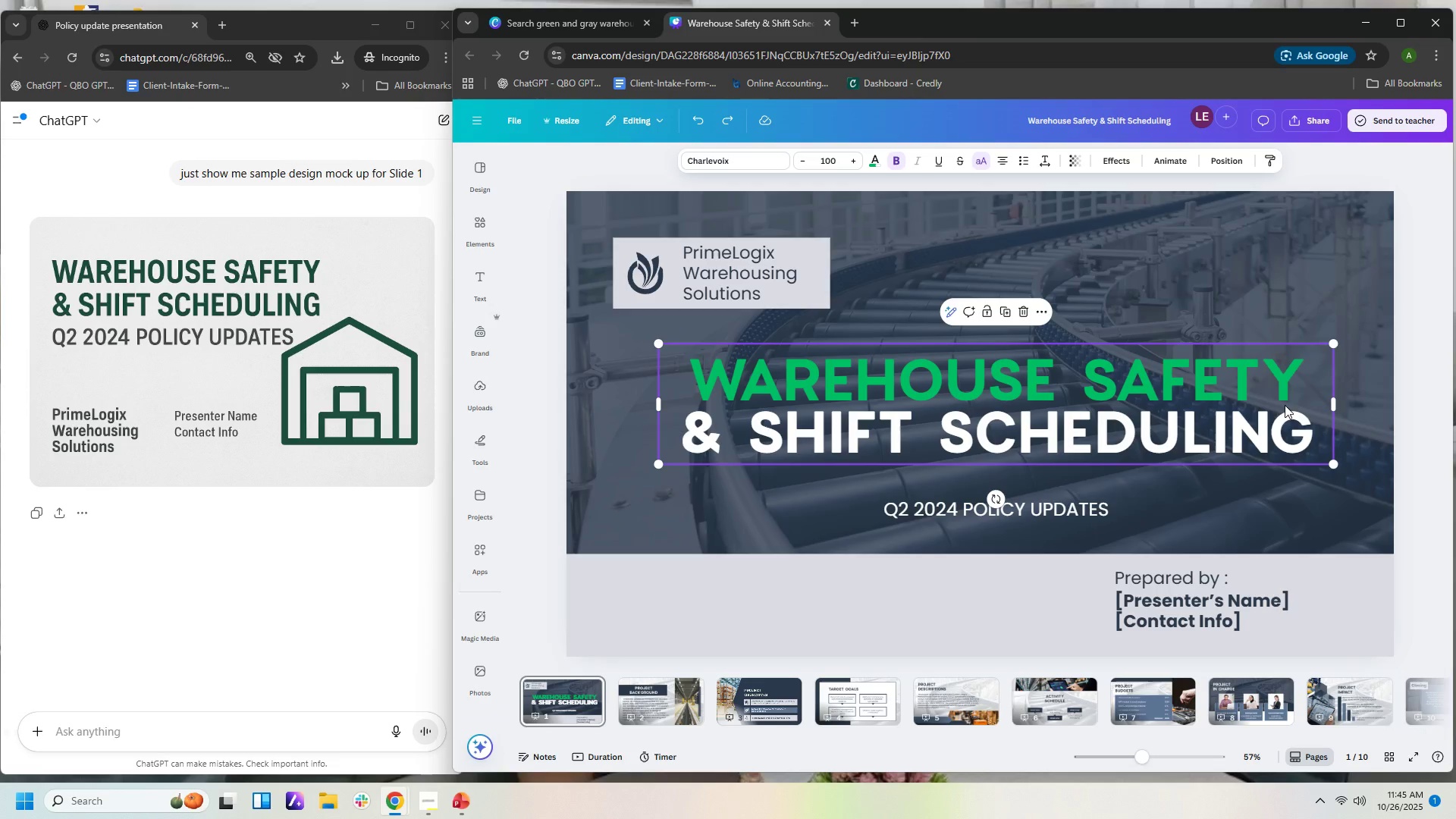 
left_click([1281, 370])
 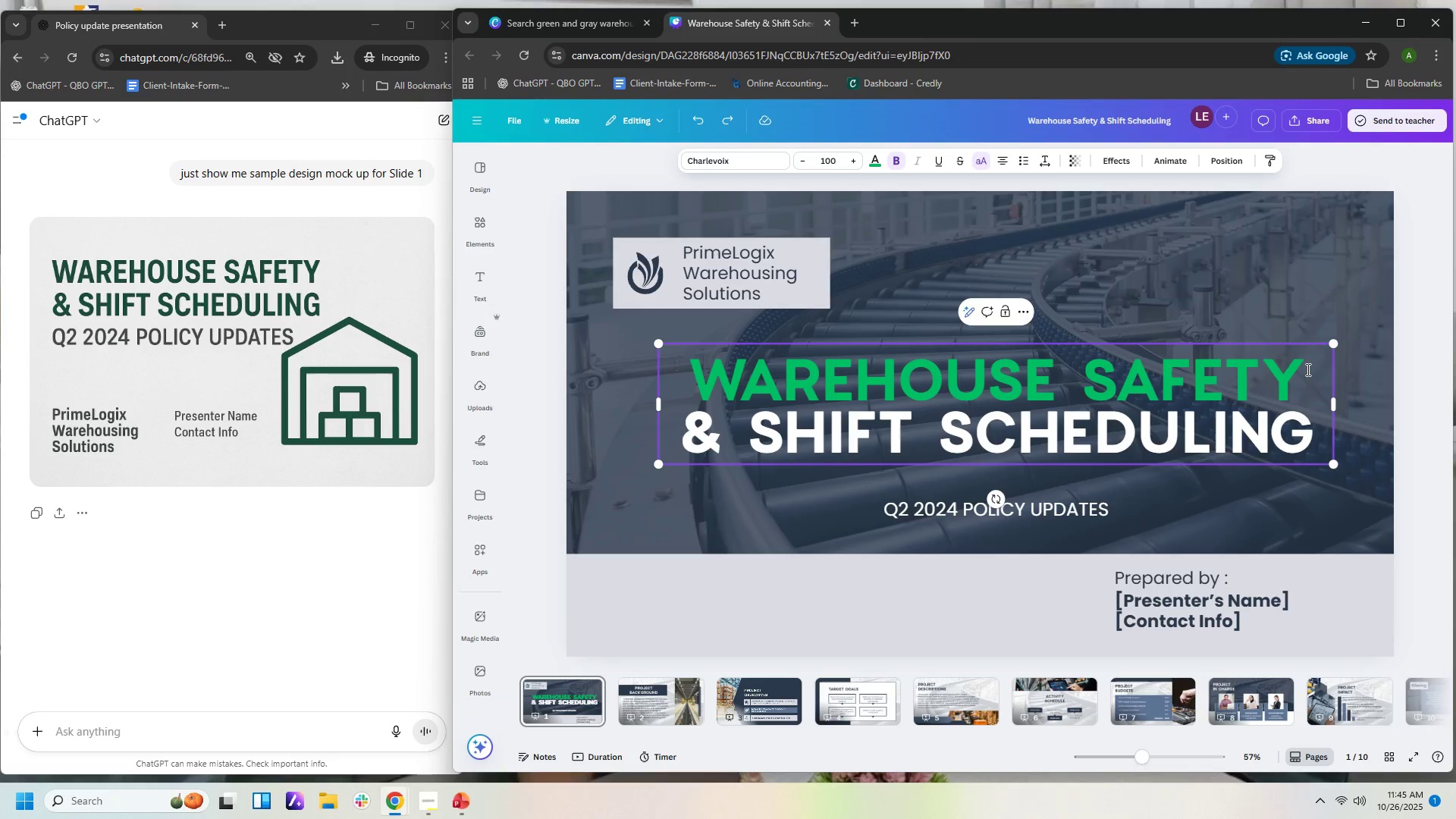 
left_click_drag(start_coordinate=[1309, 369], to_coordinate=[674, 369])
 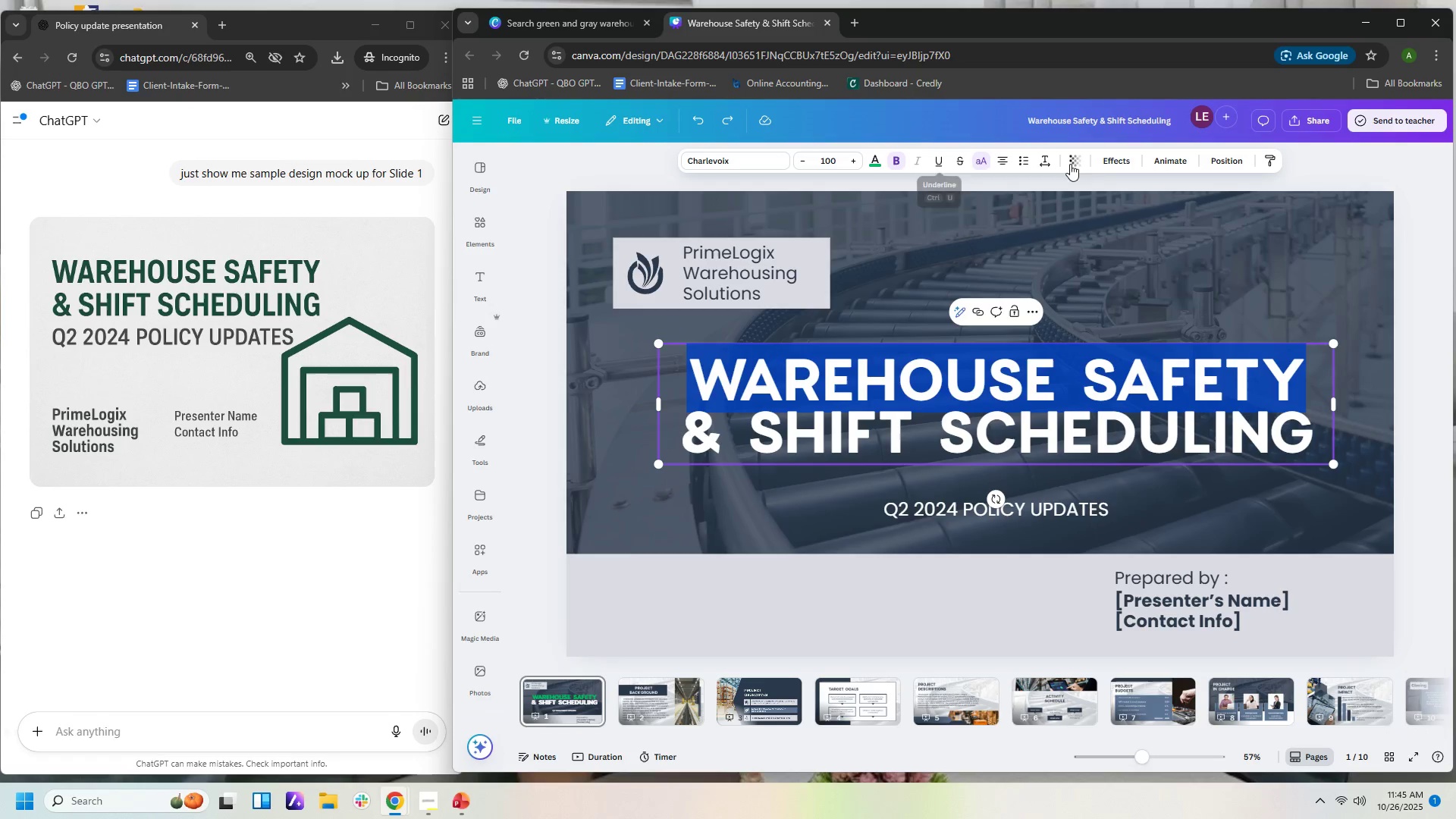 
left_click([1124, 165])
 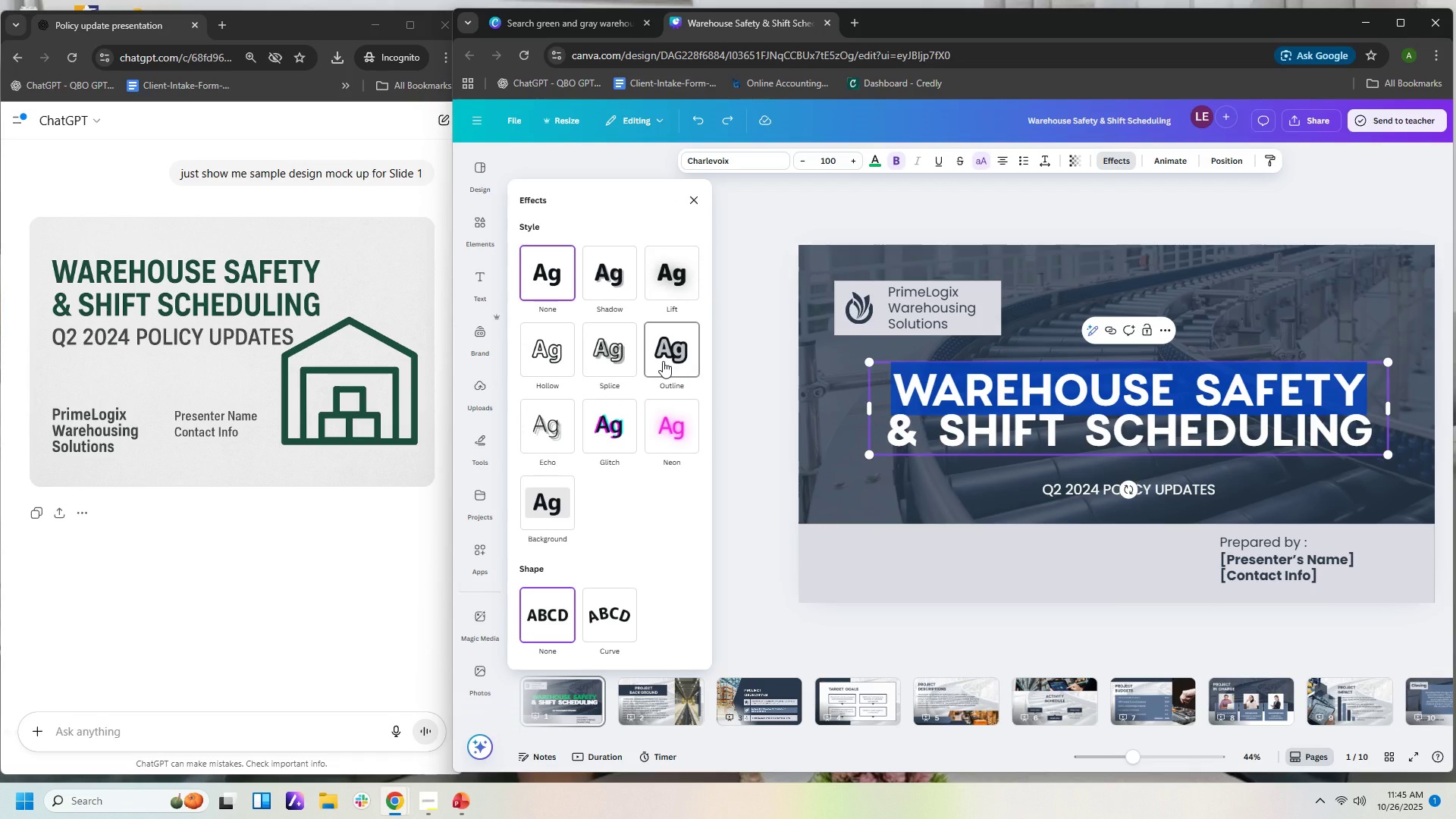 
left_click([663, 361])
 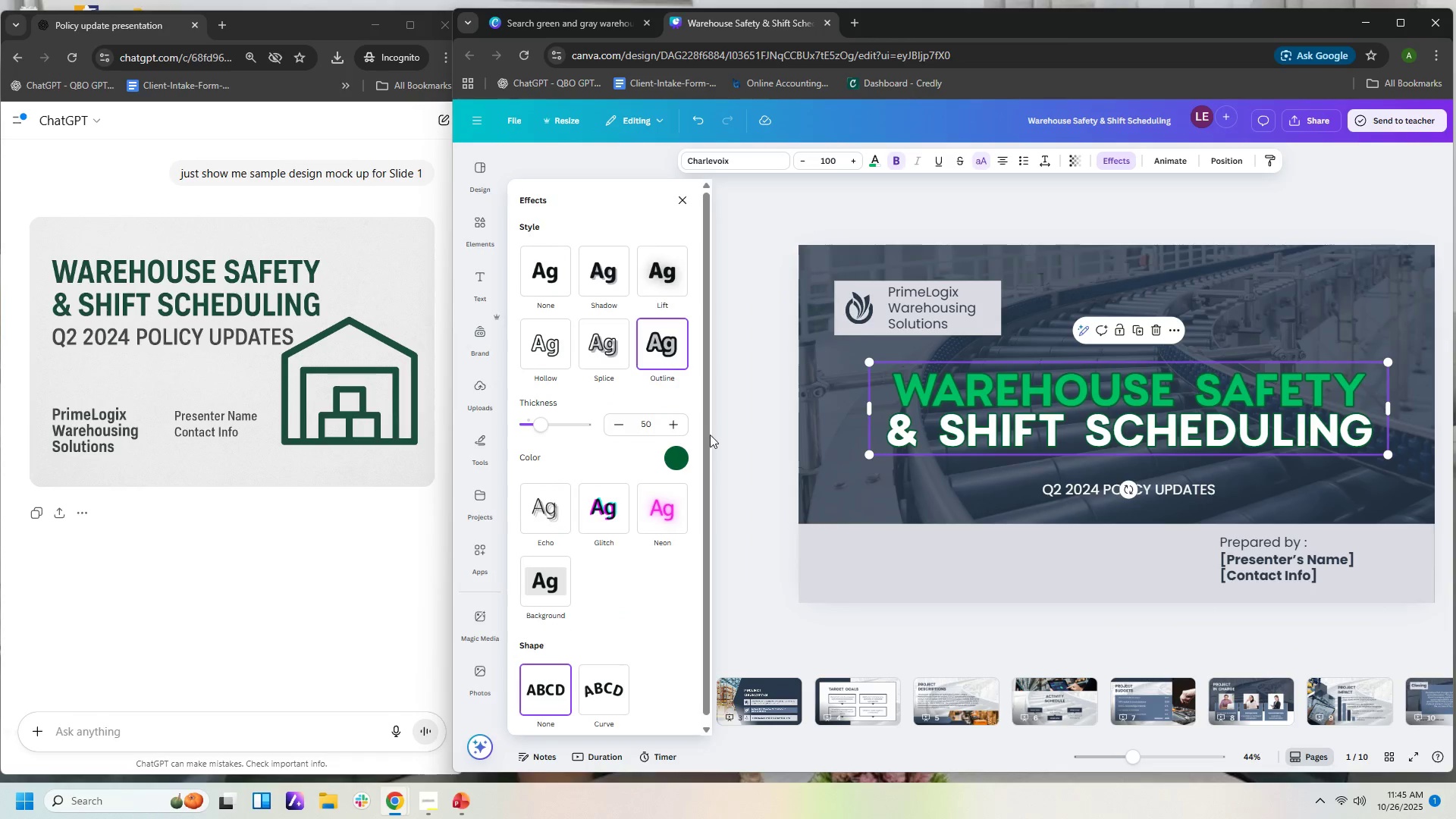 
left_click([856, 590])
 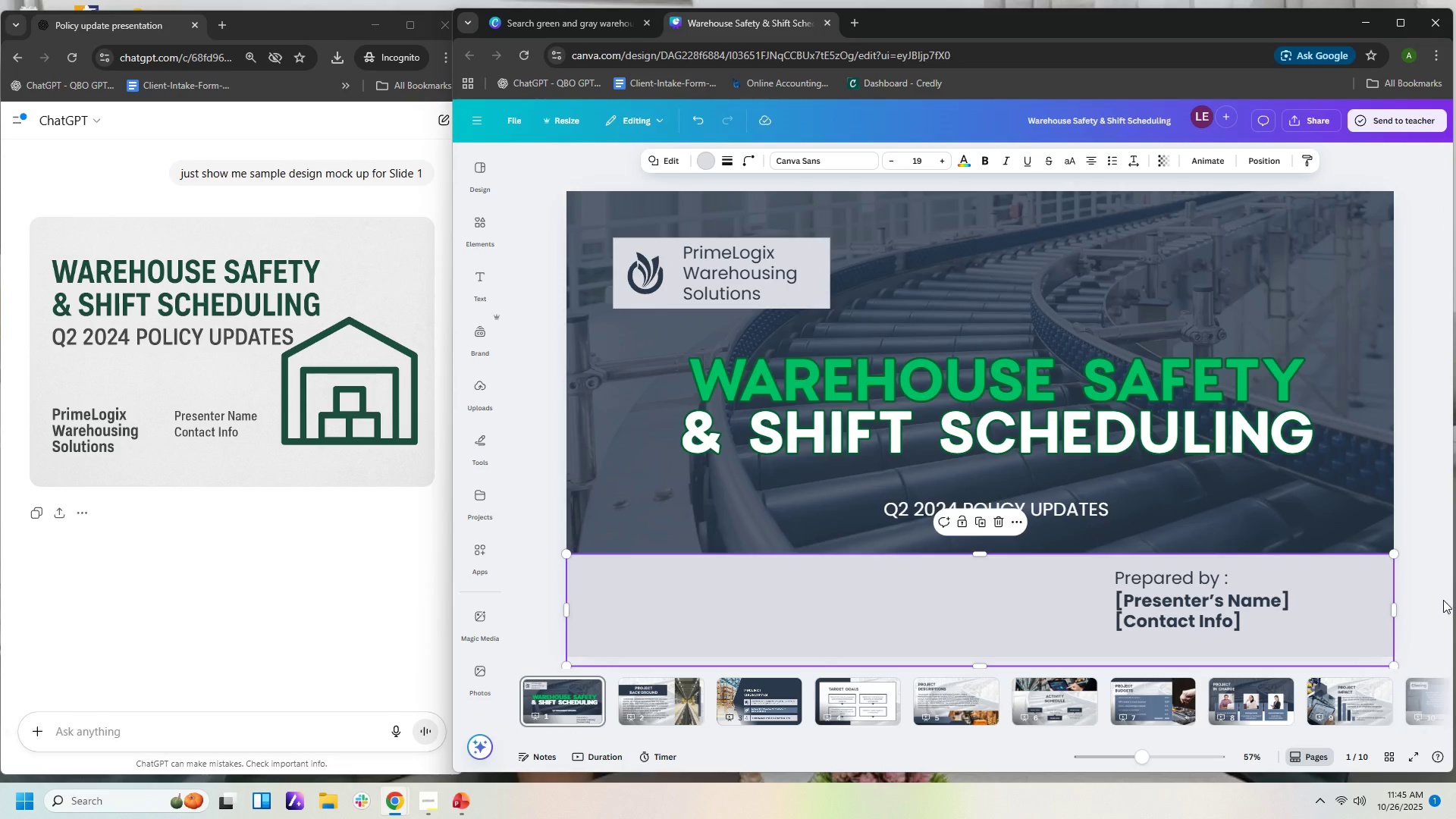 
scroll: coordinate [1442, 600], scroll_direction: down, amount: 1.0
 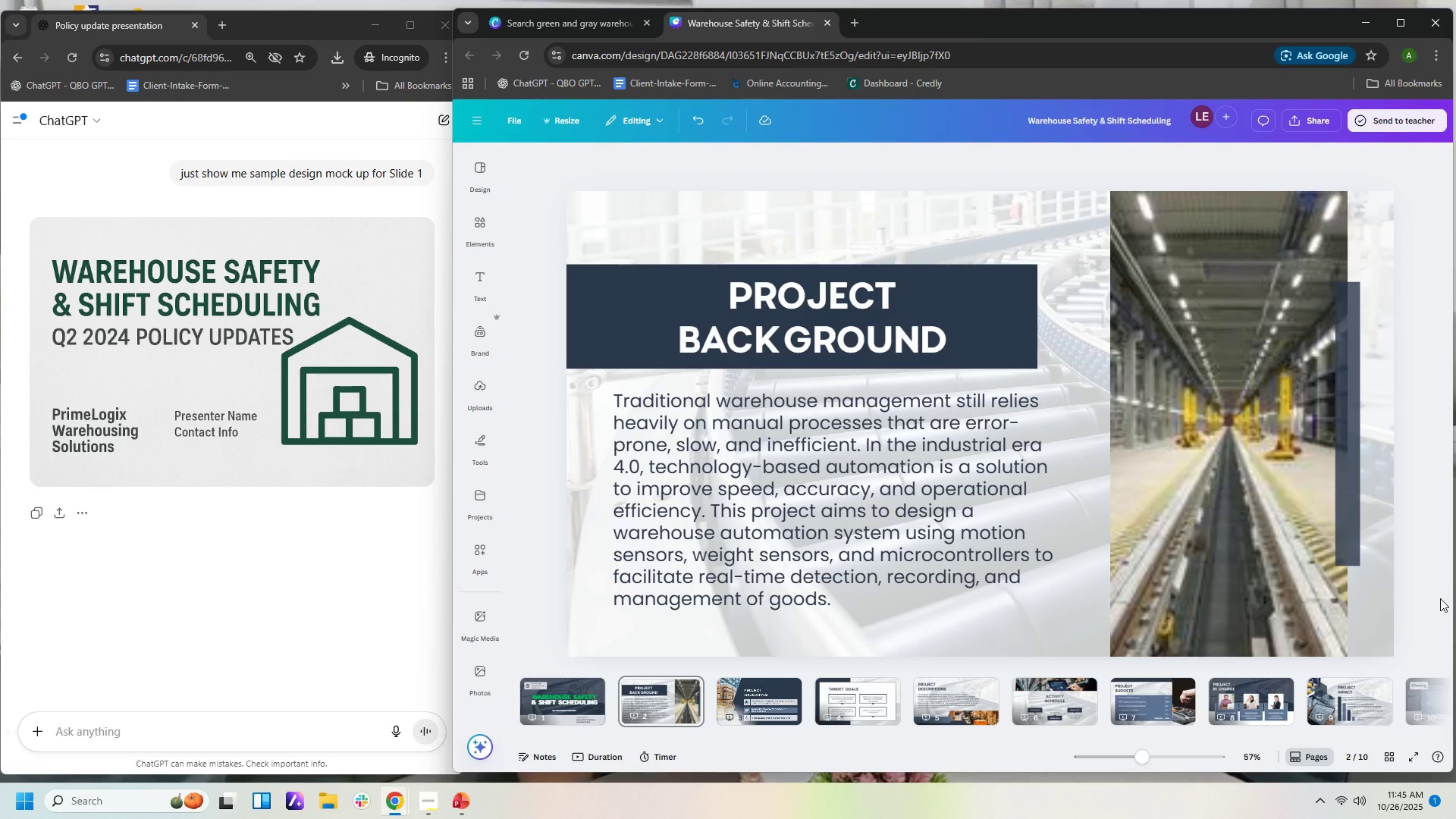 
scroll: coordinate [1440, 598], scroll_direction: up, amount: 1.0
 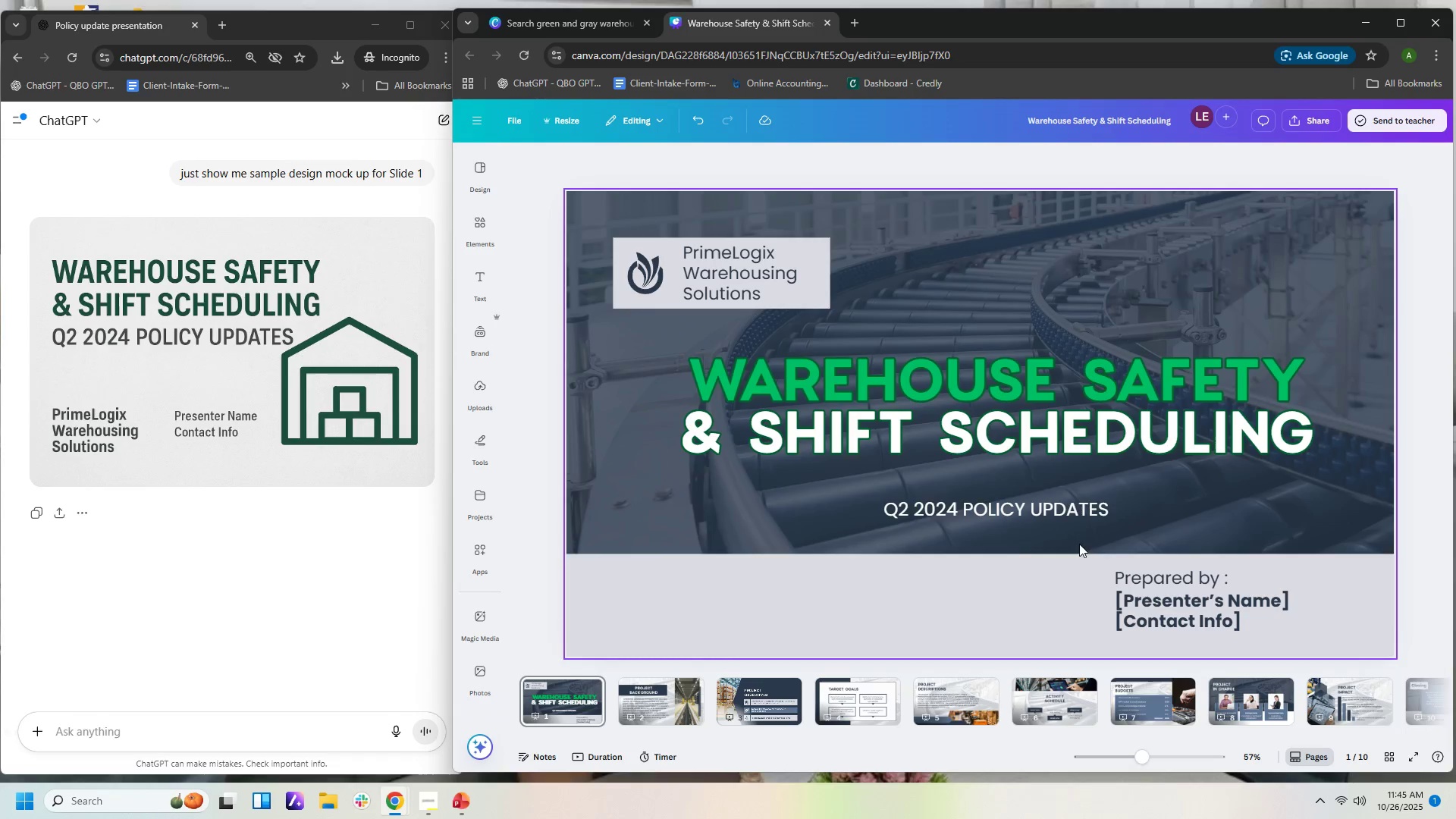 
left_click([989, 509])
 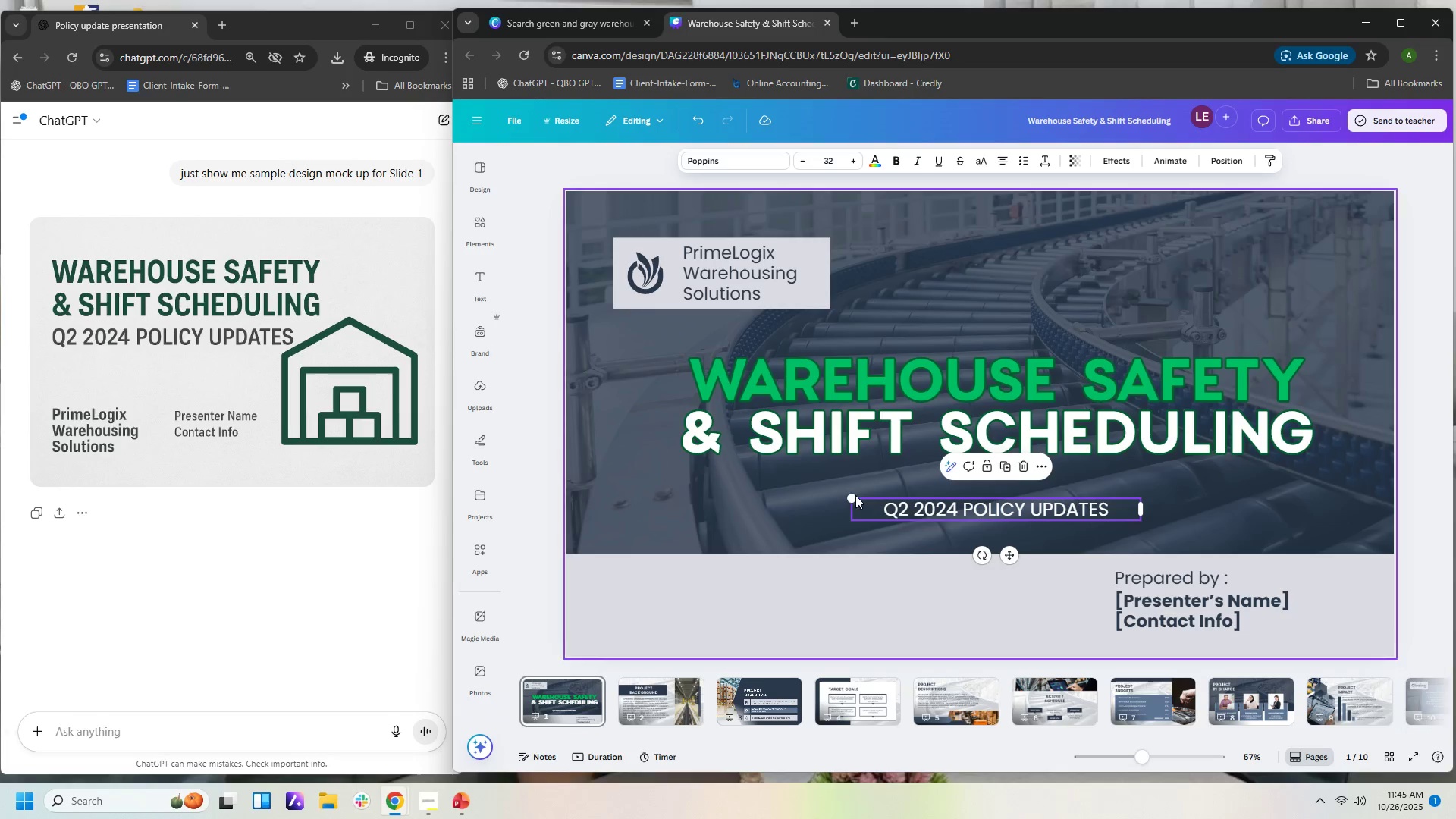 
left_click_drag(start_coordinate=[852, 497], to_coordinate=[656, 429])
 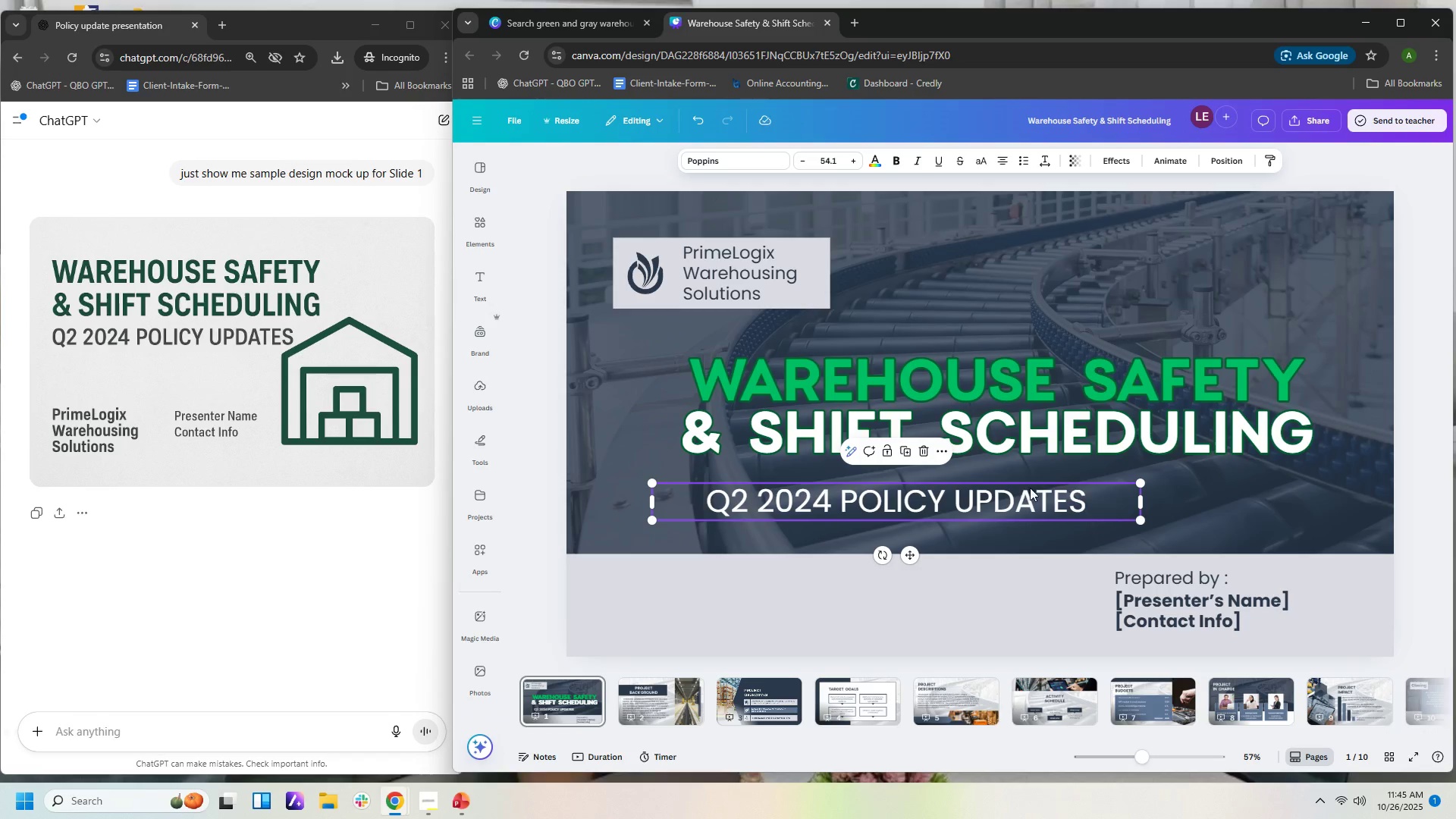 
left_click_drag(start_coordinate=[1031, 488], to_coordinate=[1144, 479])
 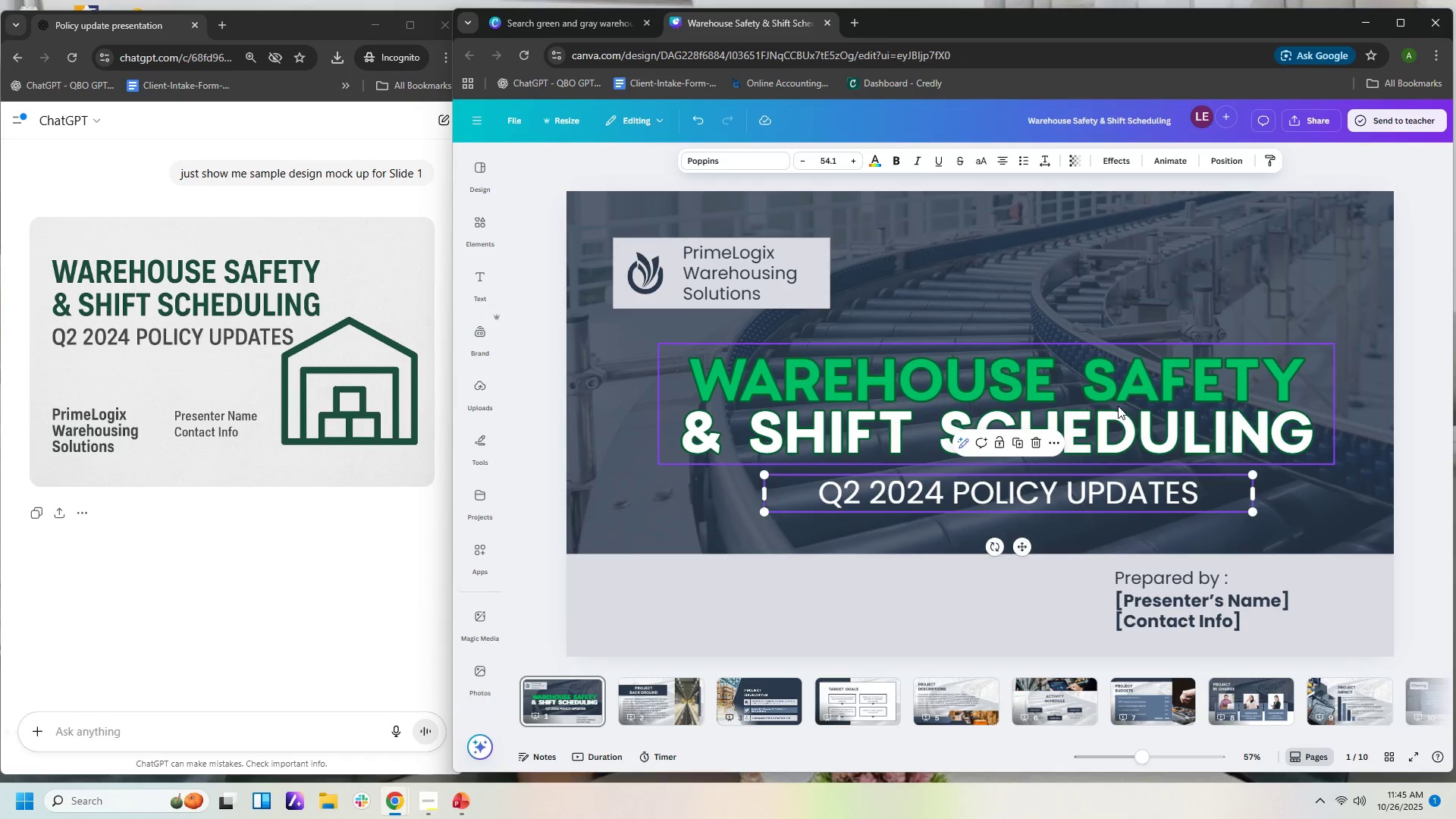 
left_click([1118, 406])
 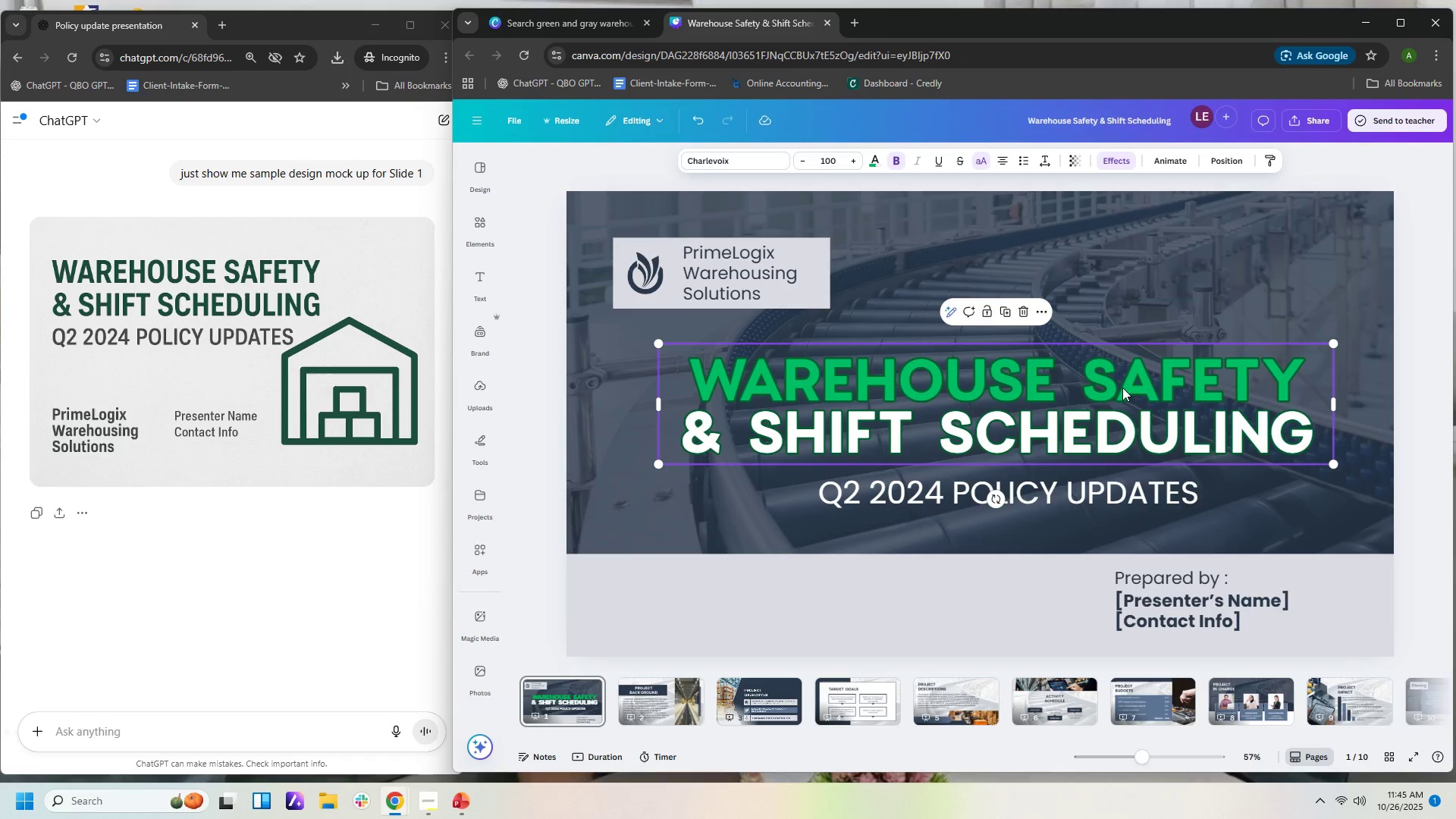 
double_click([1122, 385])
 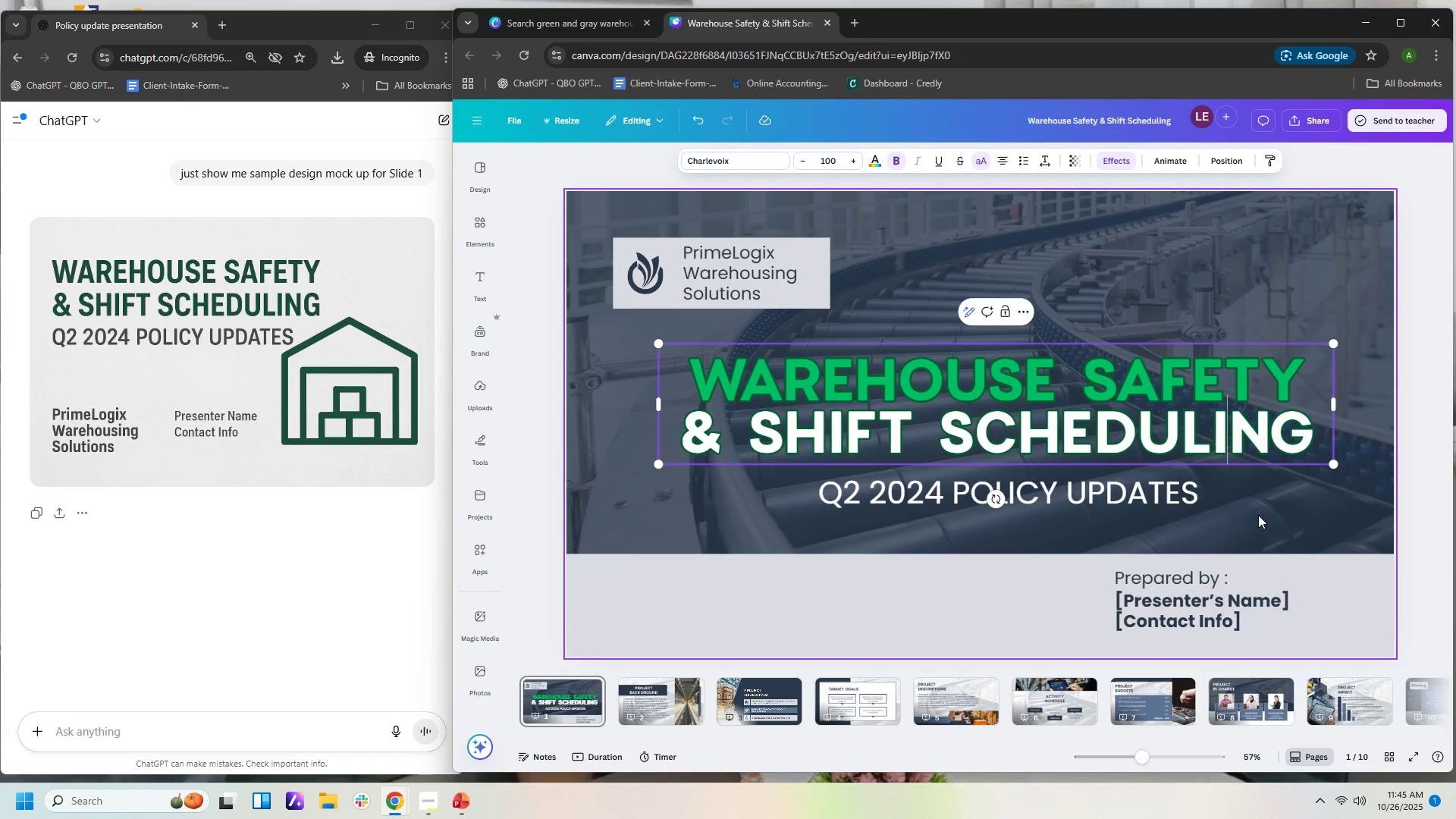 
double_click([1261, 522])
 